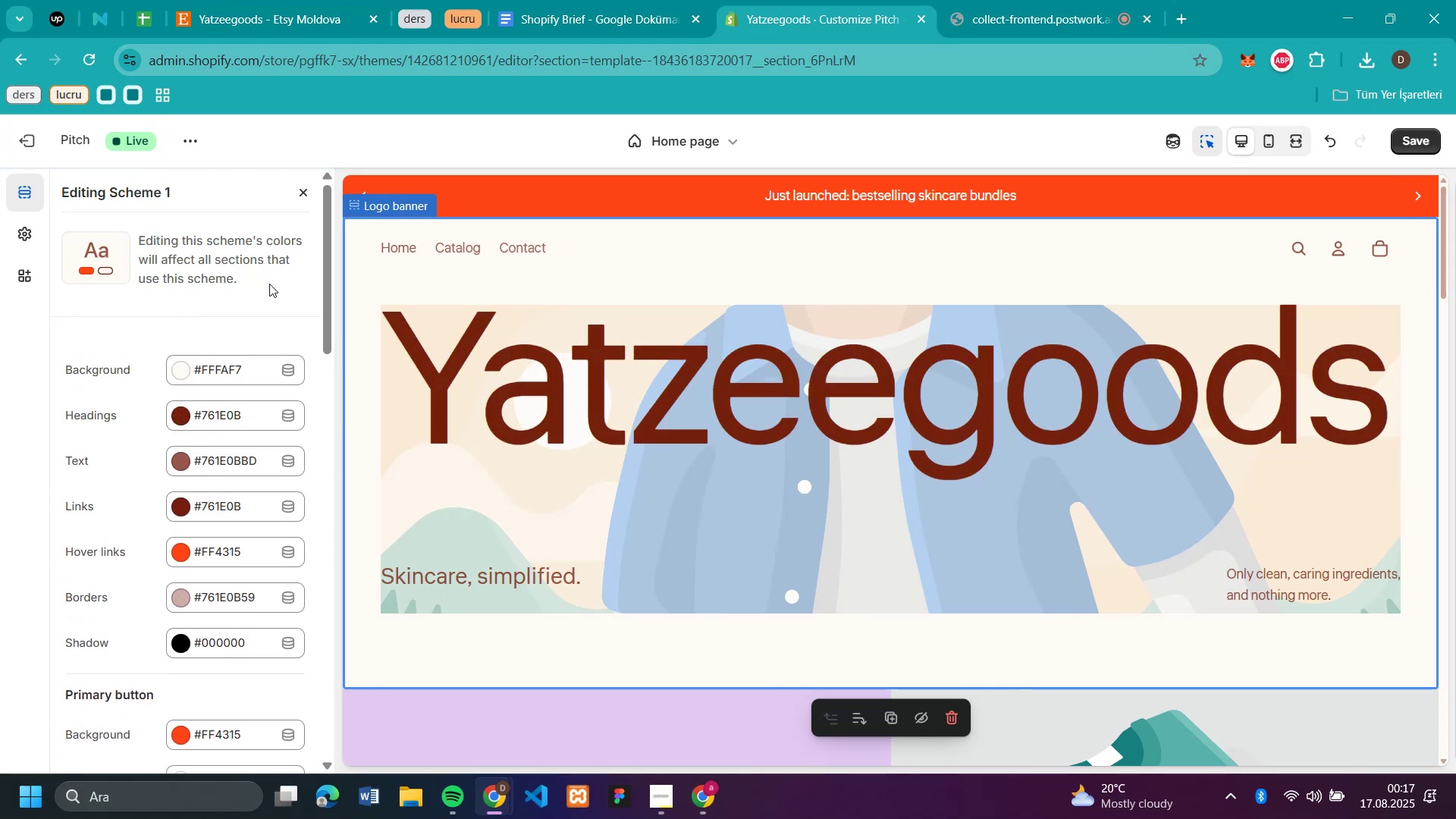 
left_click([187, 551])
 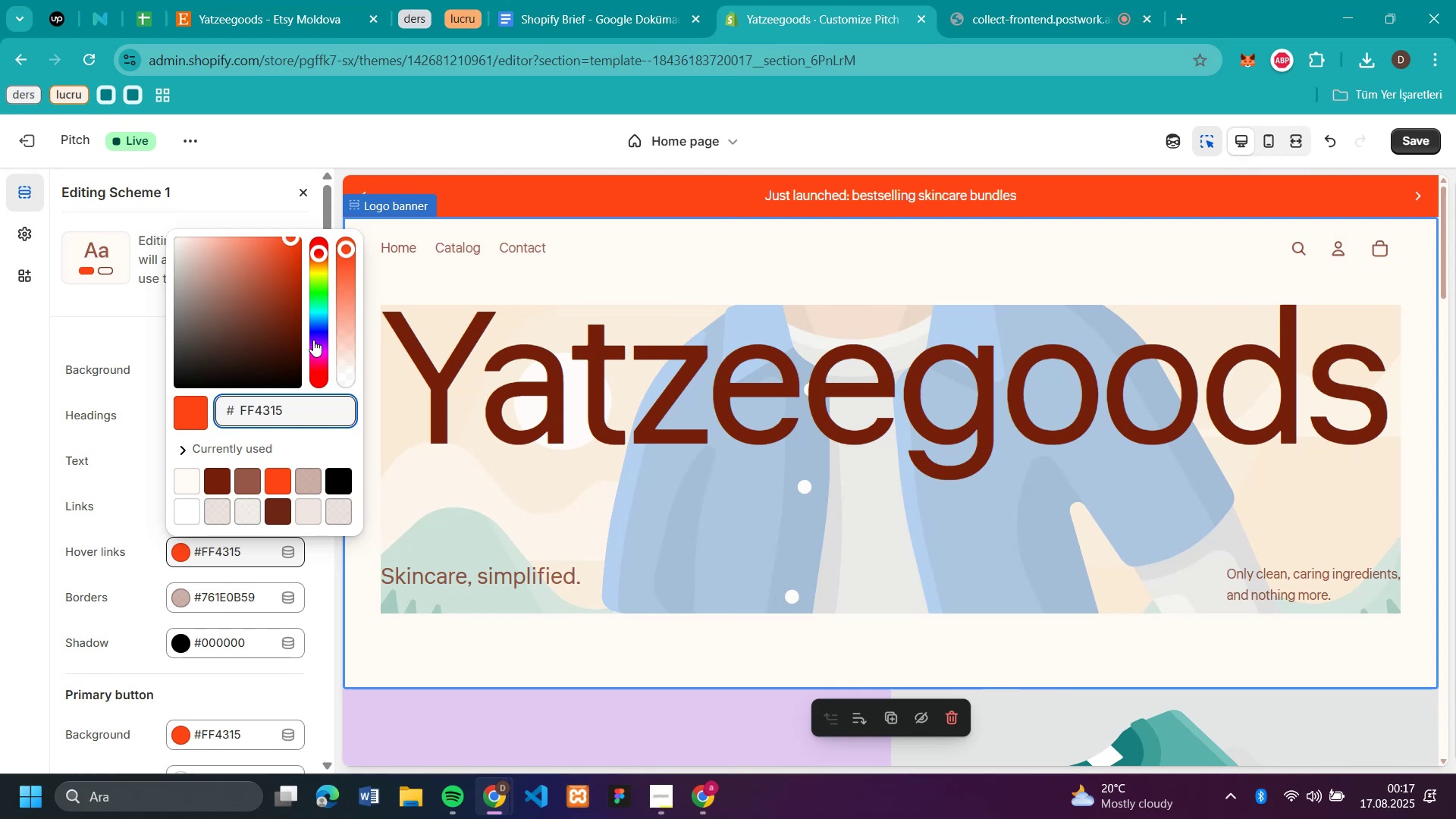 
left_click([317, 344])
 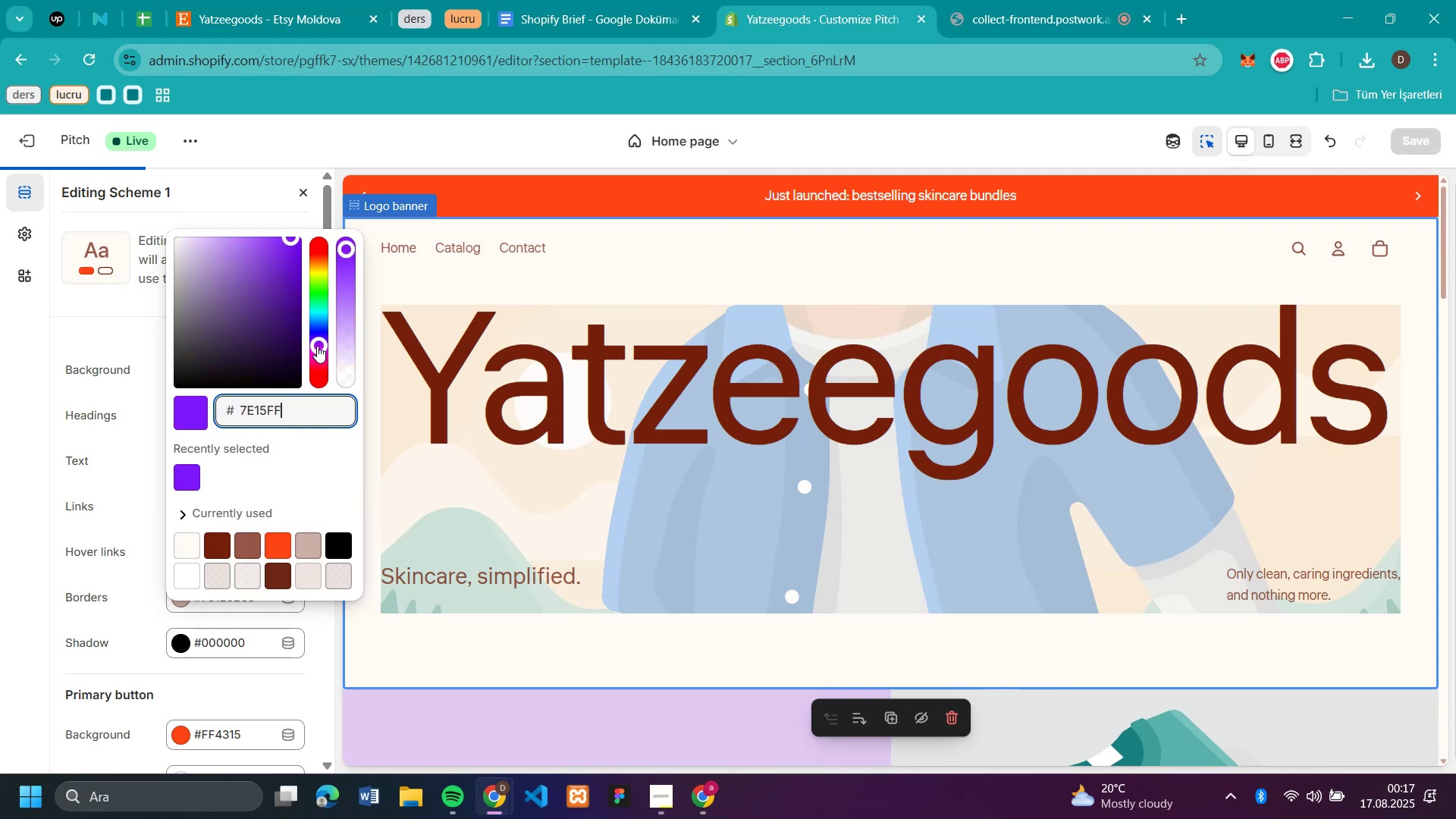 
left_click_drag(start_coordinate=[317, 345], to_coordinate=[324, 359])
 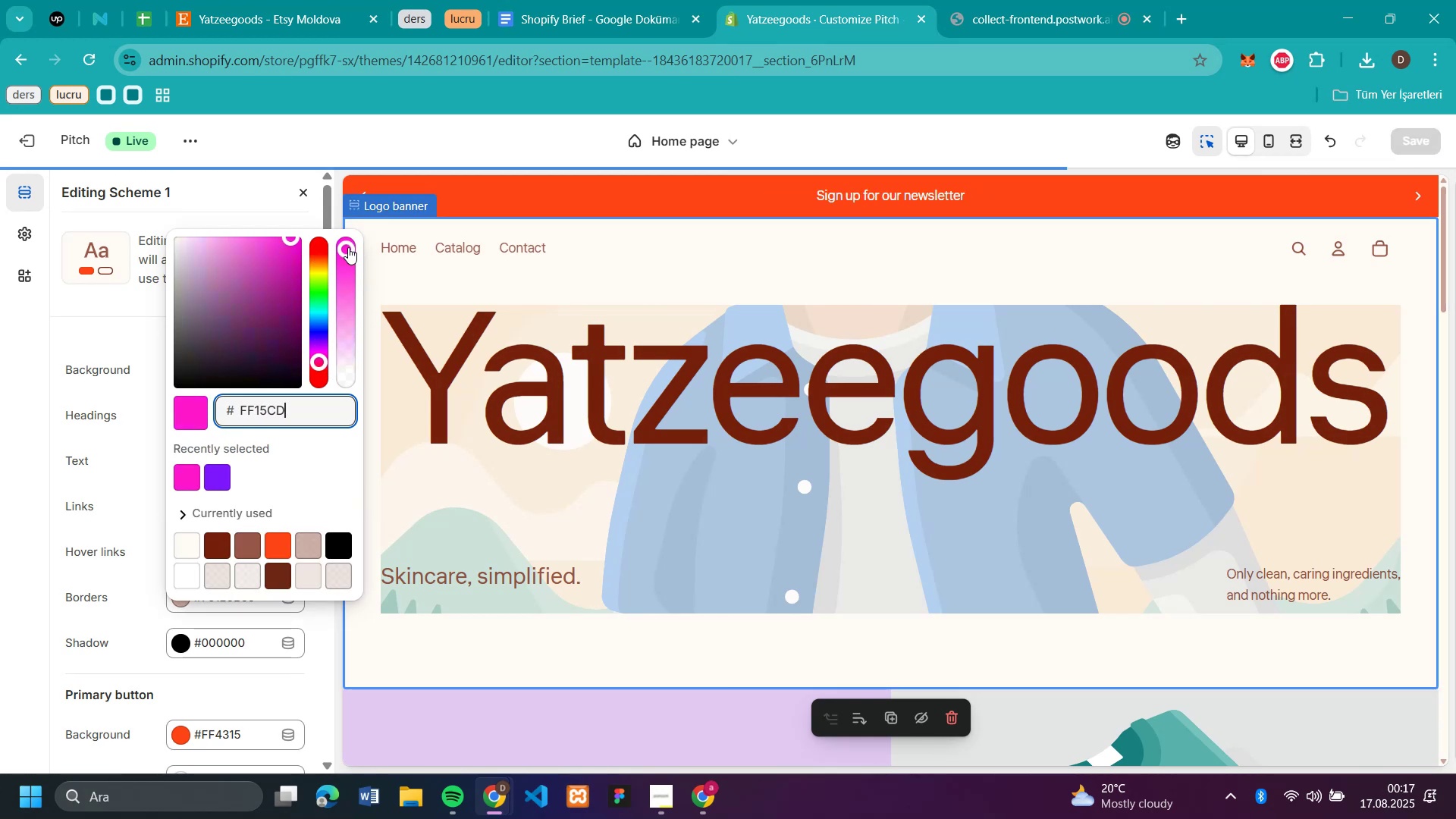 
left_click_drag(start_coordinate=[344, 255], to_coordinate=[347, 339])
 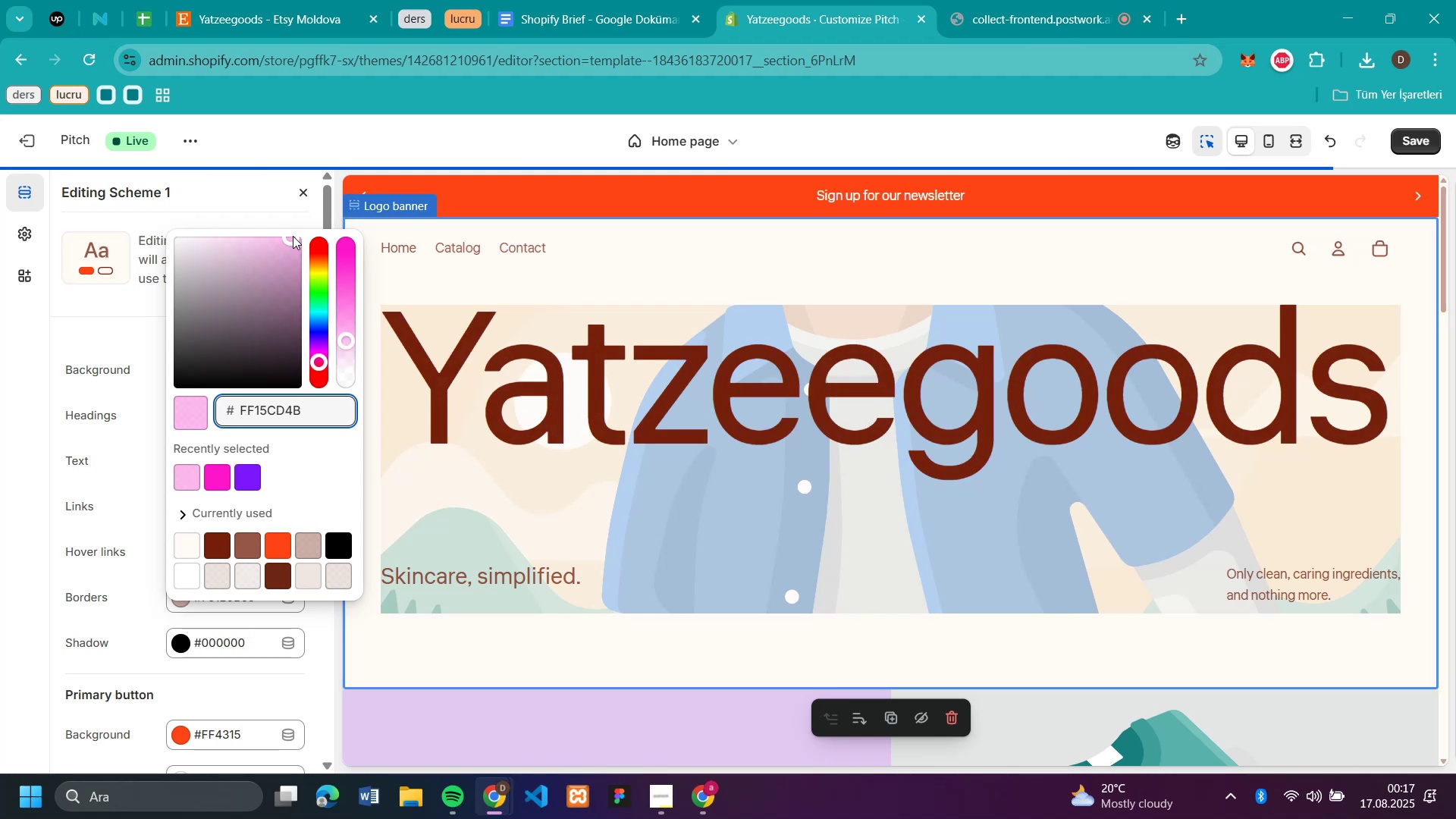 
left_click_drag(start_coordinate=[293, 238], to_coordinate=[286, 259])
 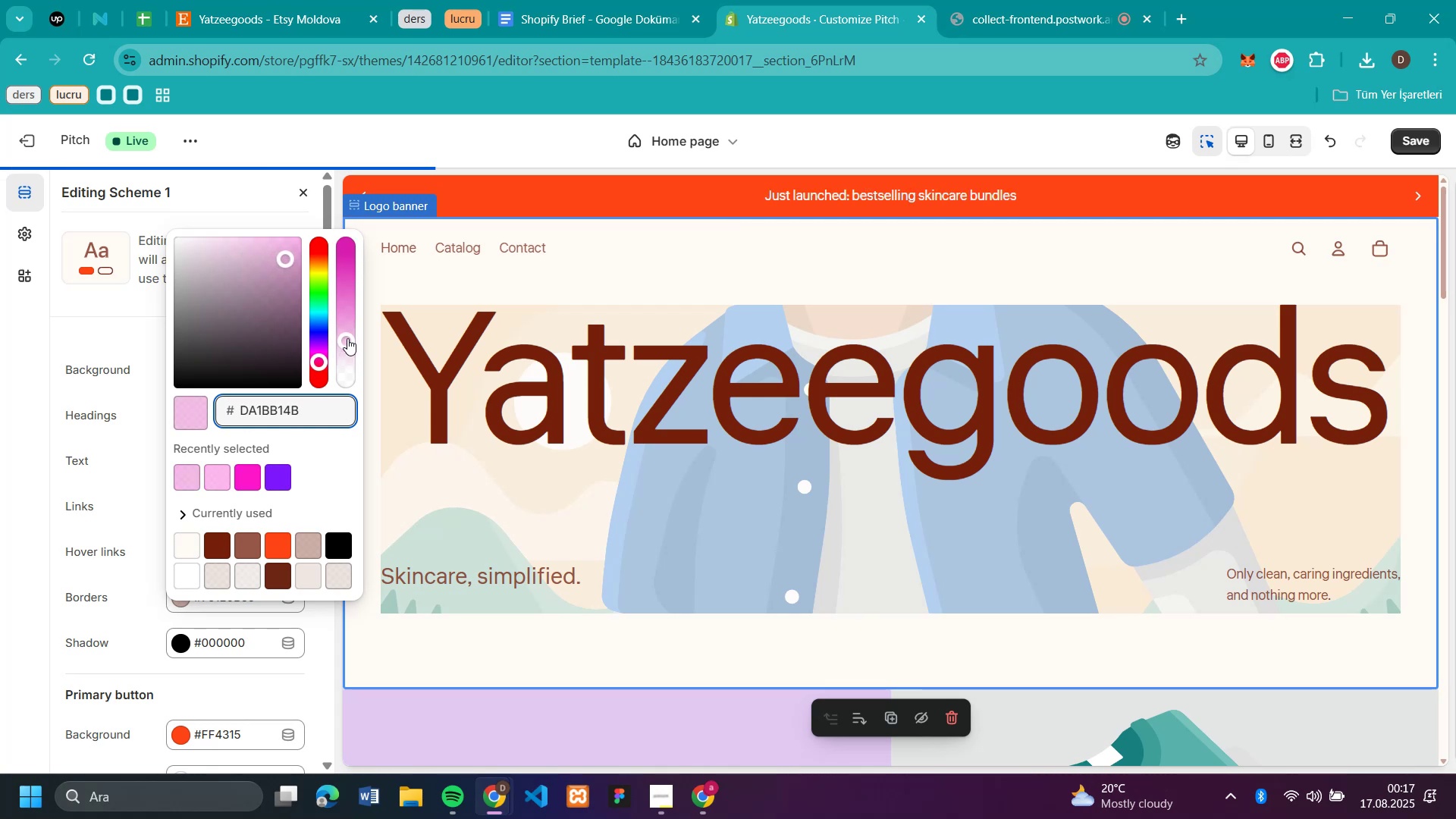 
left_click_drag(start_coordinate=[347, 338], to_coordinate=[353, 335])
 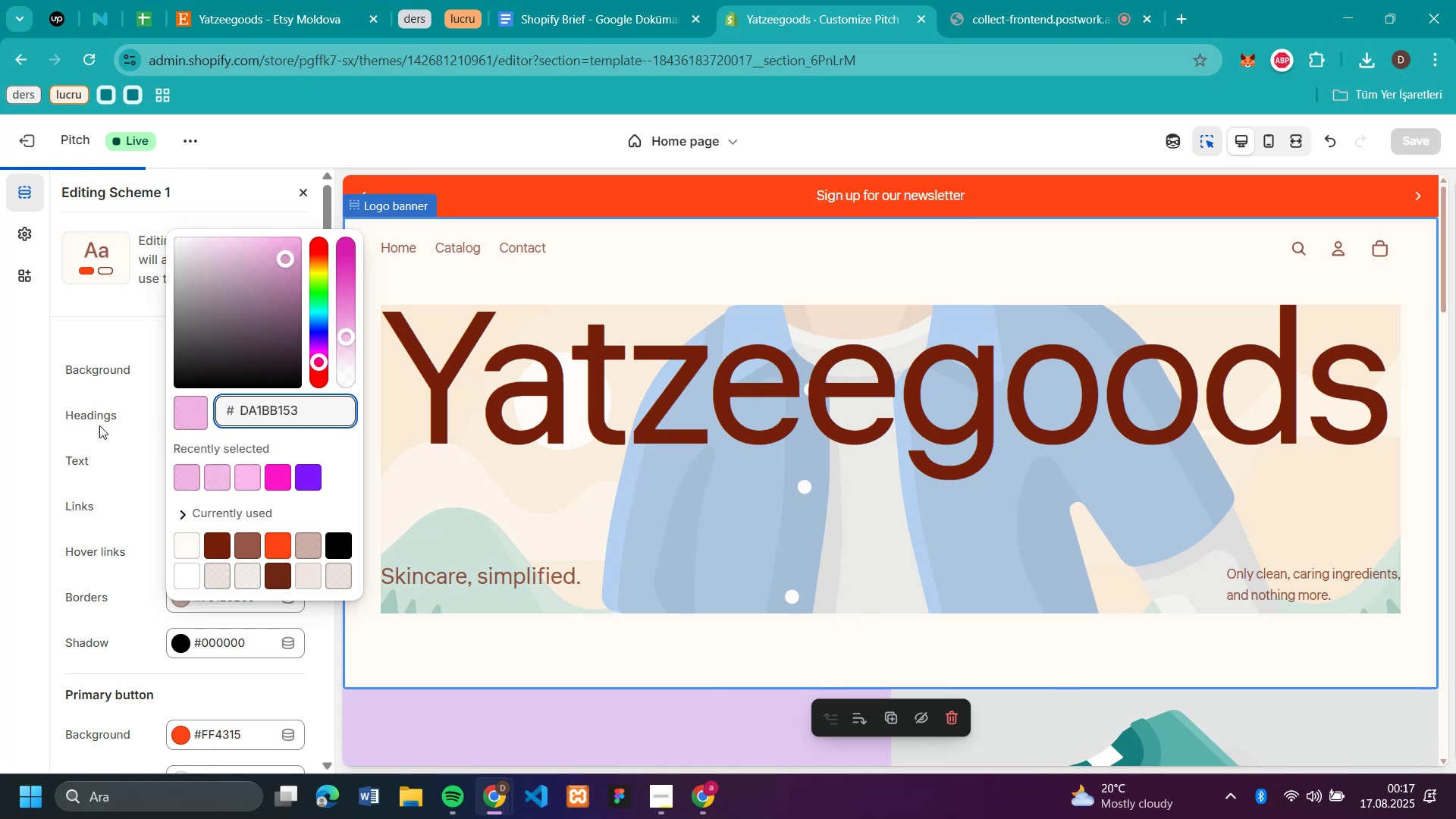 
left_click([58, 427])
 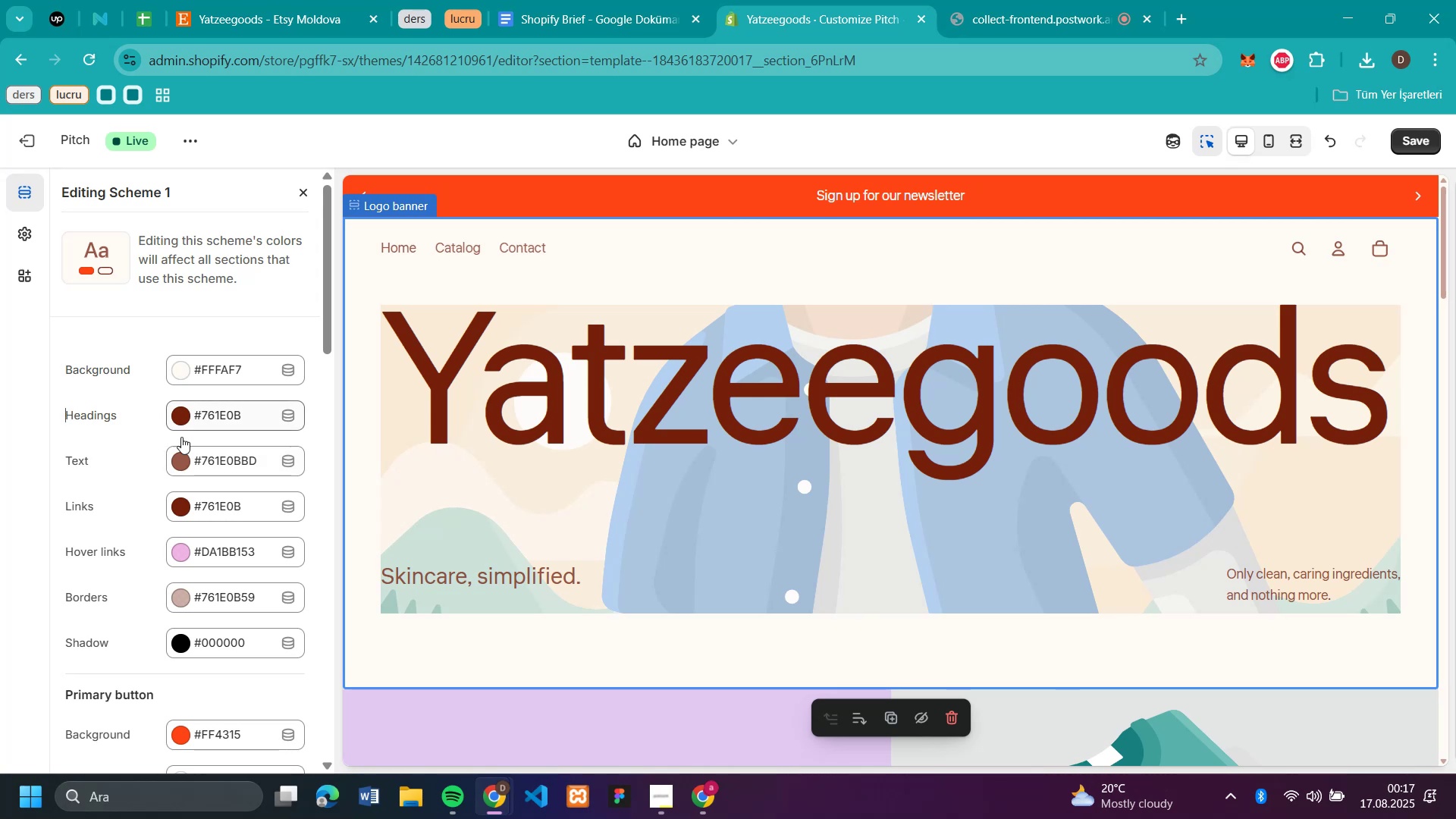 
wait(7.42)
 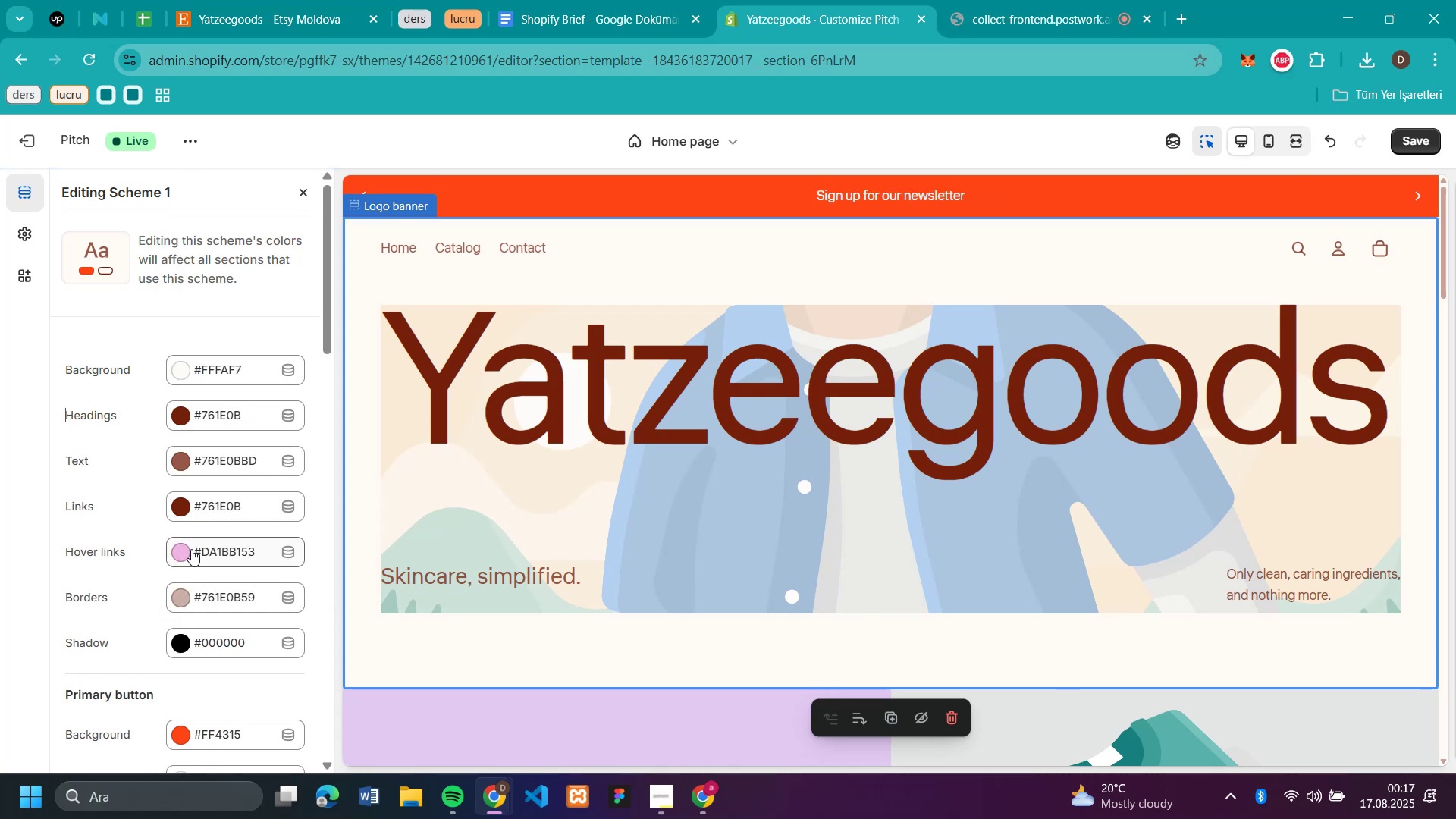 
left_click([180, 554])
 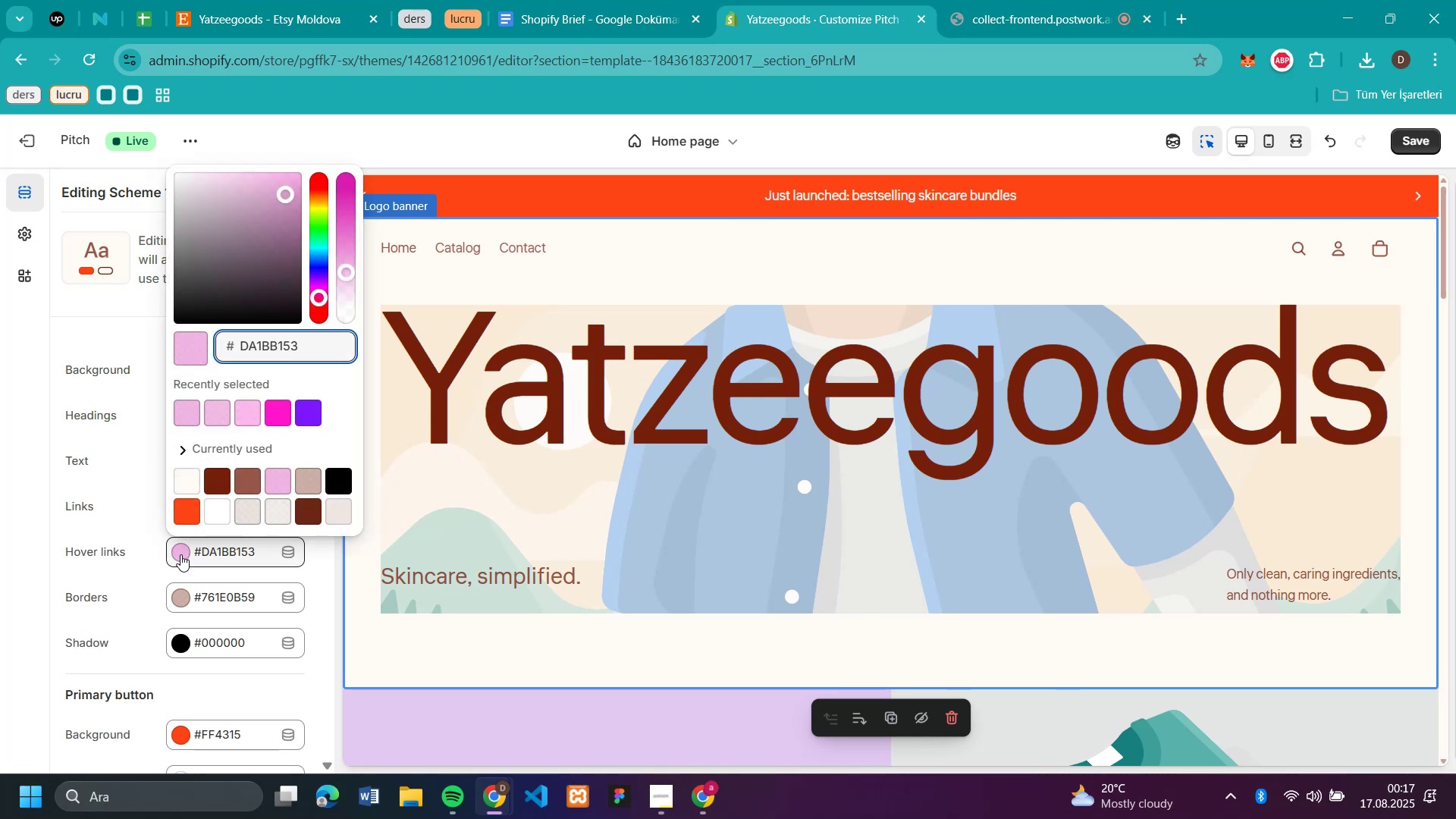 
left_click([180, 554])
 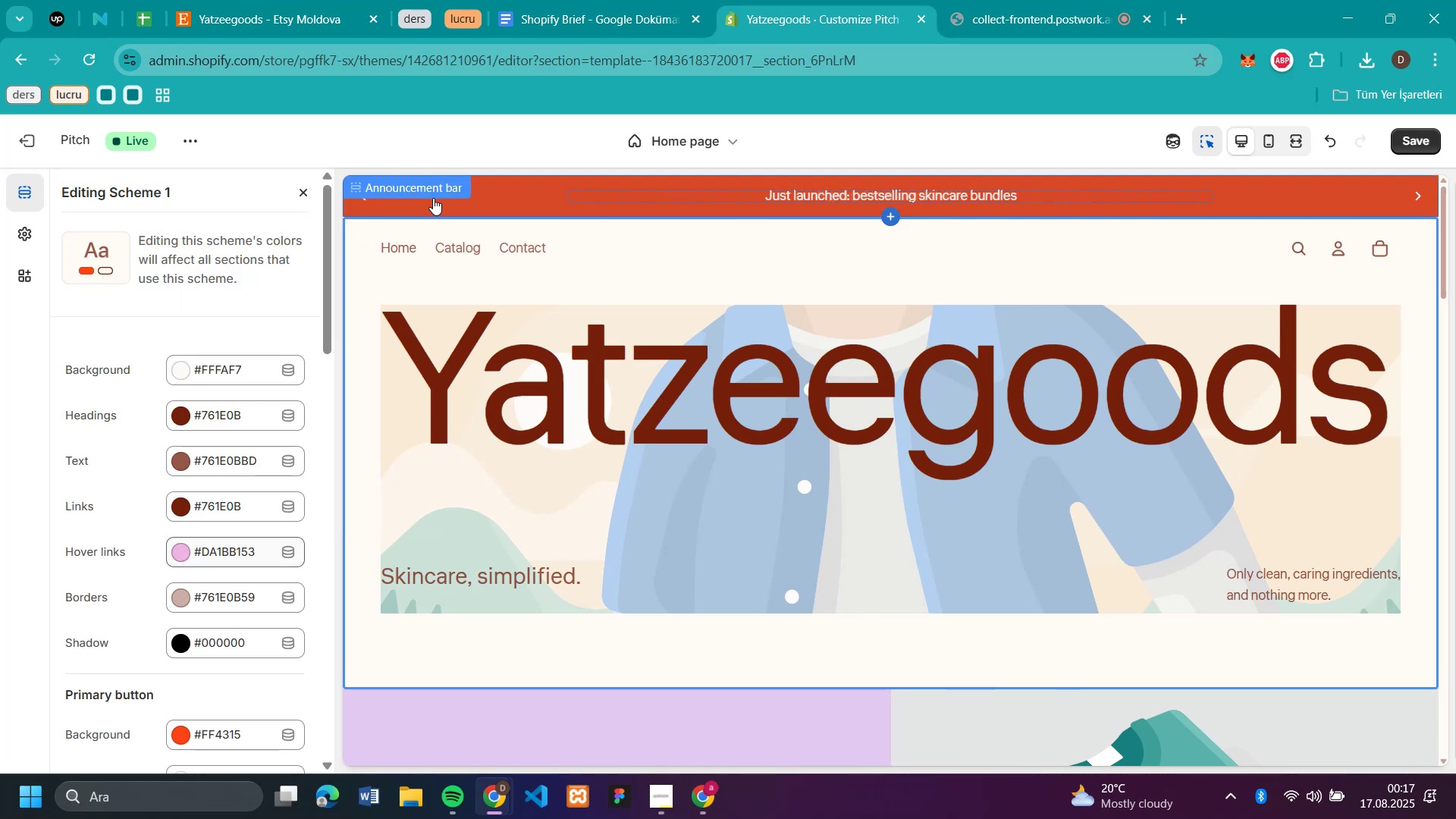 
scroll: coordinate [789, 538], scroll_direction: down, amount: 6.0
 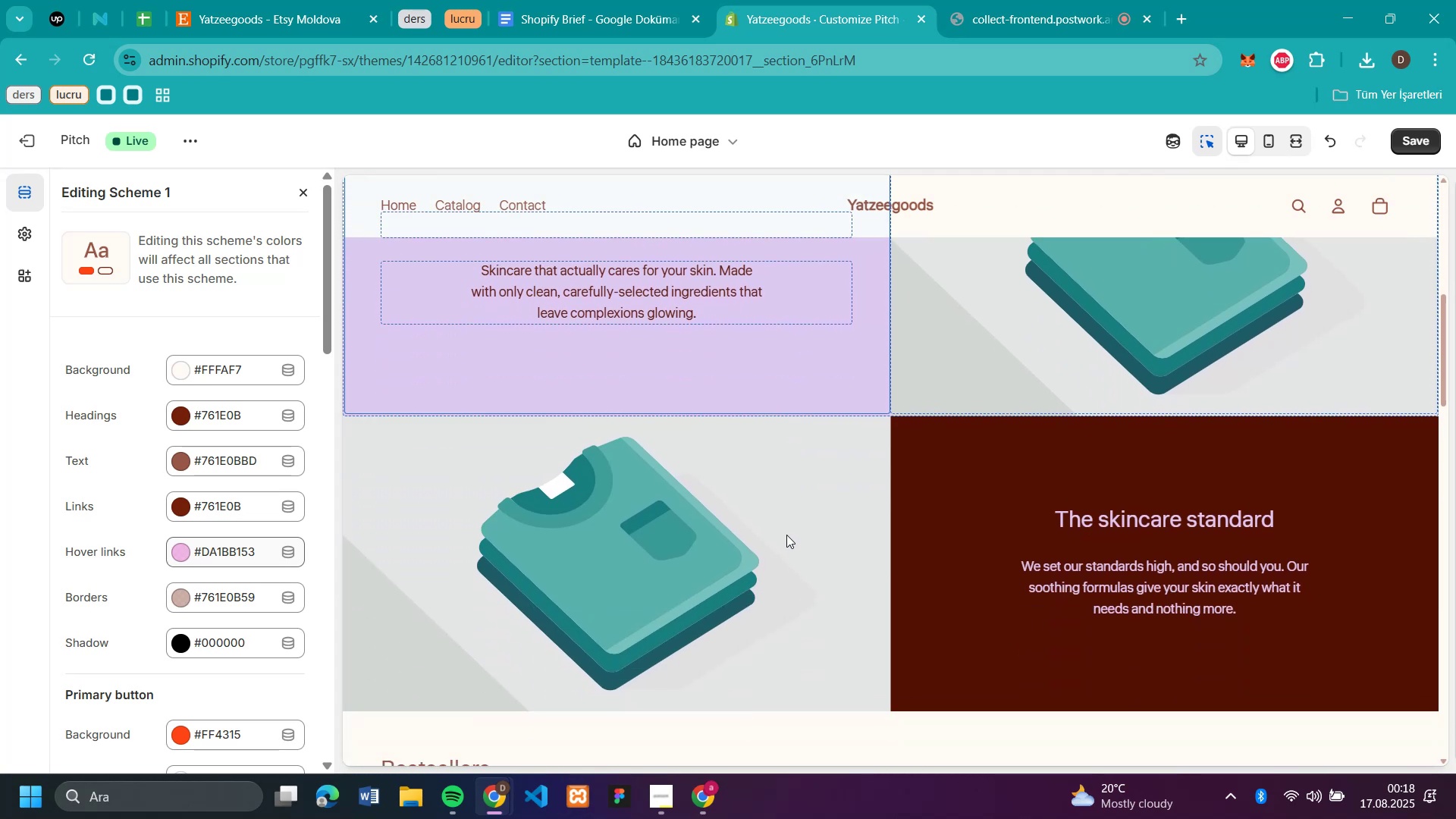 
scroll: coordinate [641, 380], scroll_direction: up, amount: 12.0
 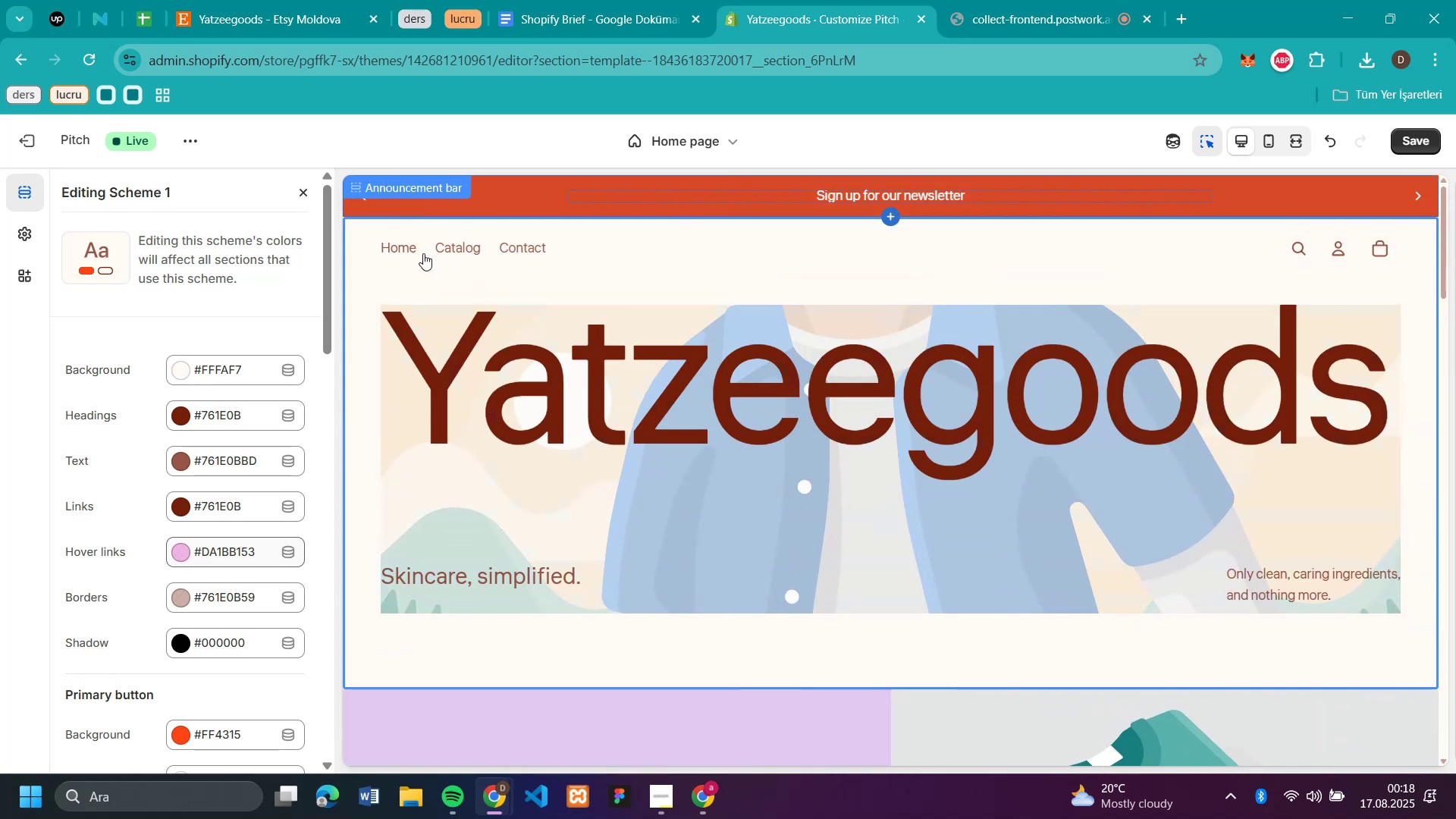 
scroll: coordinate [489, 472], scroll_direction: down, amount: 7.0
 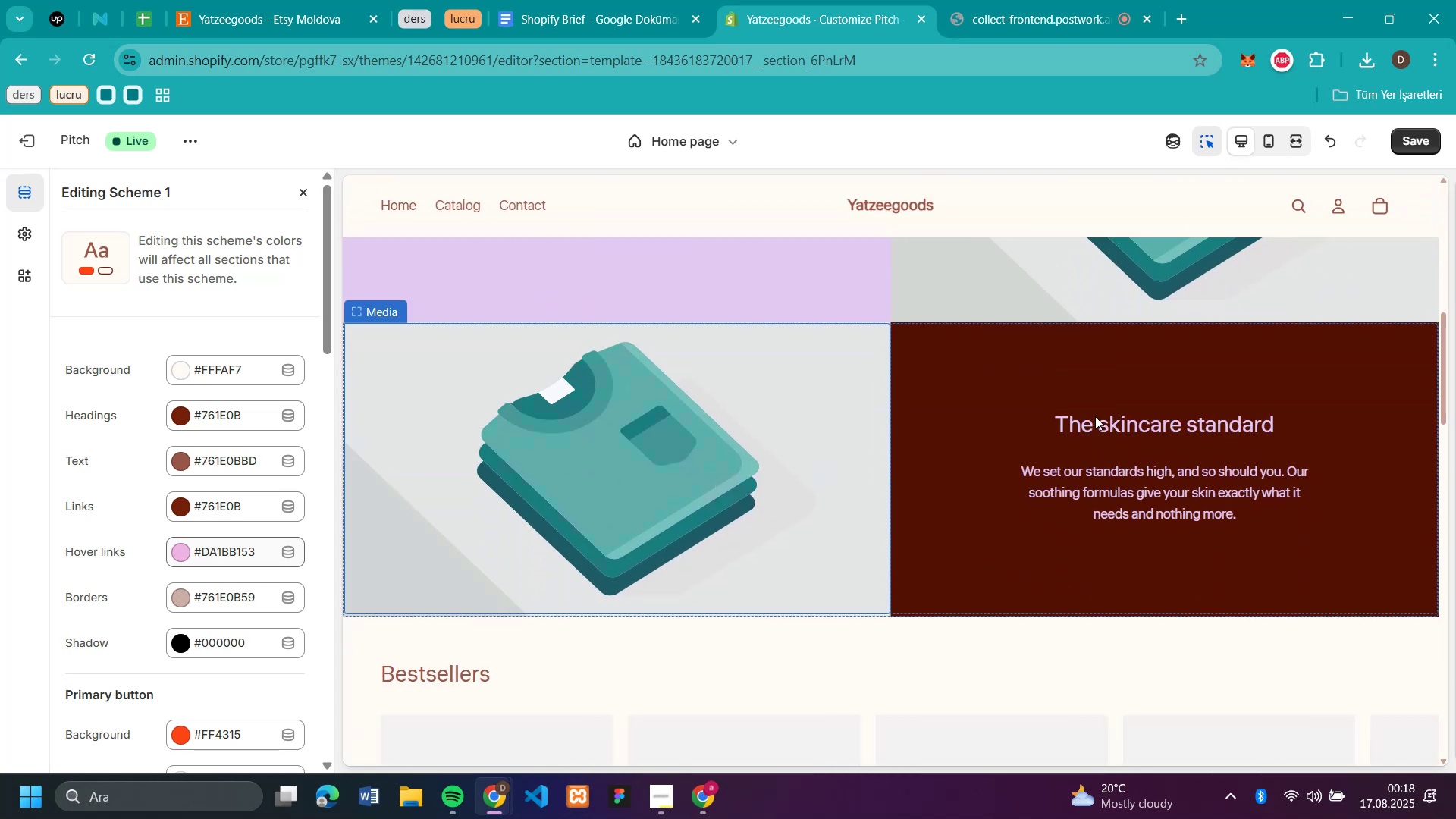 
scroll: coordinate [951, 442], scroll_direction: up, amount: 2.0
 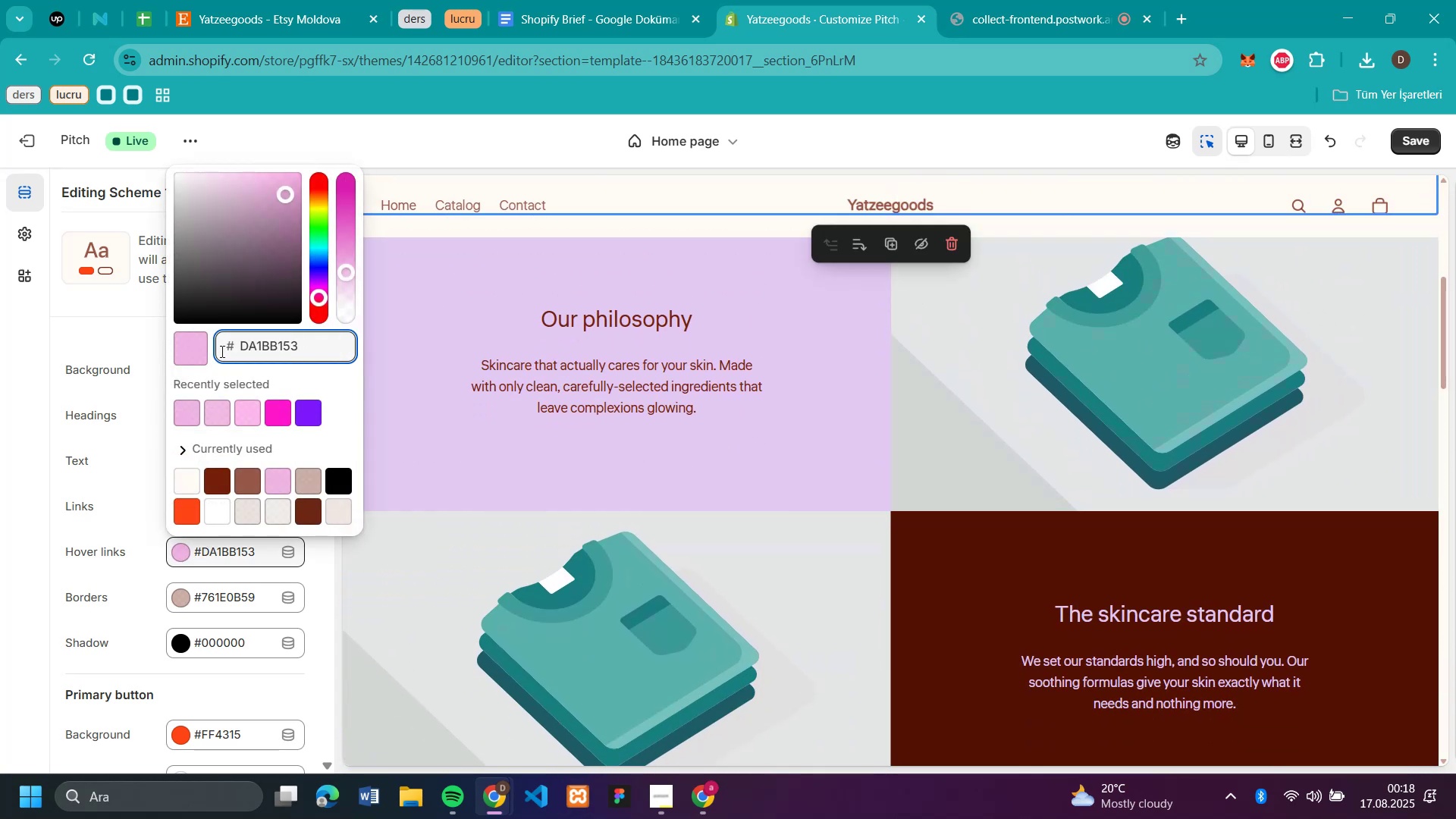 
left_click([275, 413])
 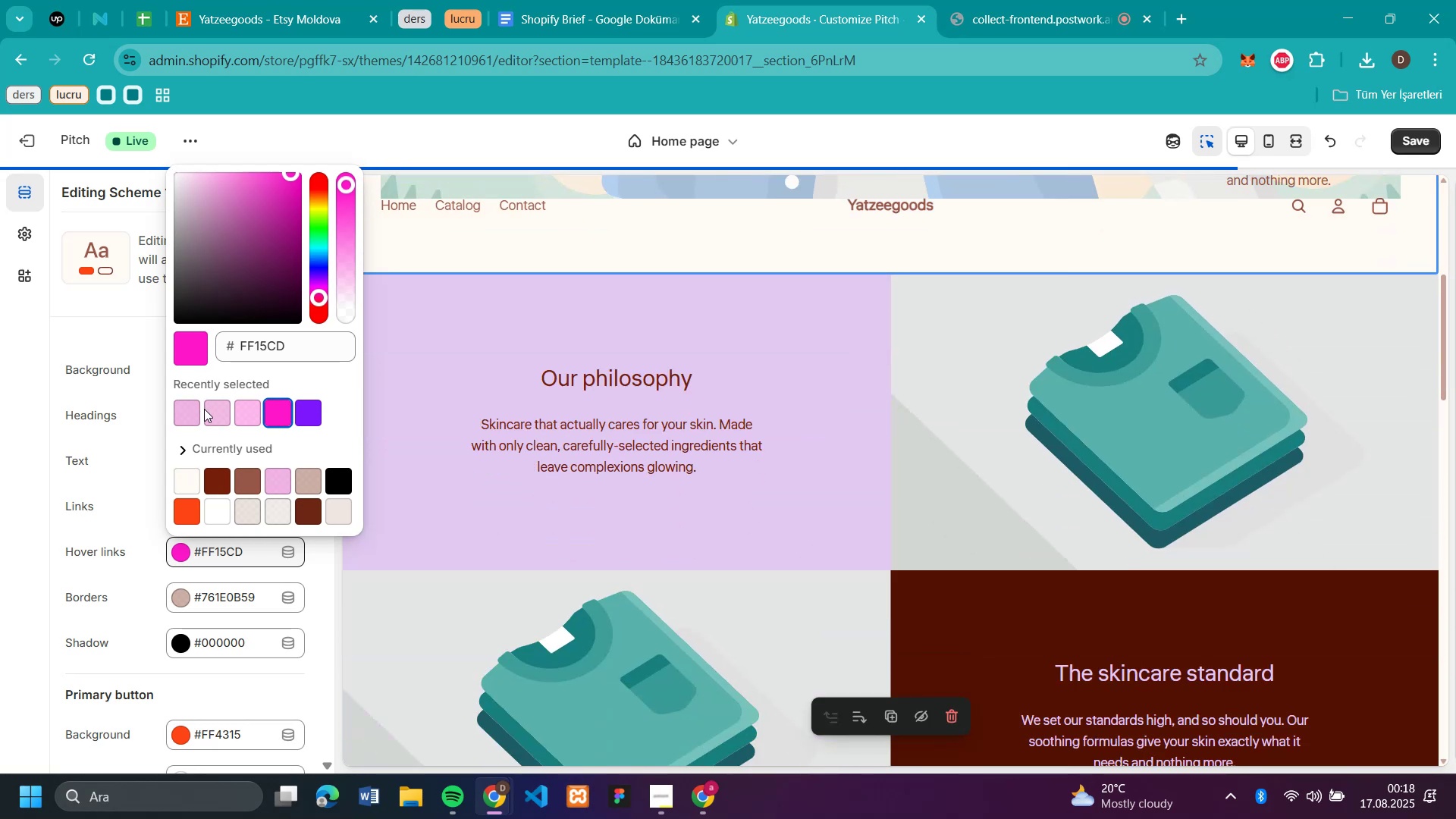 
scroll: coordinate [777, 478], scroll_direction: down, amount: 12.0
 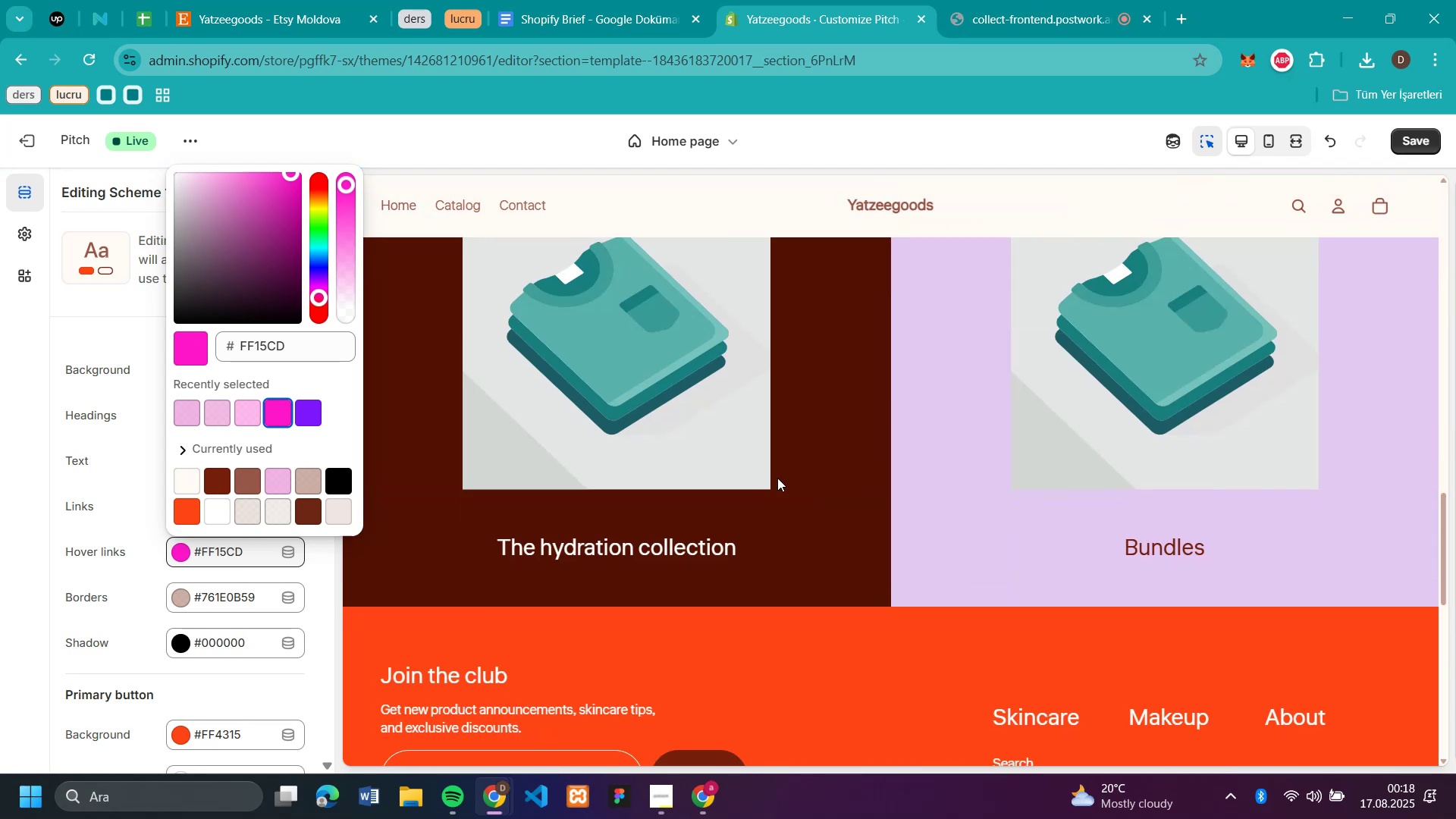 
scroll: coordinate [600, 447], scroll_direction: up, amount: 12.0
 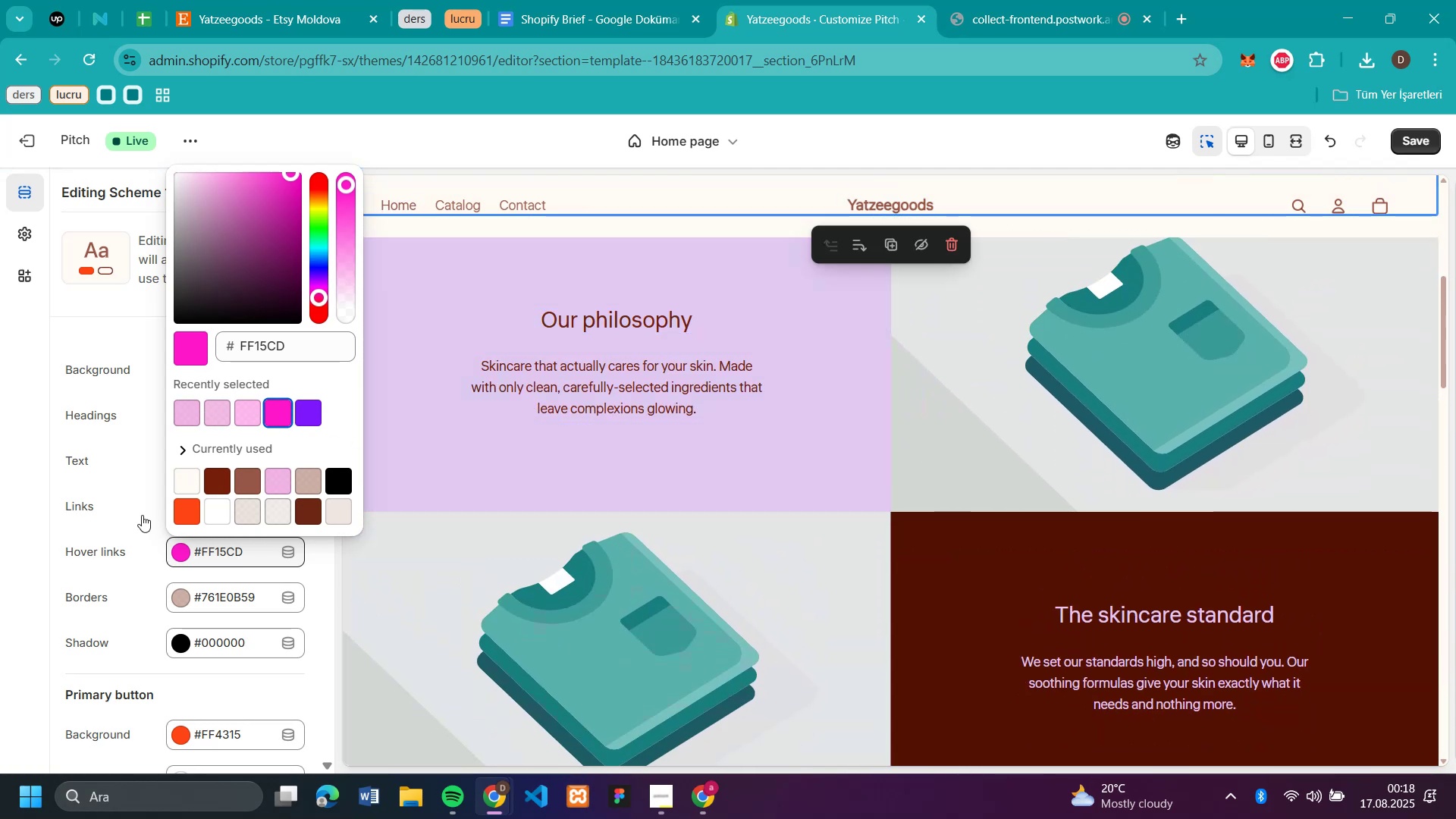 
left_click([64, 513])
 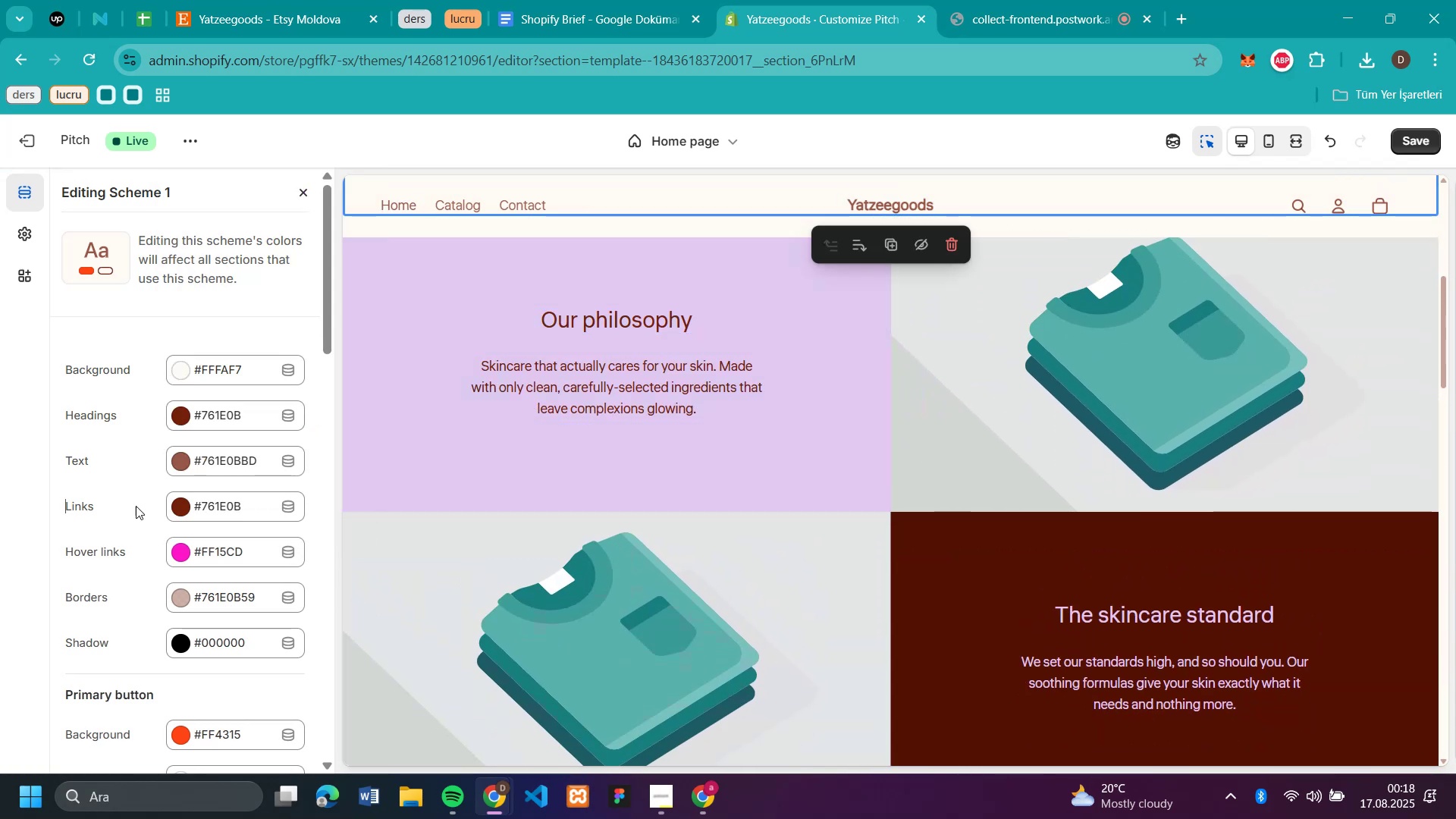 
scroll: coordinate [177, 512], scroll_direction: down, amount: 25.0
 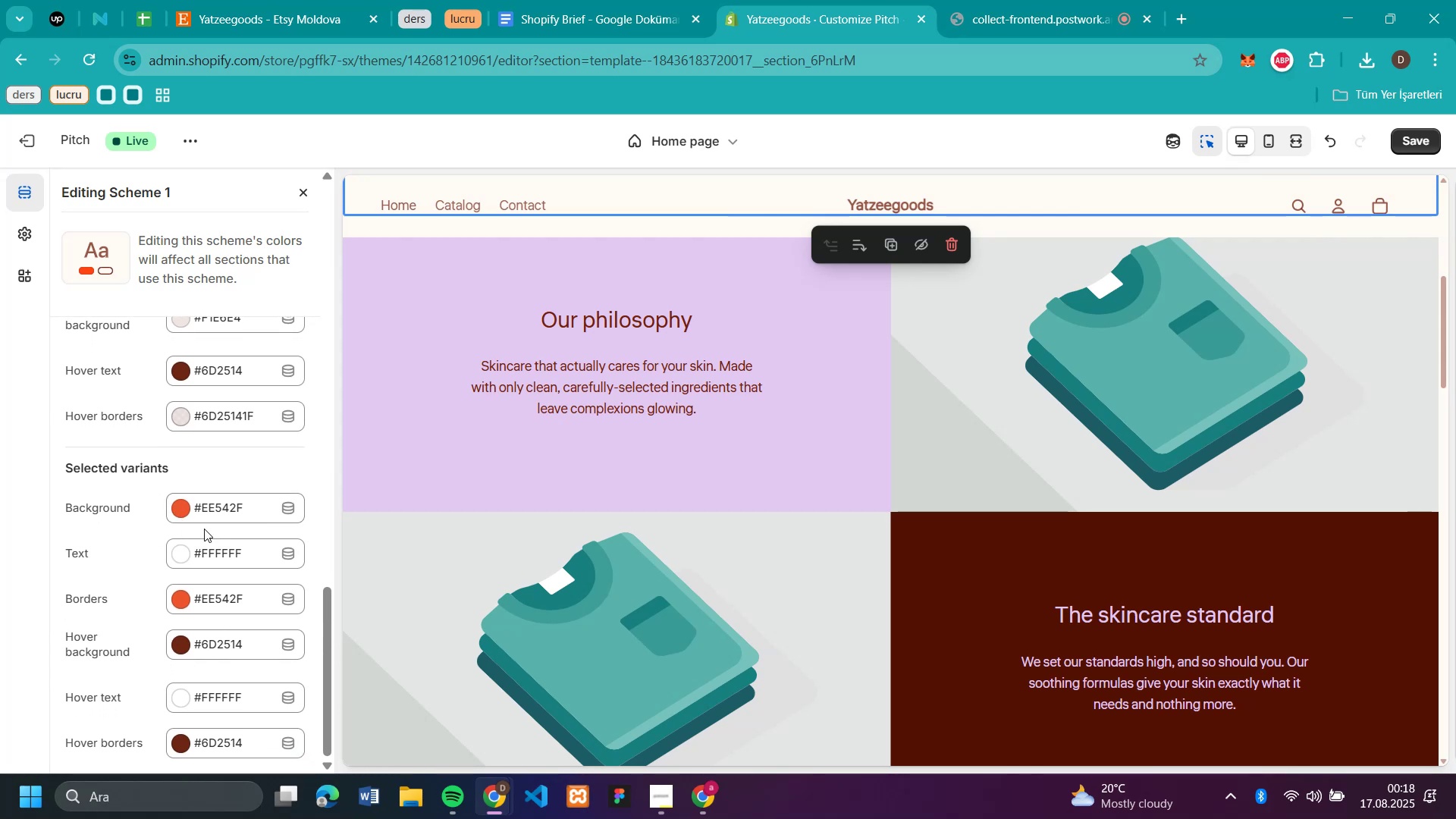 
scroll: coordinate [204, 529], scroll_direction: up, amount: 19.0
 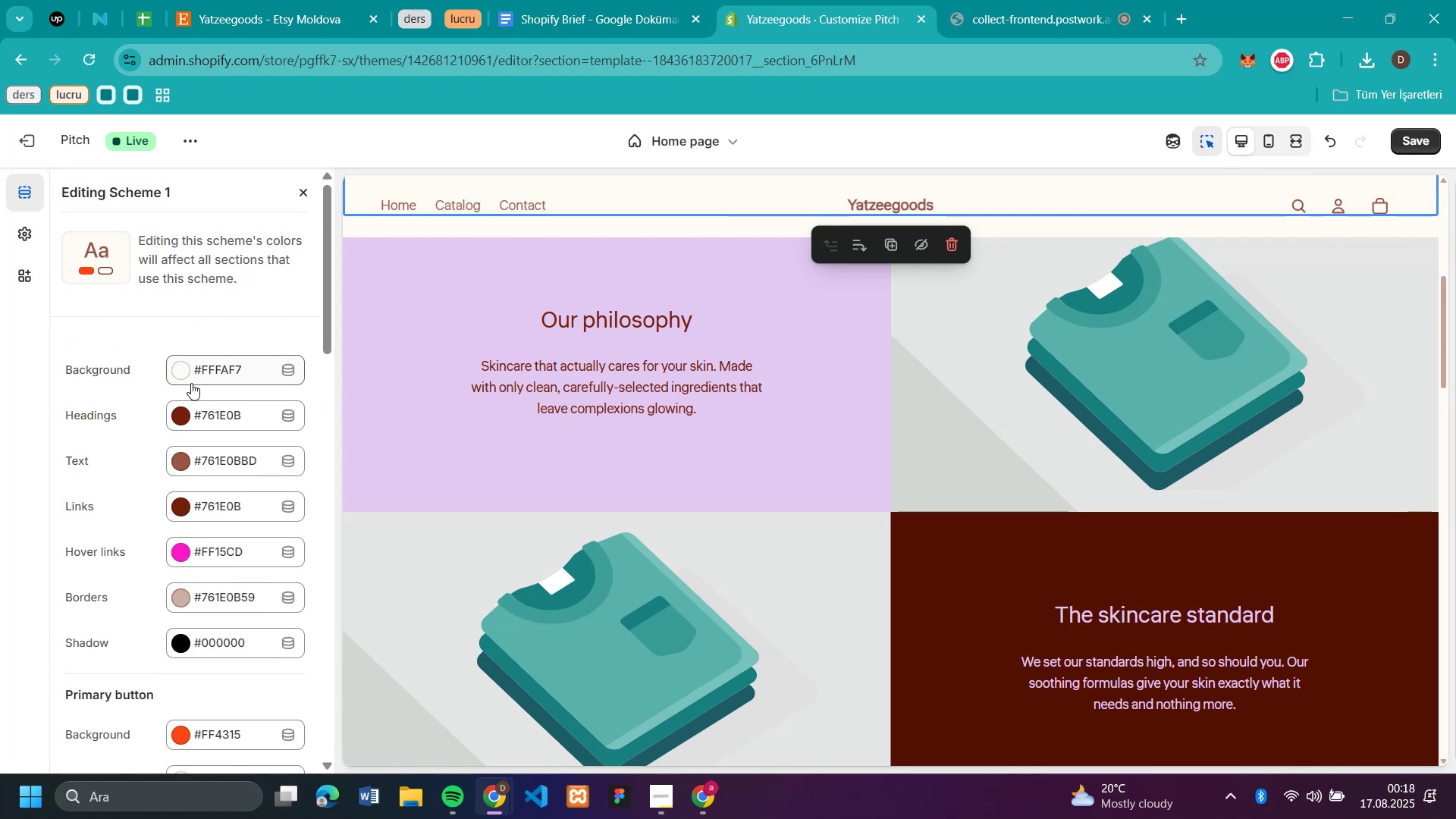 
left_click([187, 376])
 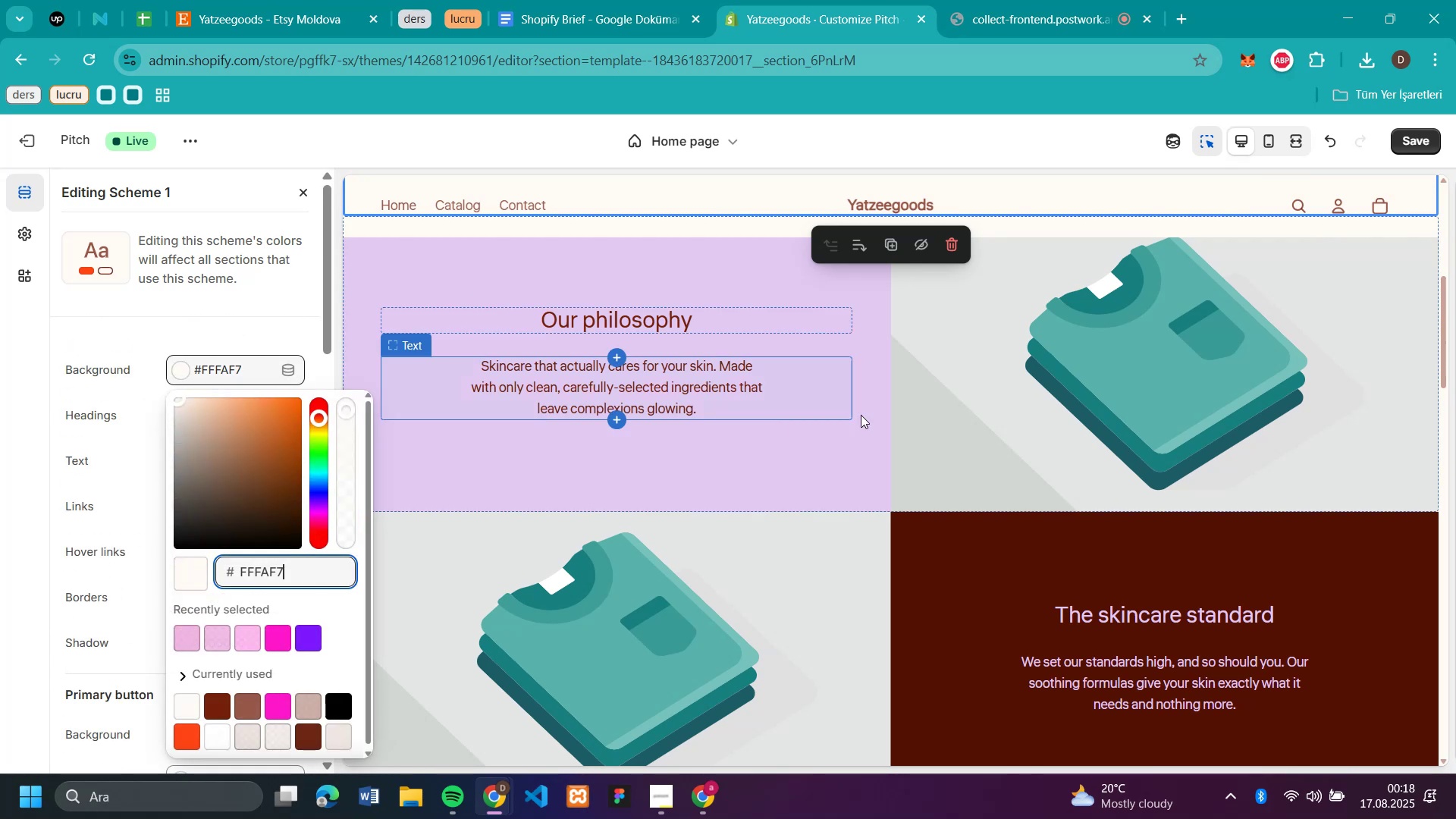 
scroll: coordinate [875, 415], scroll_direction: up, amount: 11.0
 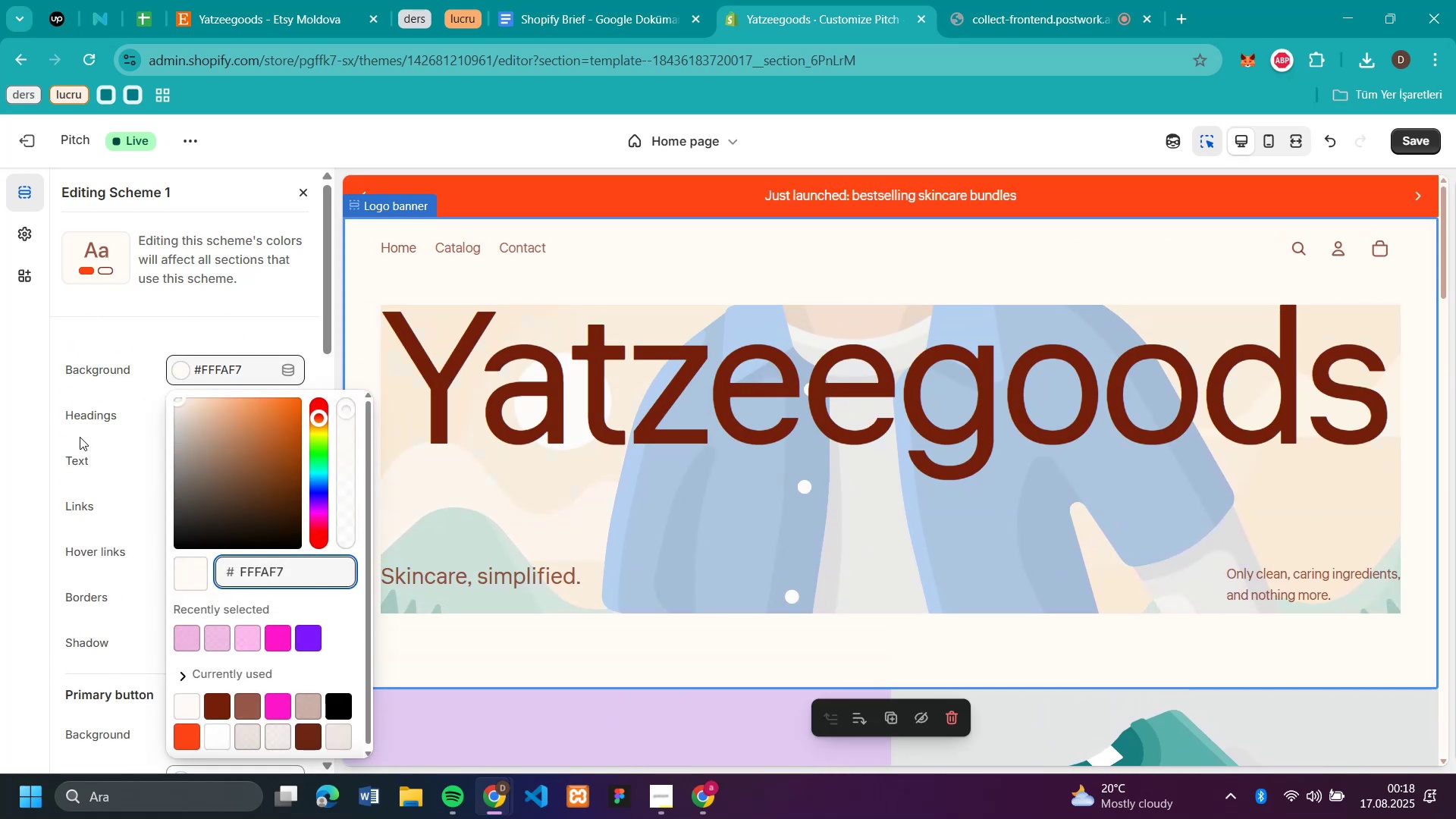 
left_click([55, 417])
 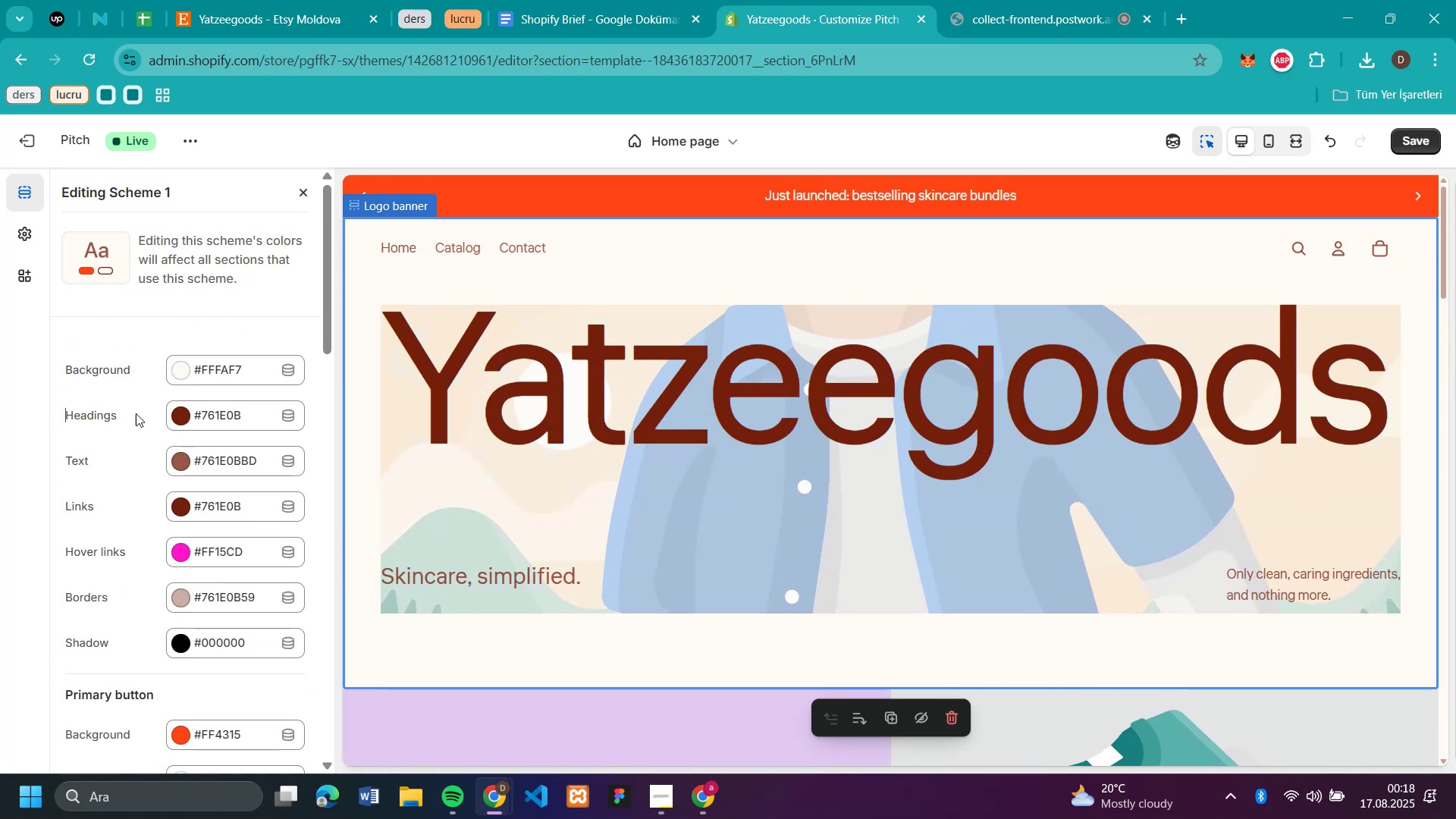 
mouse_move([190, 427])
 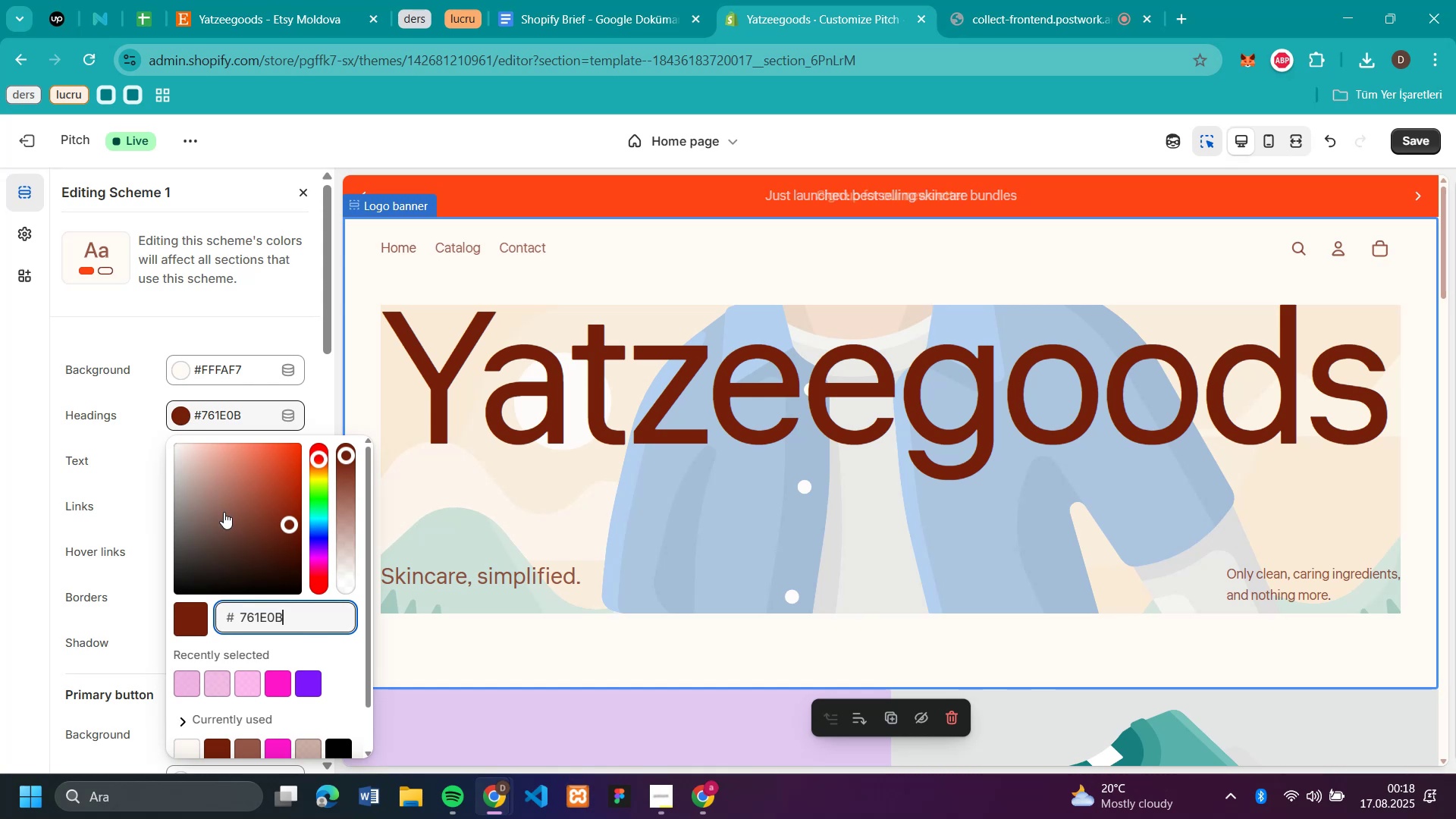 
scroll: coordinate [224, 512], scroll_direction: down, amount: 1.0
 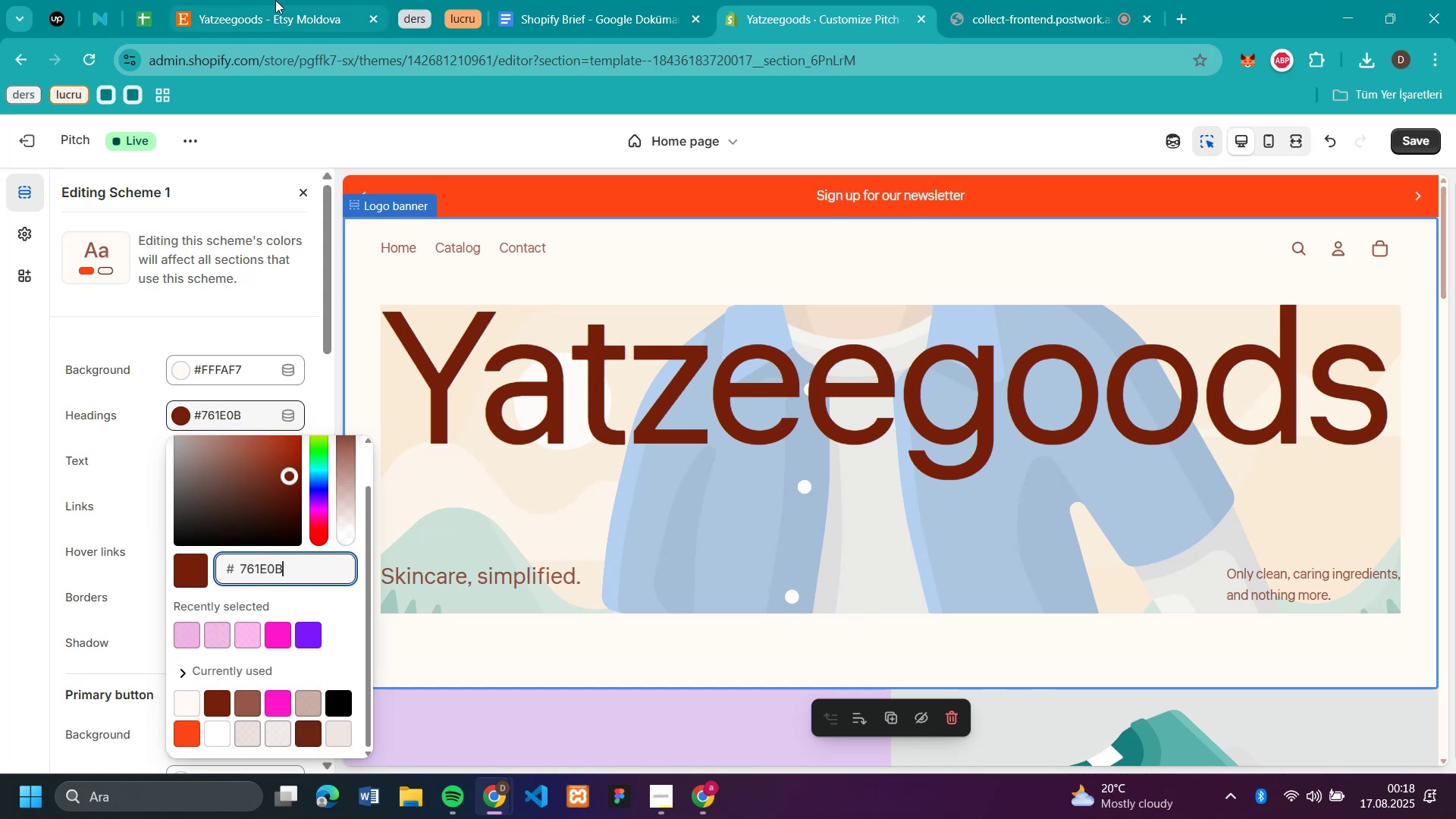 
left_click([272, 17])
 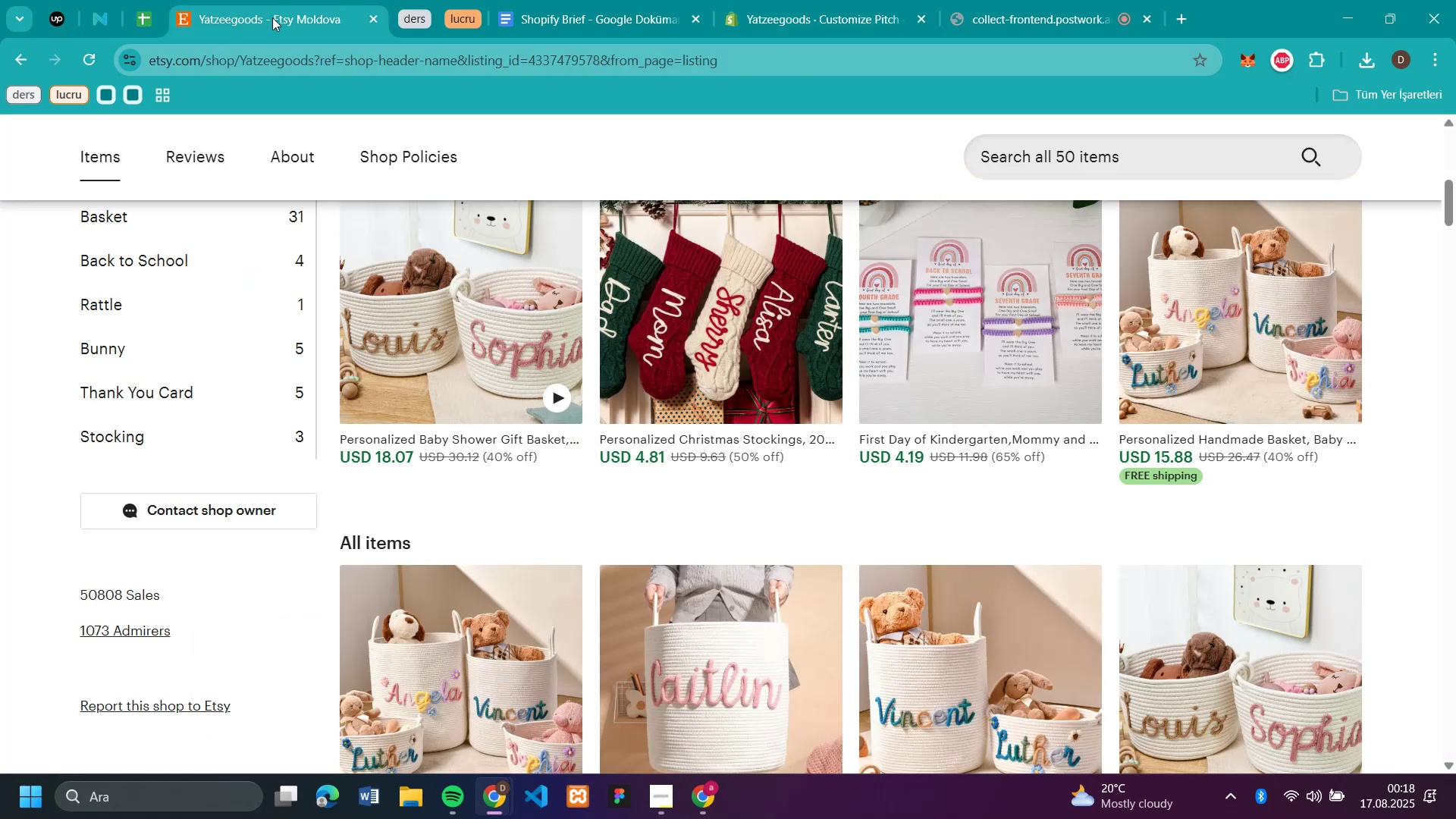 
scroll: coordinate [620, 332], scroll_direction: up, amount: 4.0
 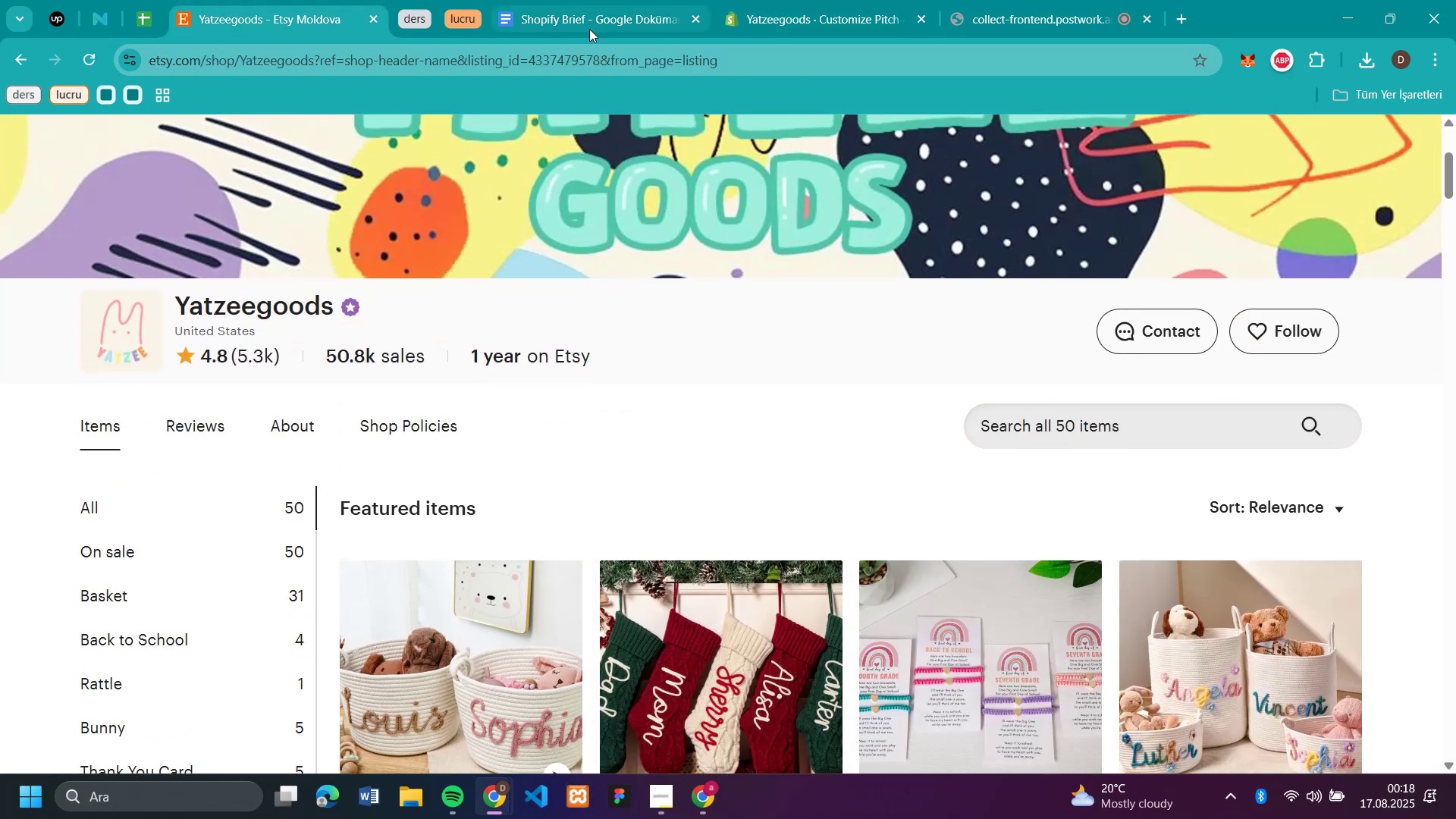 
wait(5.58)
 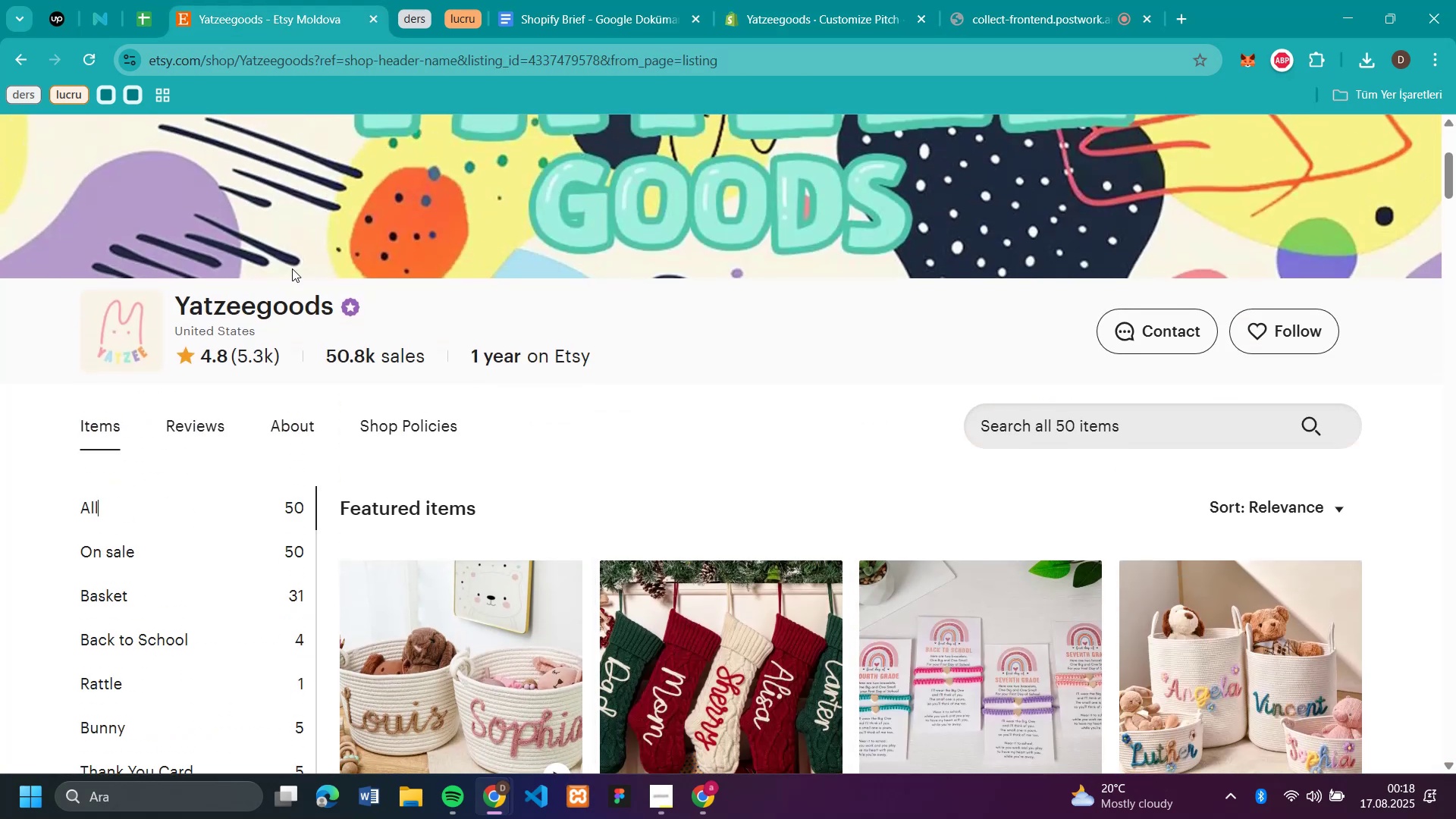 
left_click([827, 22])
 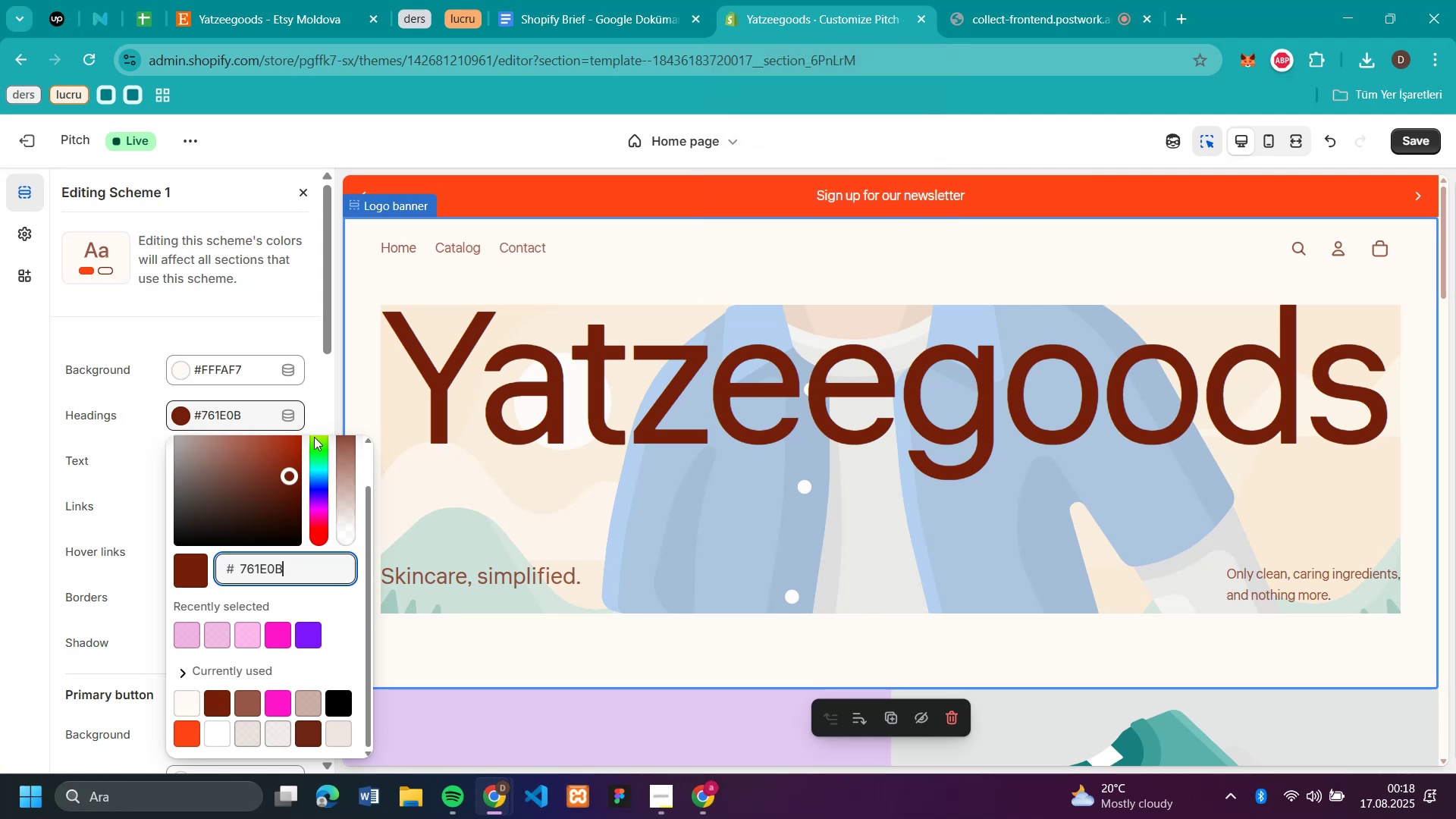 
wait(5.69)
 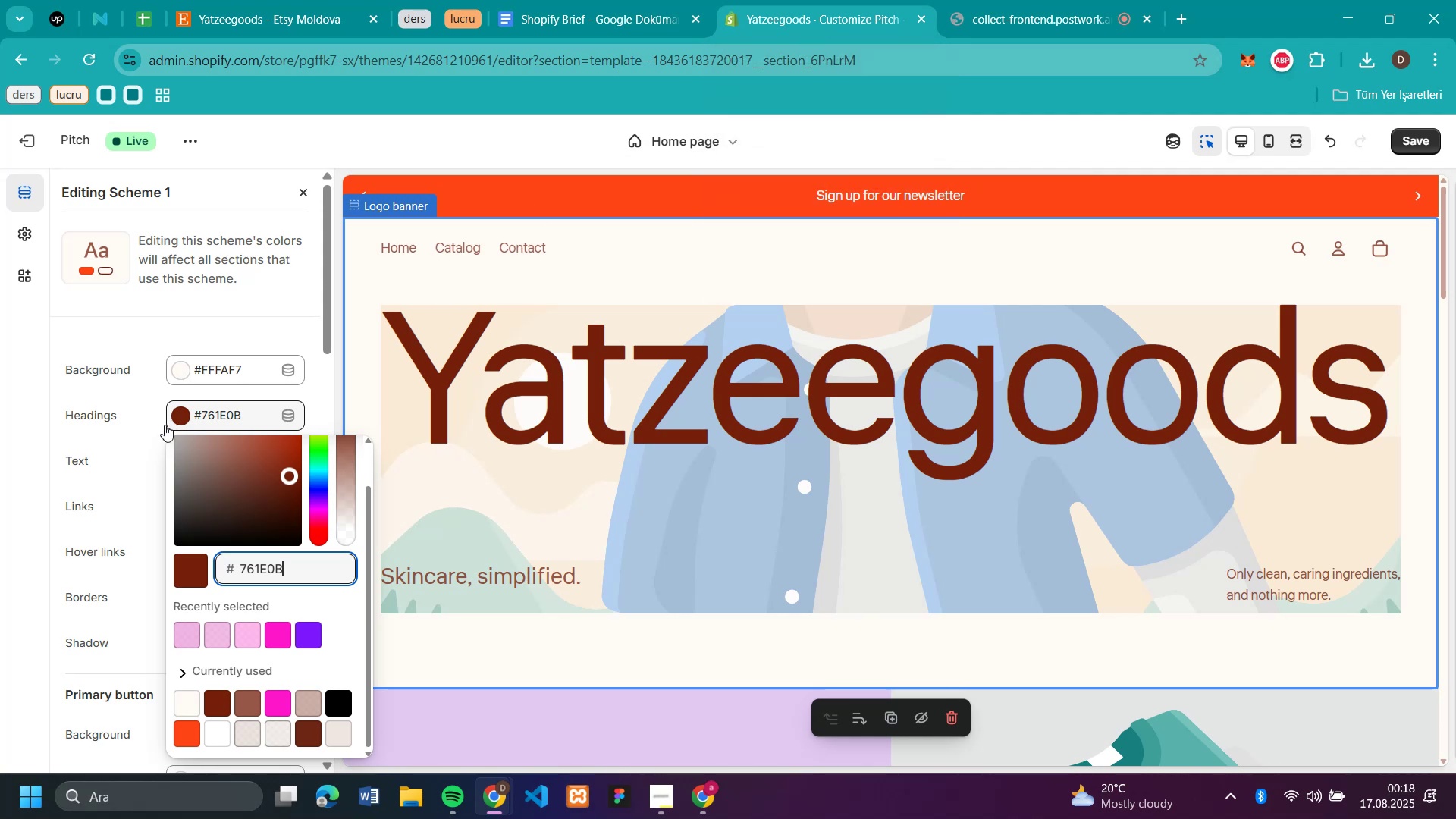 
left_click([222, 632])
 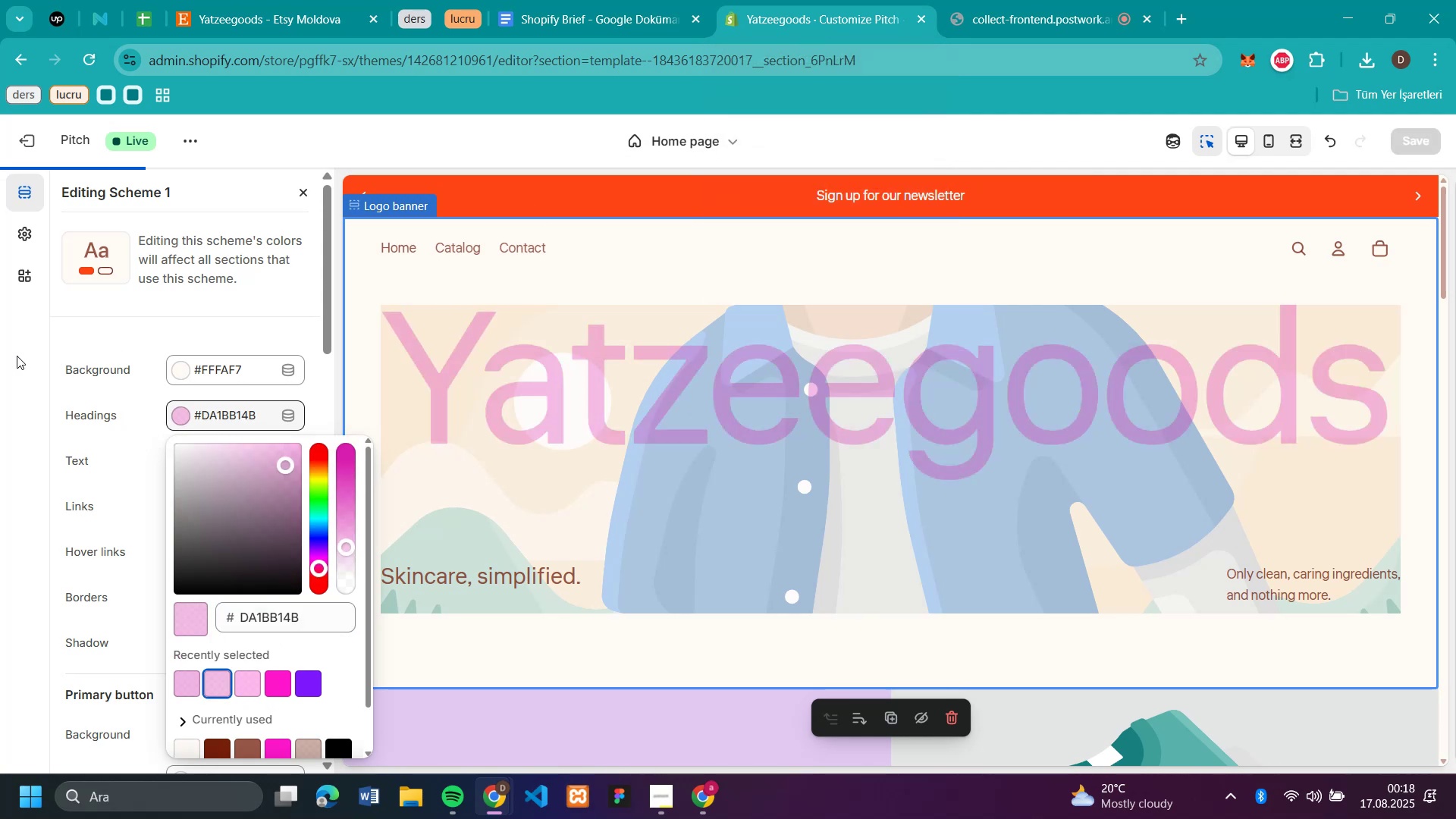 
left_click([33, 375])
 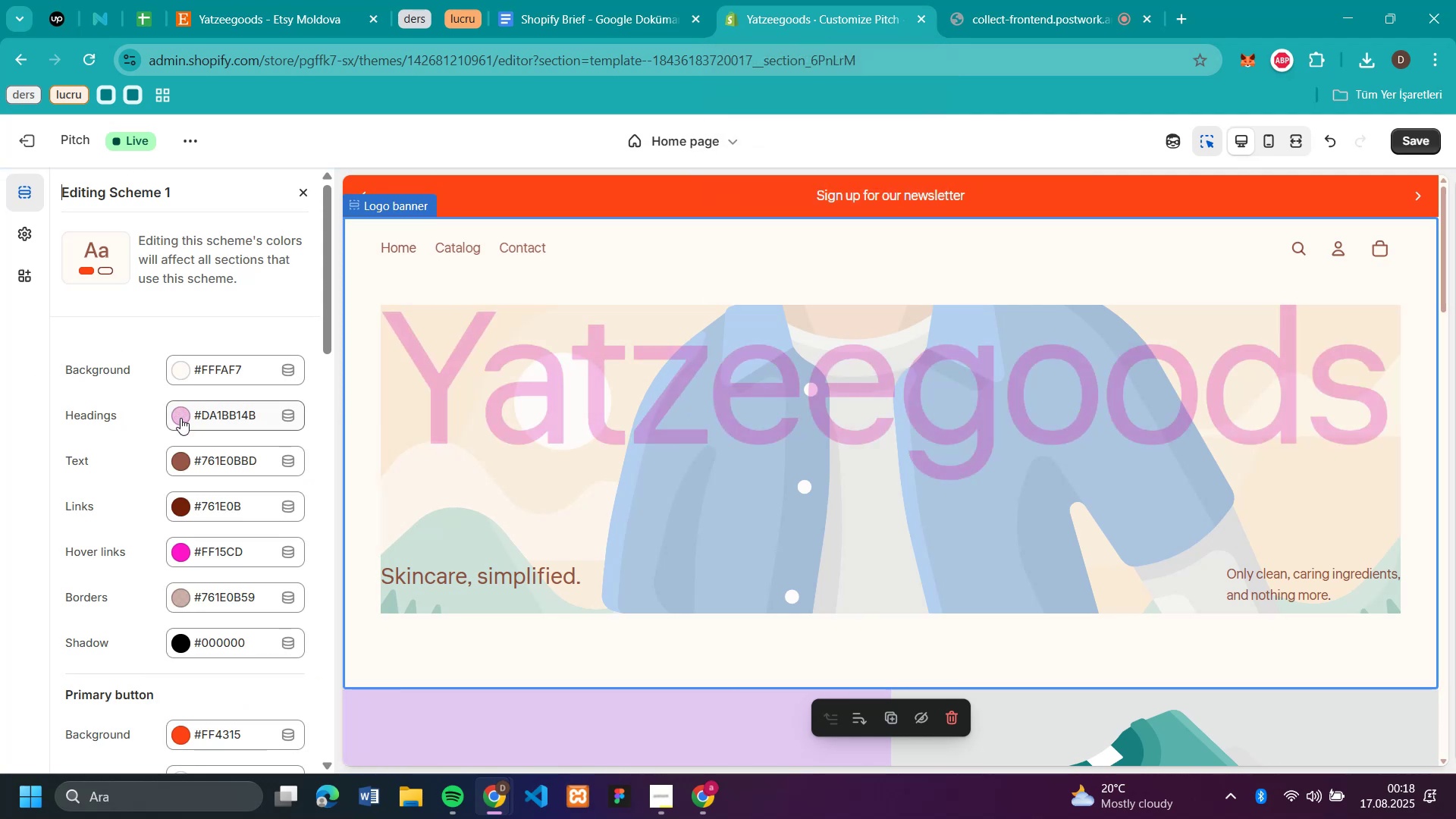 
scroll: coordinate [1218, 469], scroll_direction: down, amount: 5.0
 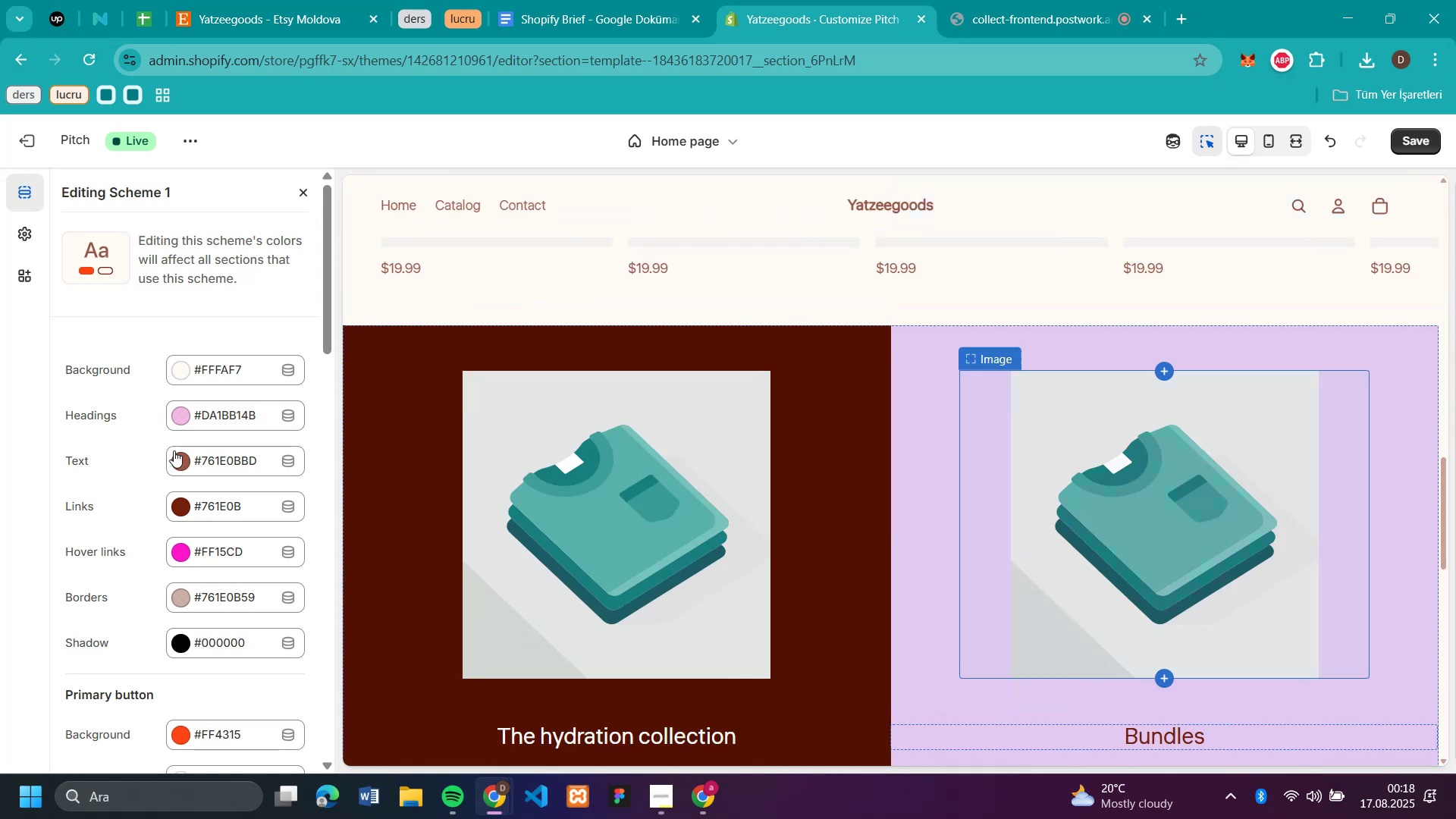 
scroll: coordinate [108, 462], scroll_direction: up, amount: 1.0
 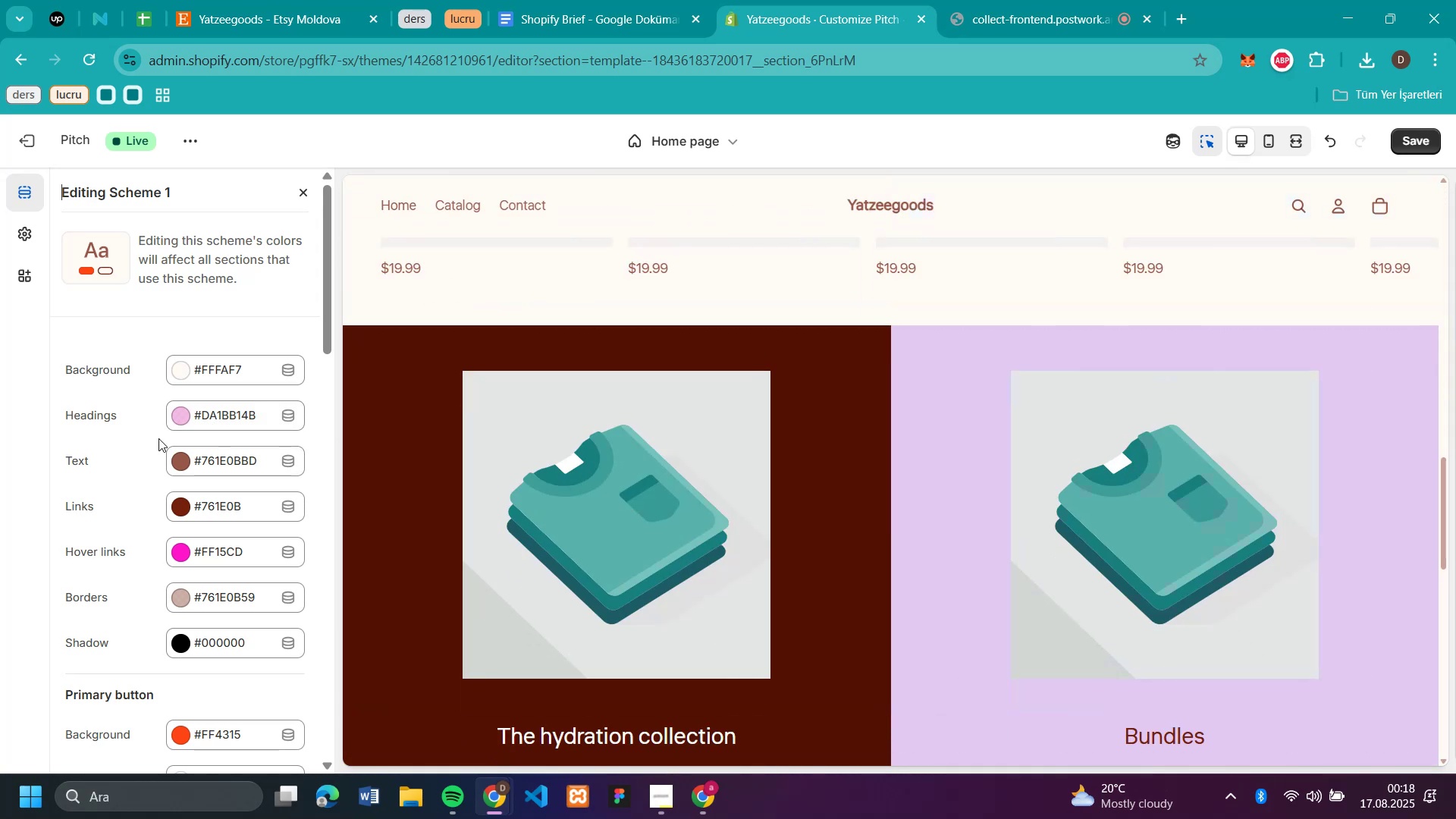 
mouse_move([192, 446])
 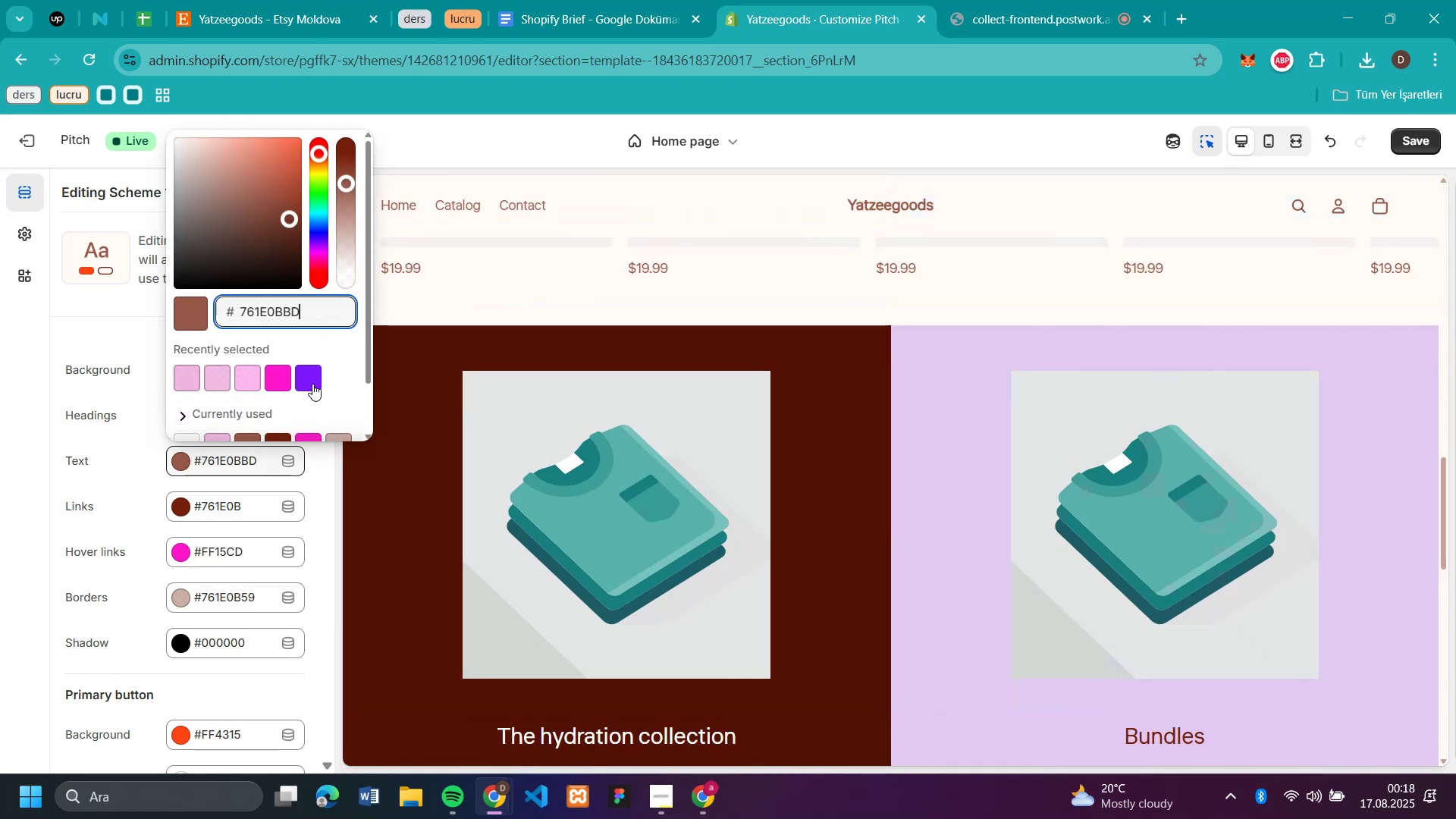 
left_click([312, 384])
 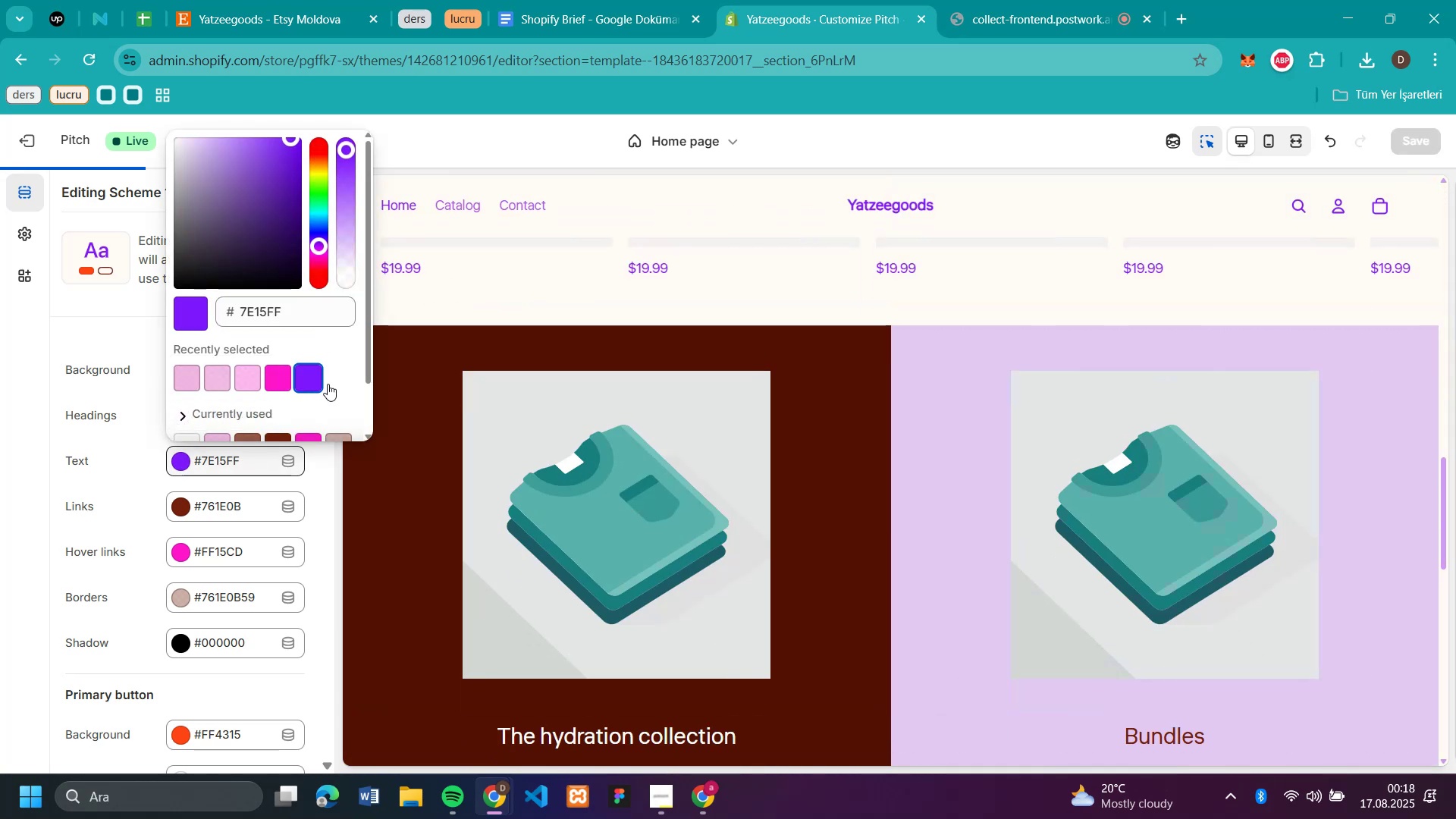 
scroll: coordinate [600, 417], scroll_direction: up, amount: 28.0
 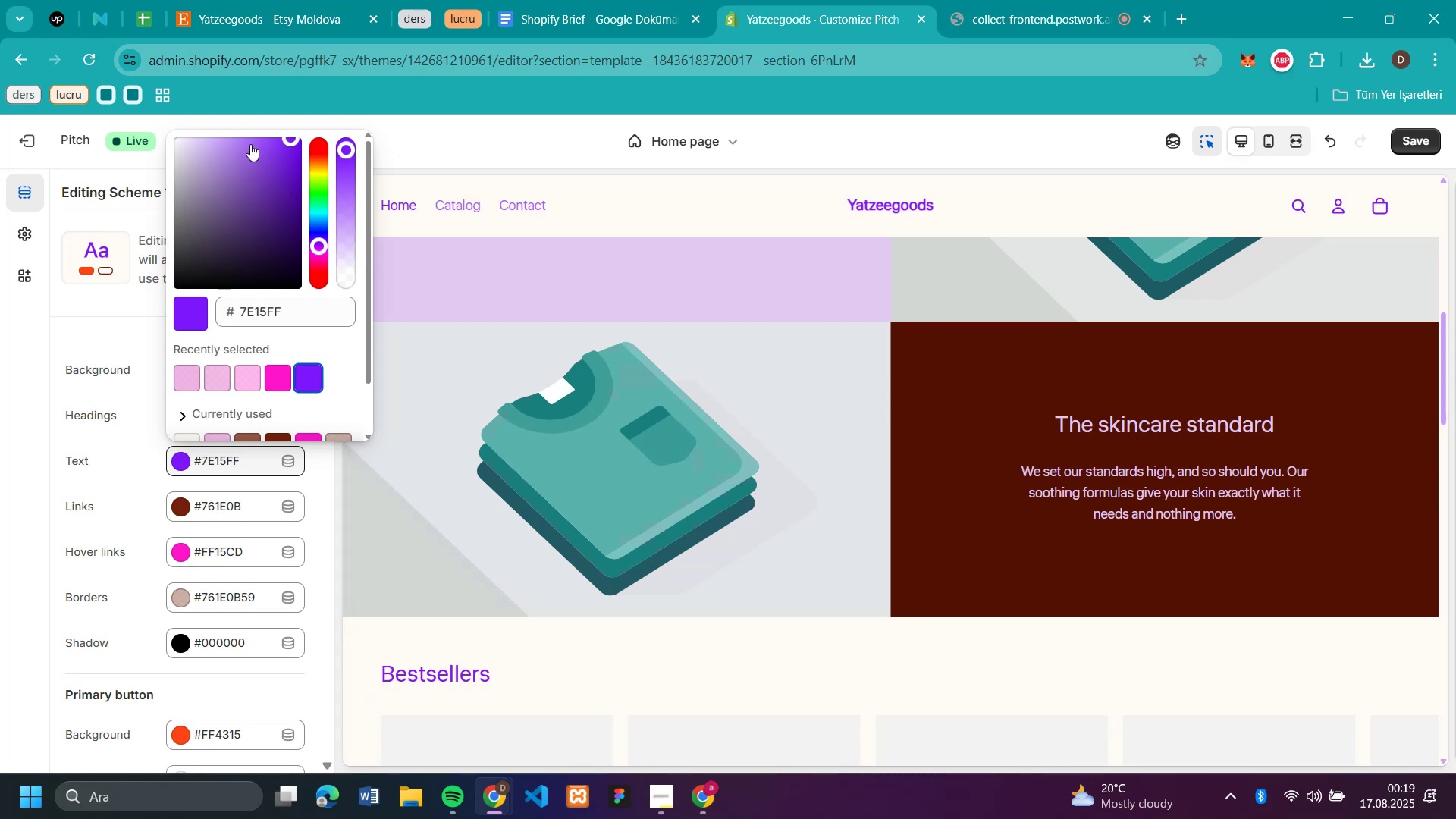 
left_click_drag(start_coordinate=[288, 139], to_coordinate=[291, 188])
 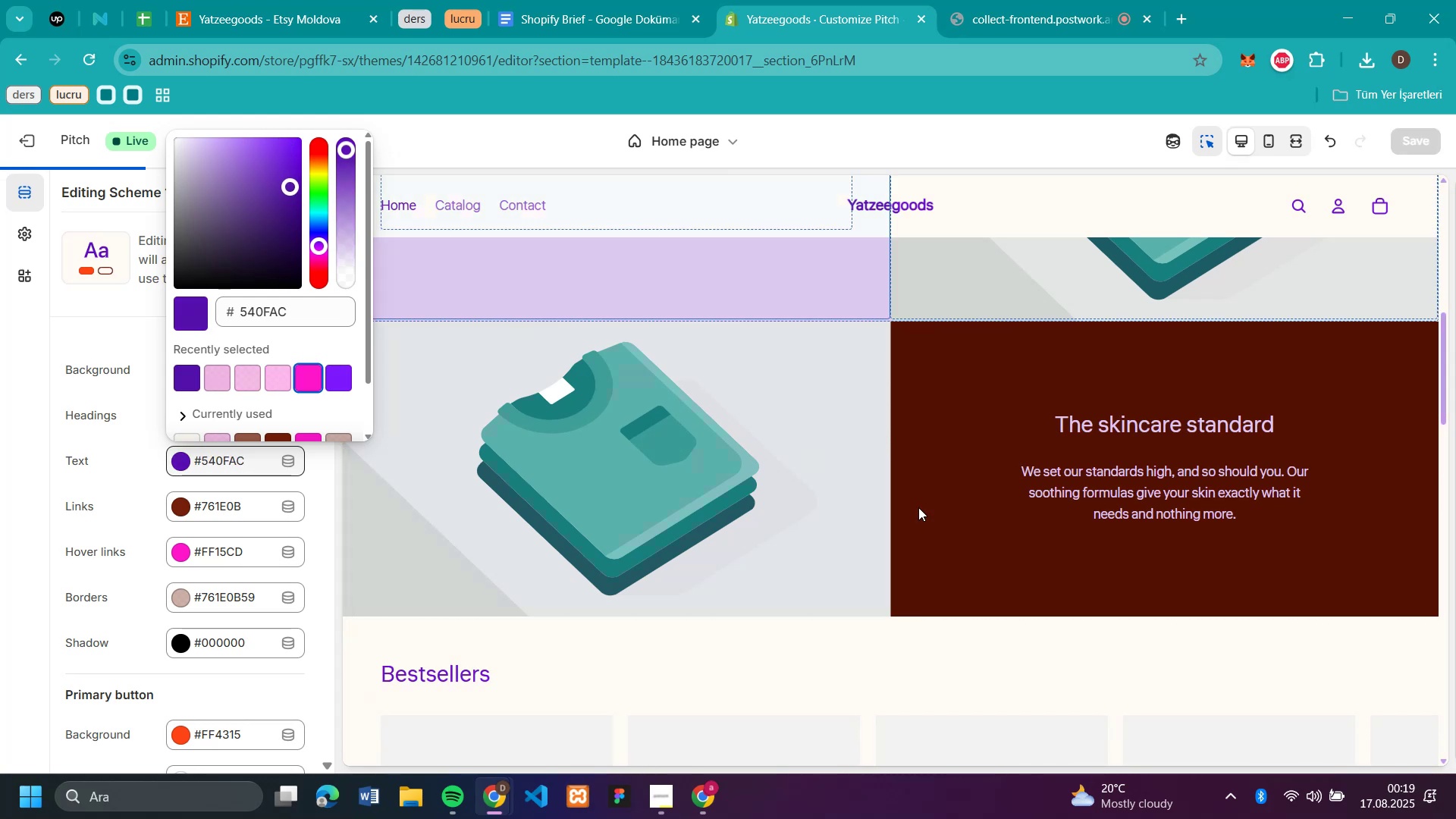 
scroll: coordinate [983, 531], scroll_direction: up, amount: 12.0
 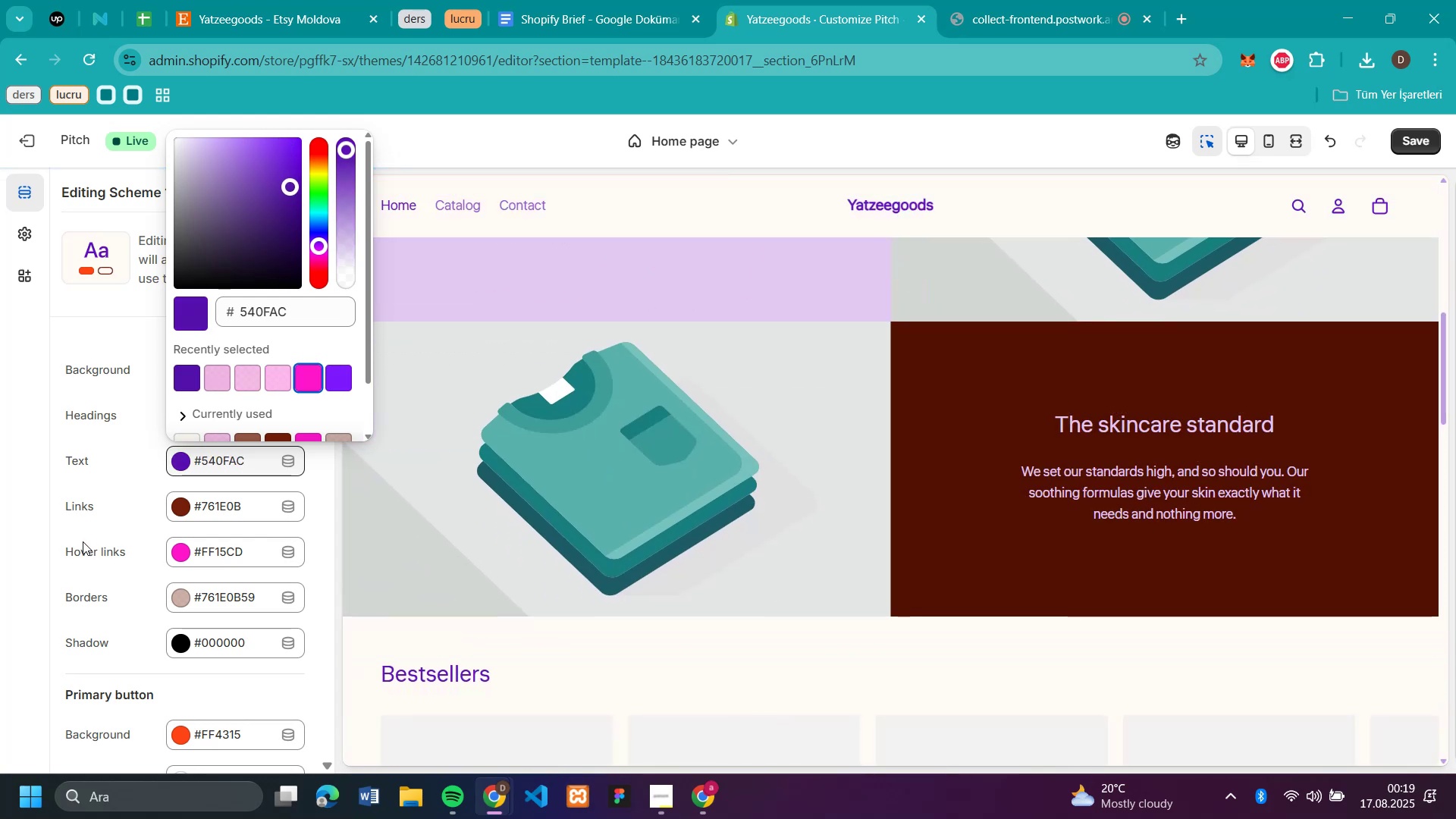 
left_click([42, 487])
 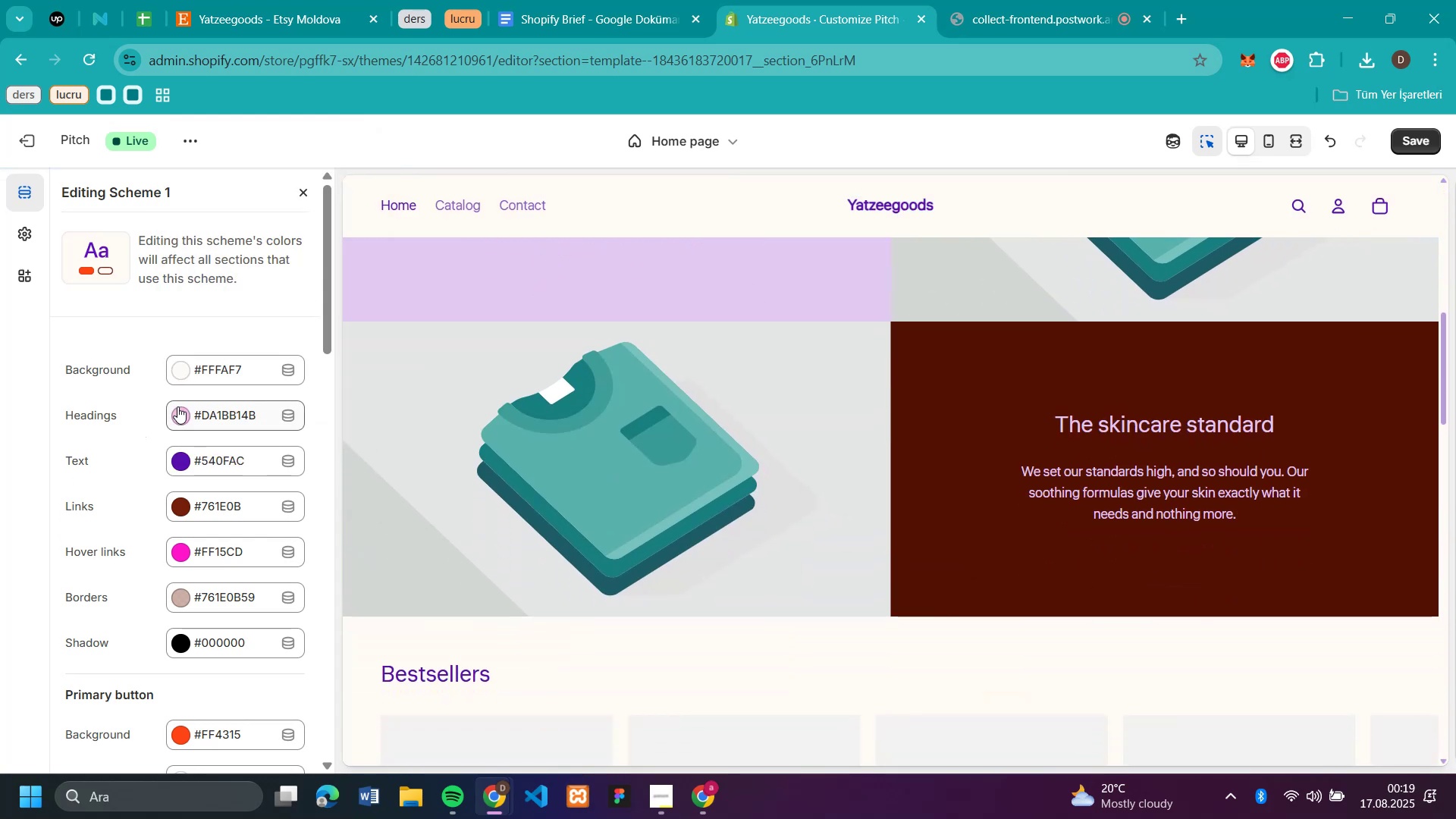 
left_click([184, 406])
 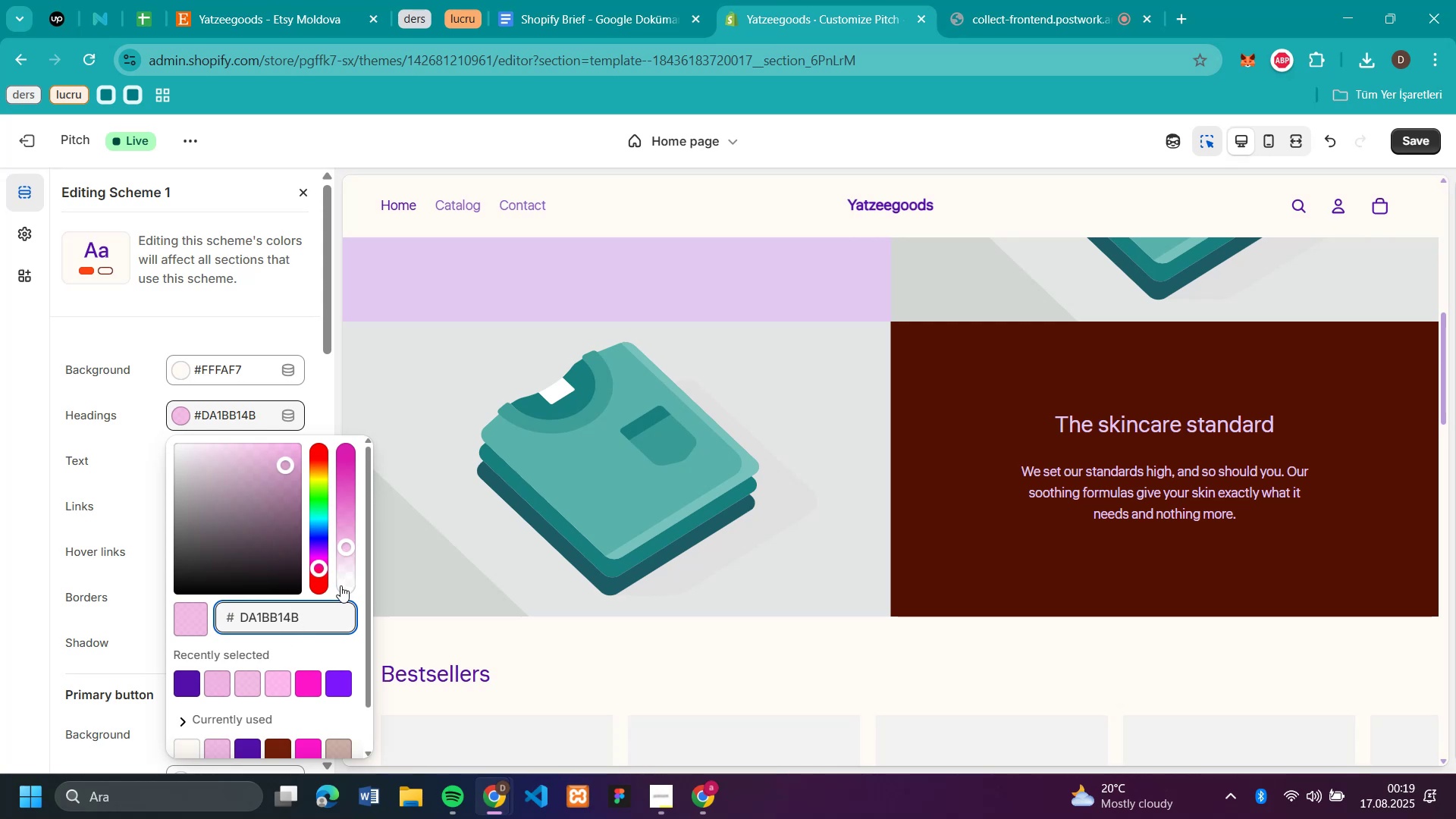 
left_click([182, 685])
 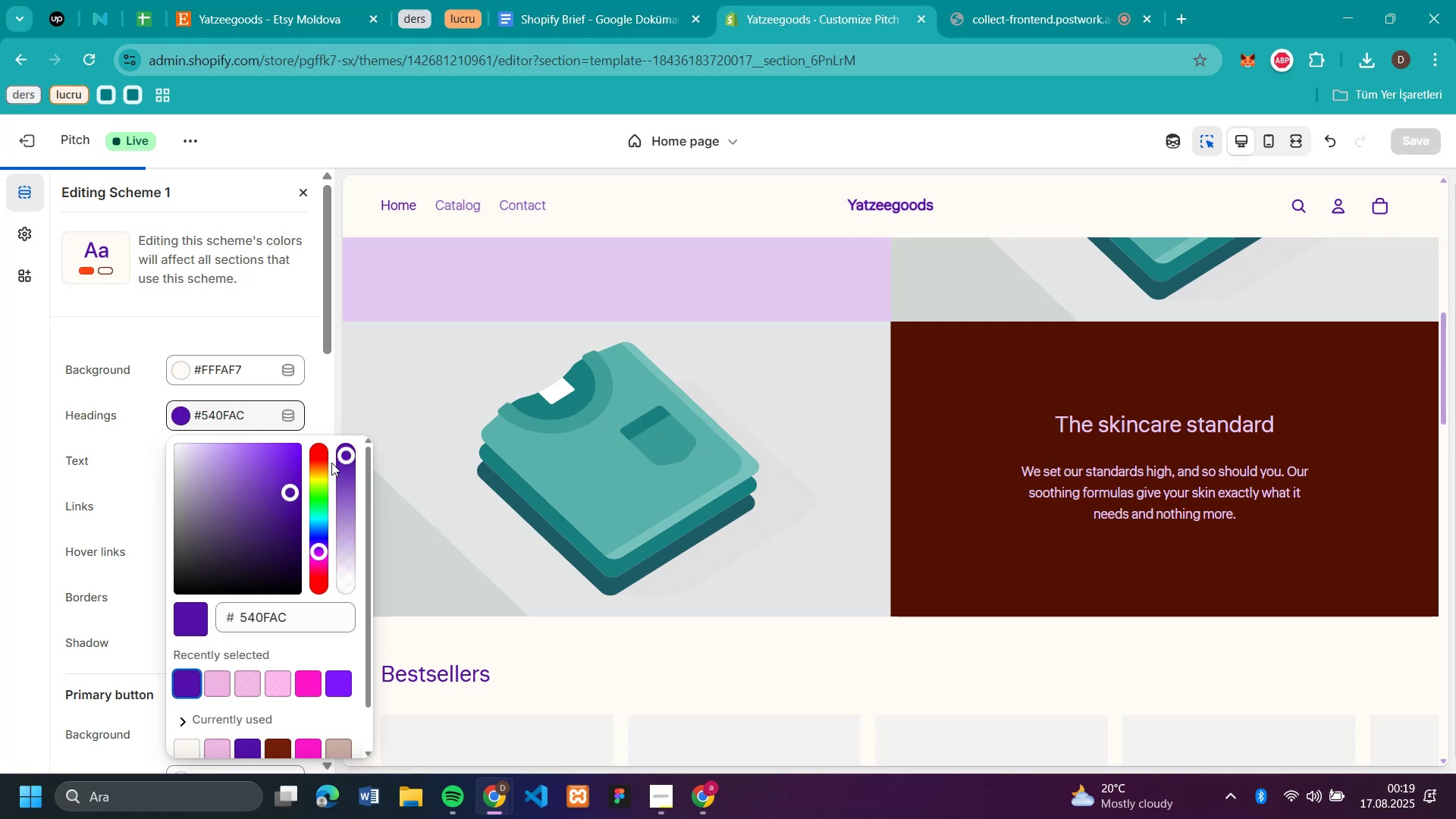 
left_click_drag(start_coordinate=[343, 447], to_coordinate=[349, 518])
 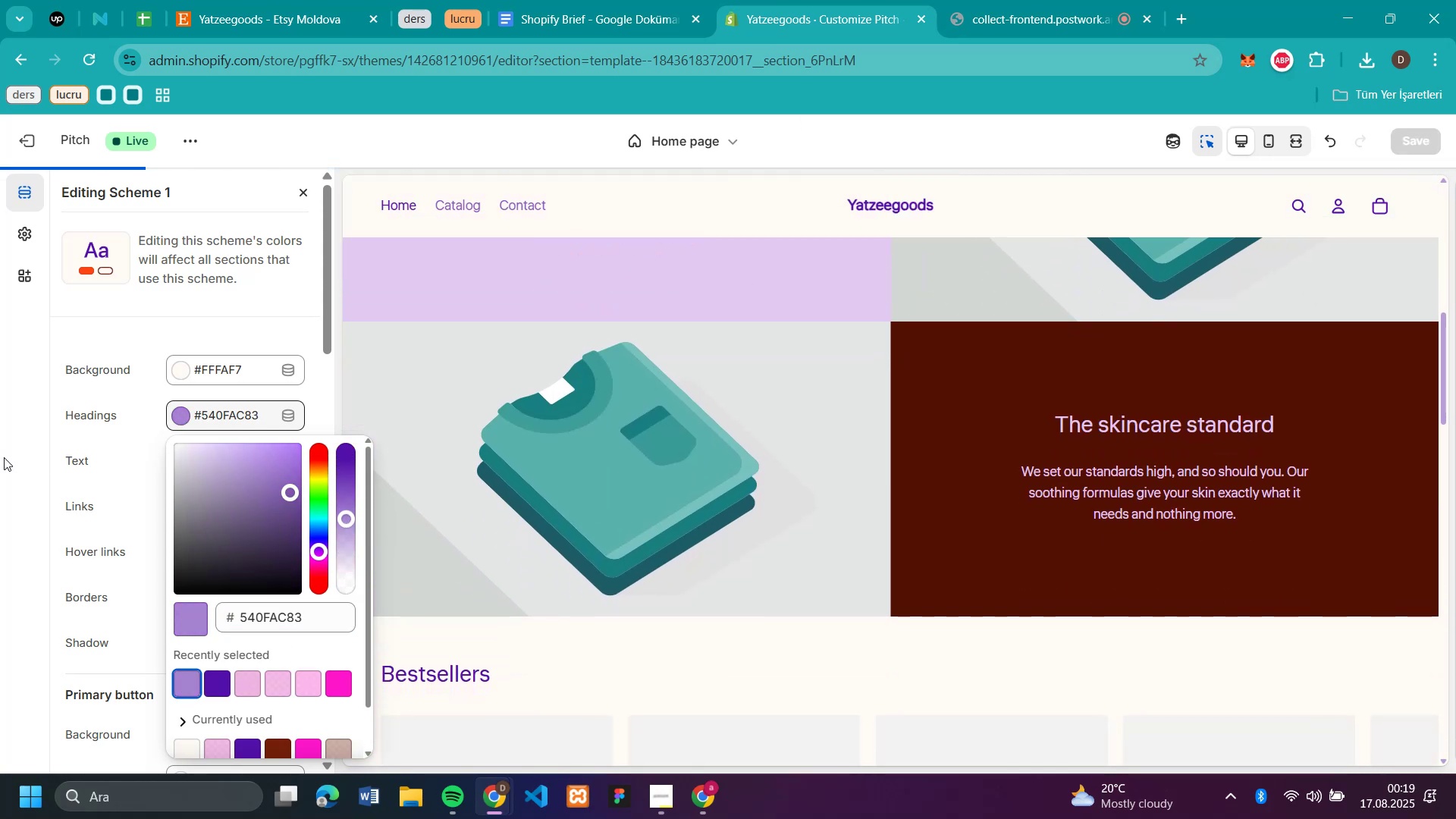 
left_click([39, 463])
 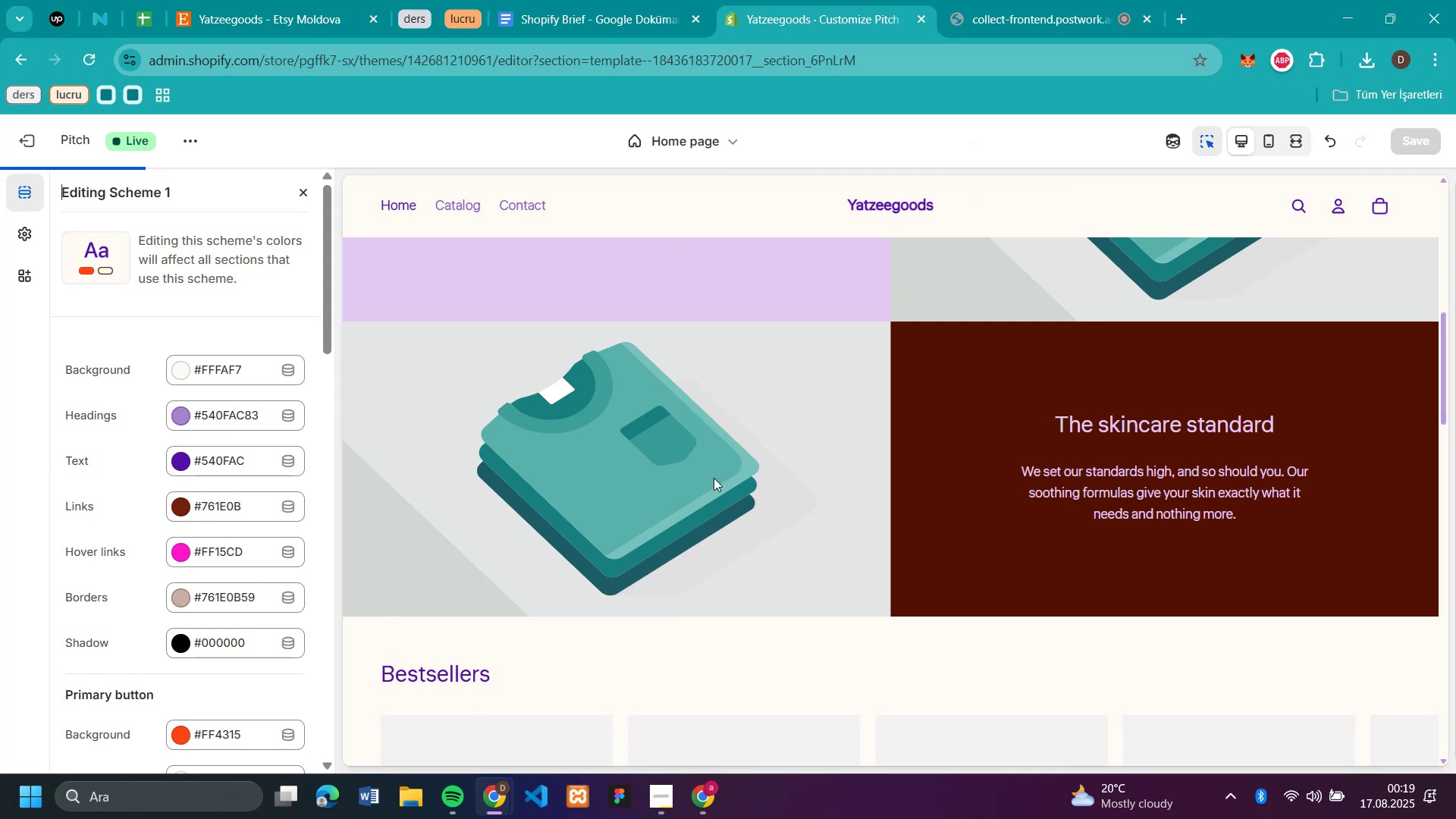 
scroll: coordinate [797, 547], scroll_direction: up, amount: 21.0
 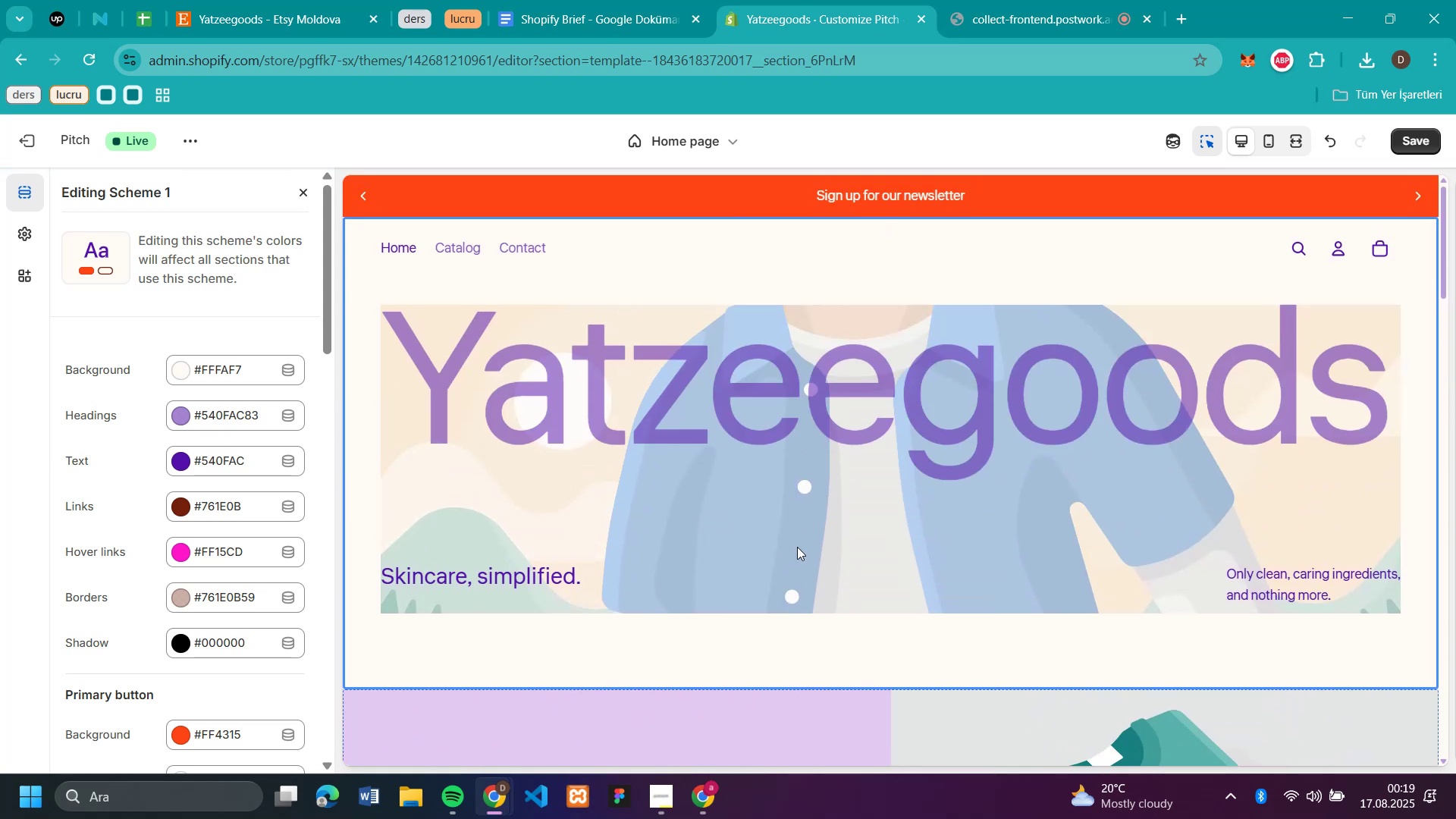 
scroll: coordinate [797, 547], scroll_direction: down, amount: 2.0
 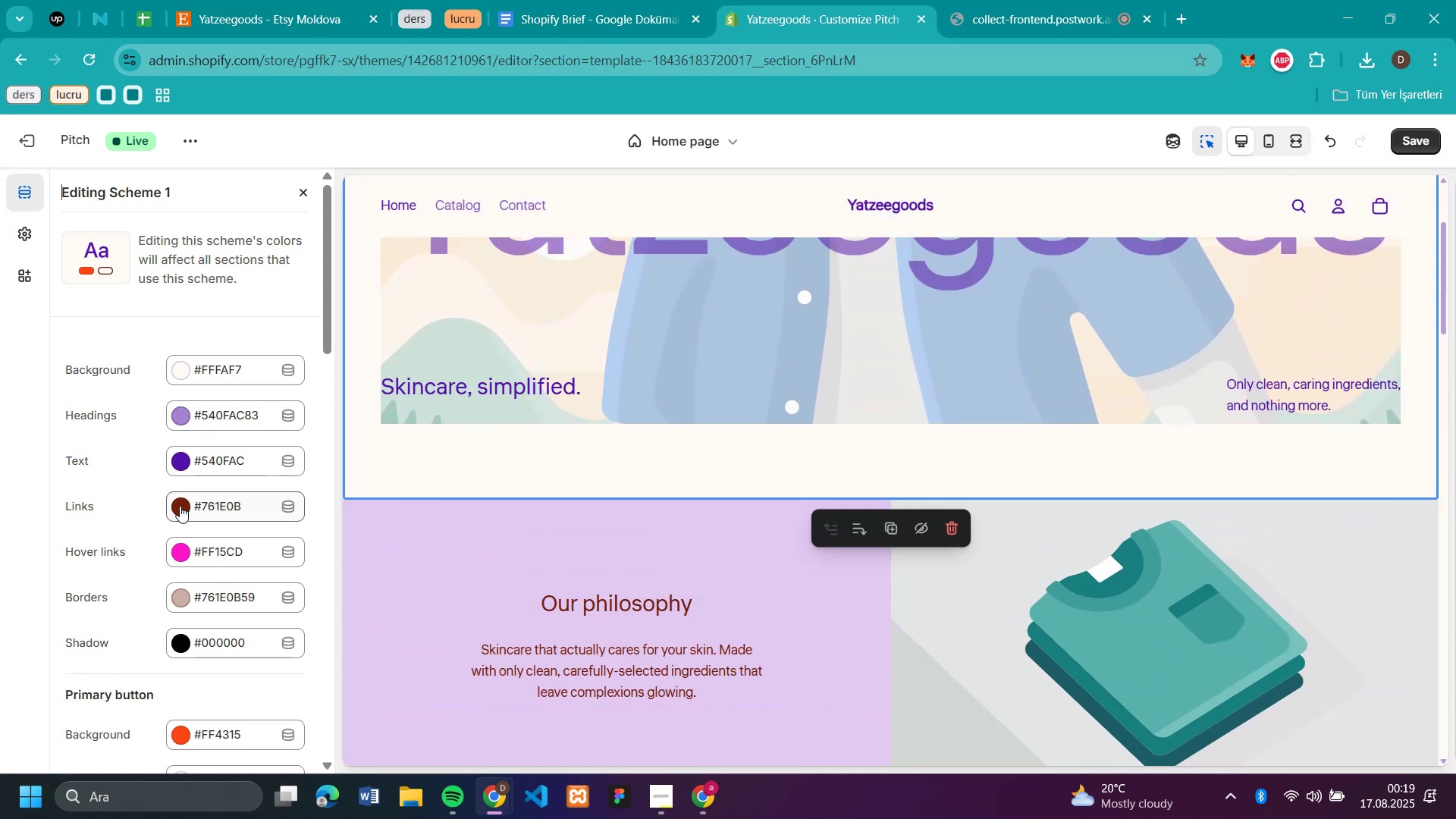 
left_click([180, 506])
 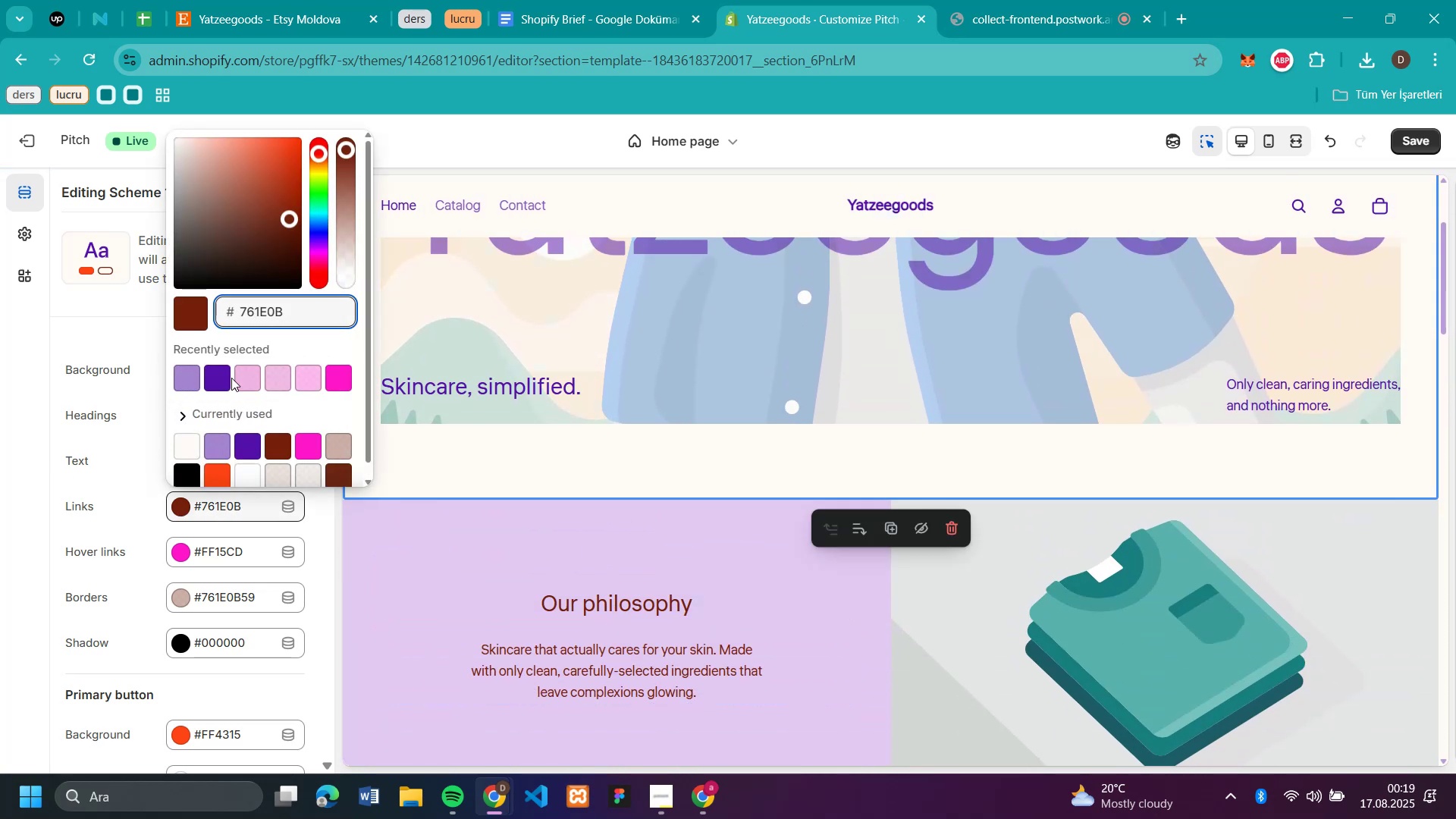 
left_click([212, 383])
 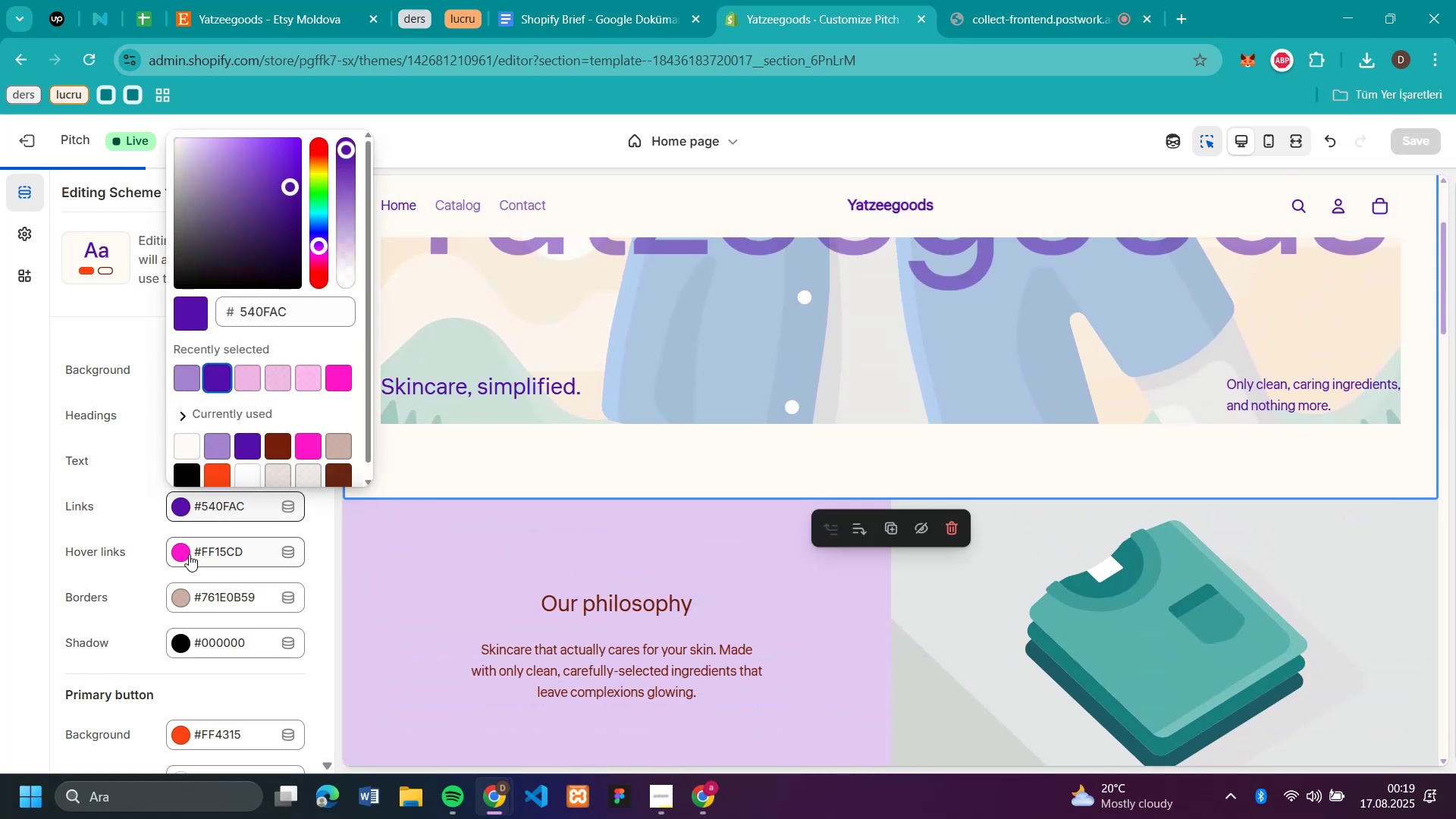 
left_click([177, 555])
 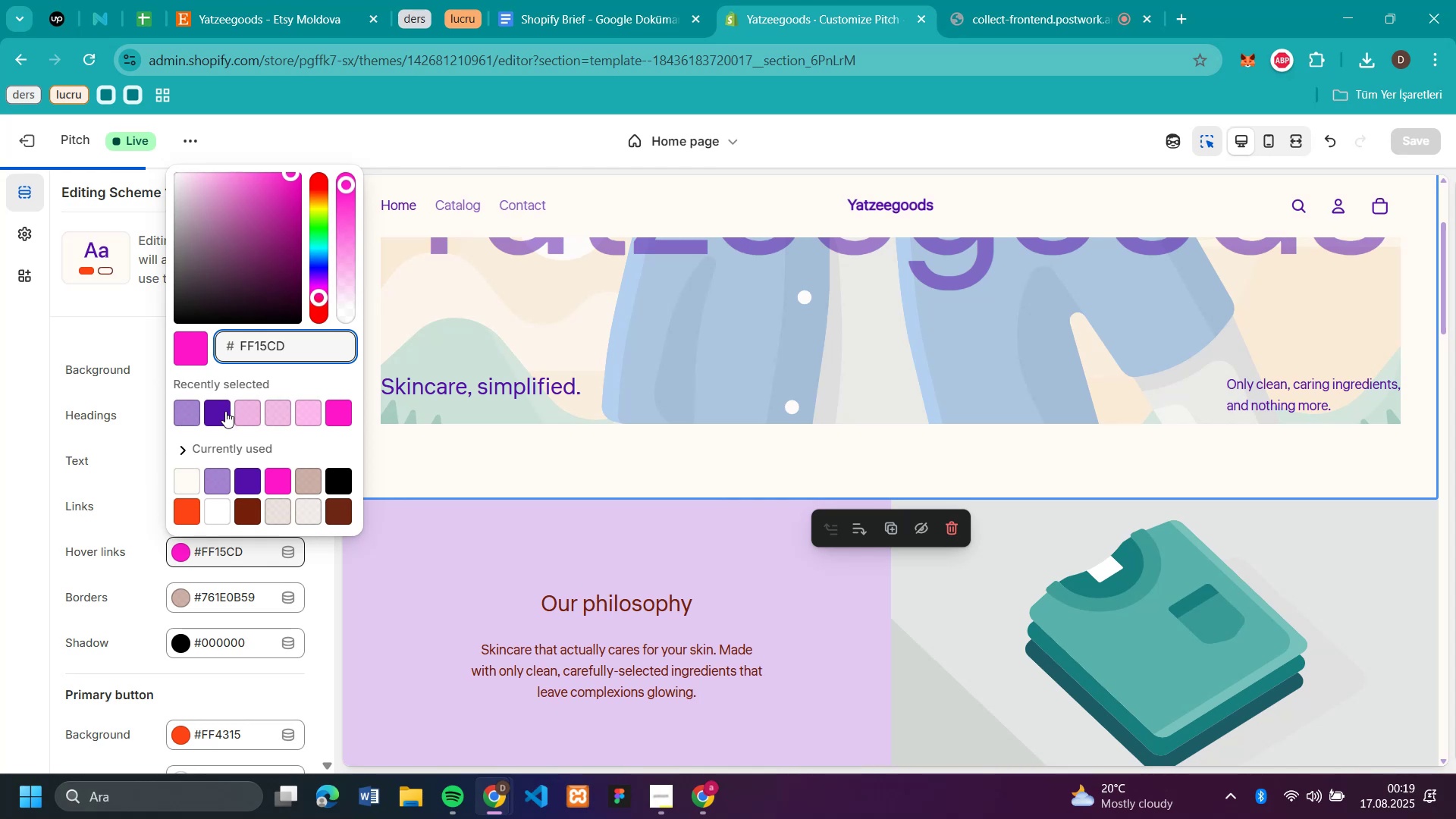 
left_click([225, 411])
 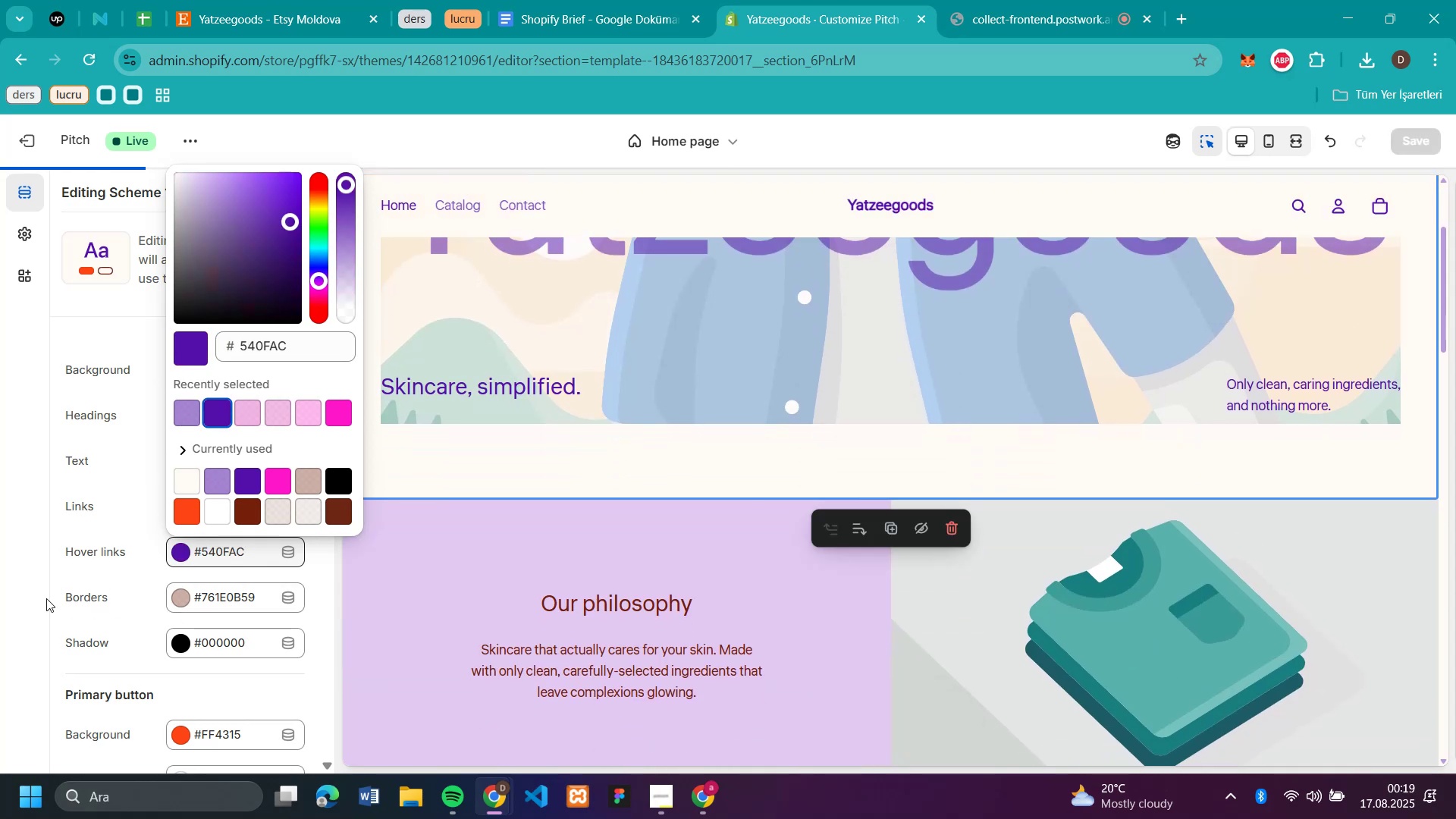 
left_click([58, 598])
 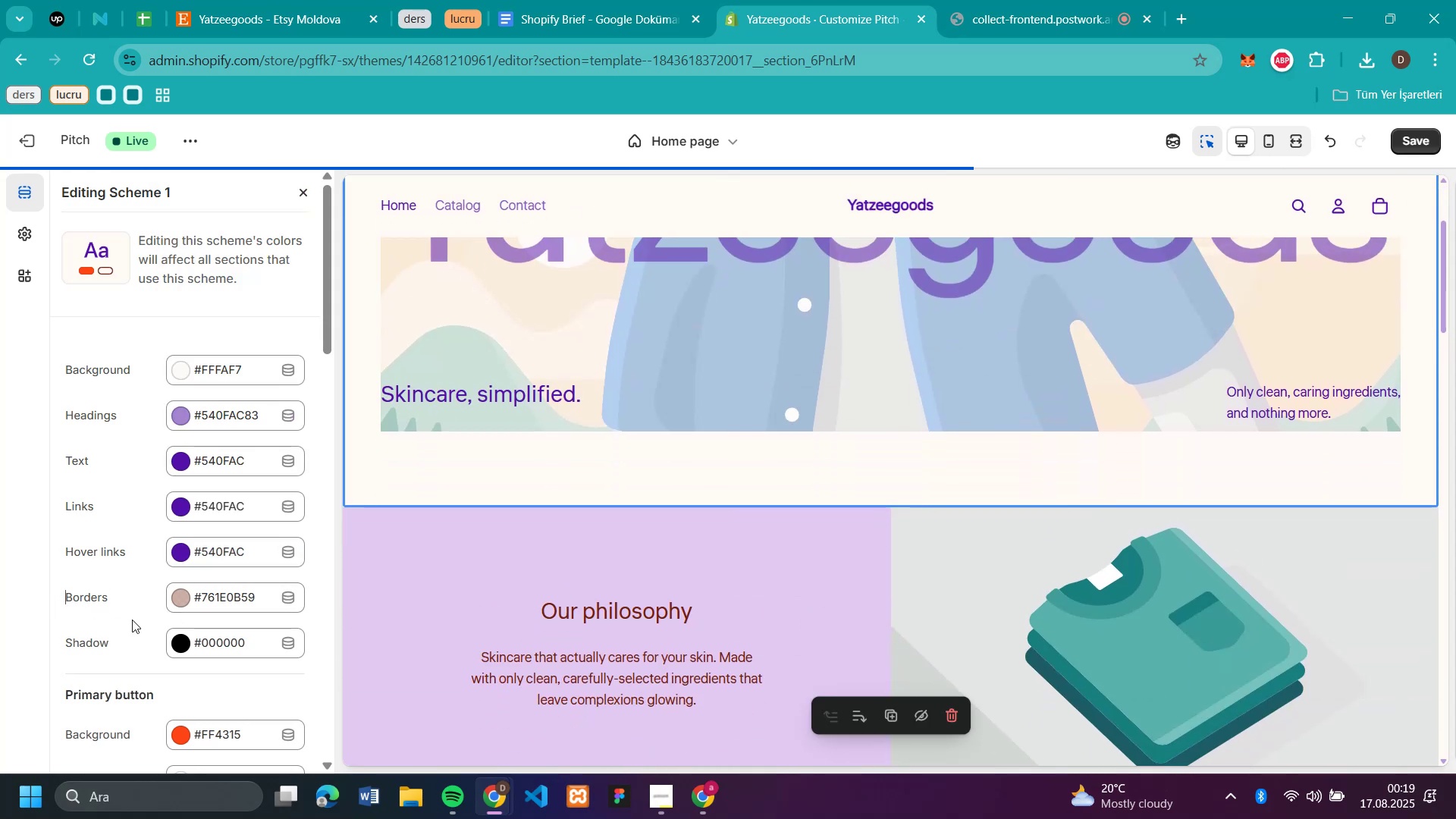 
scroll: coordinate [155, 626], scroll_direction: down, amount: 1.0
 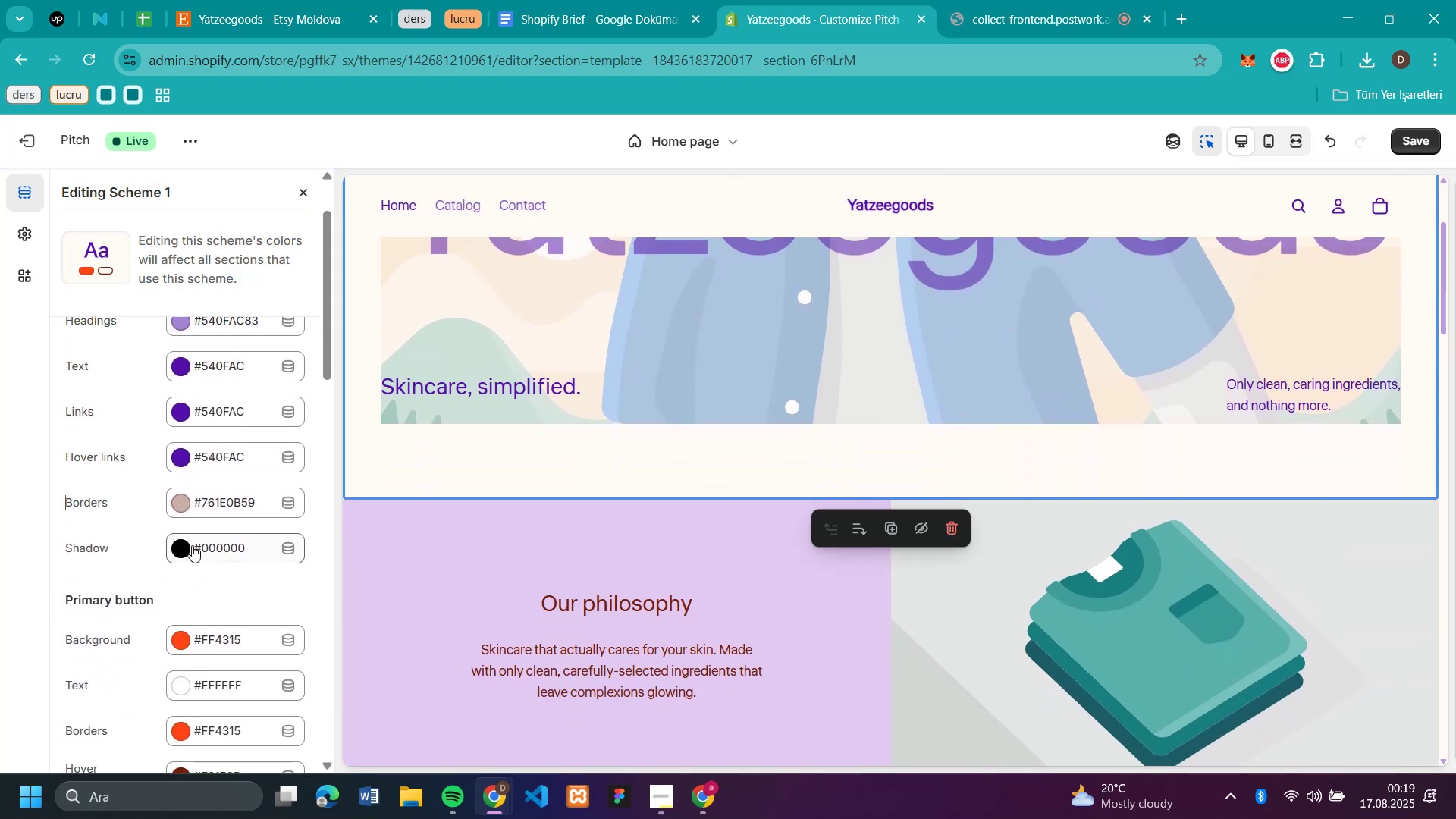 
left_click([186, 545])
 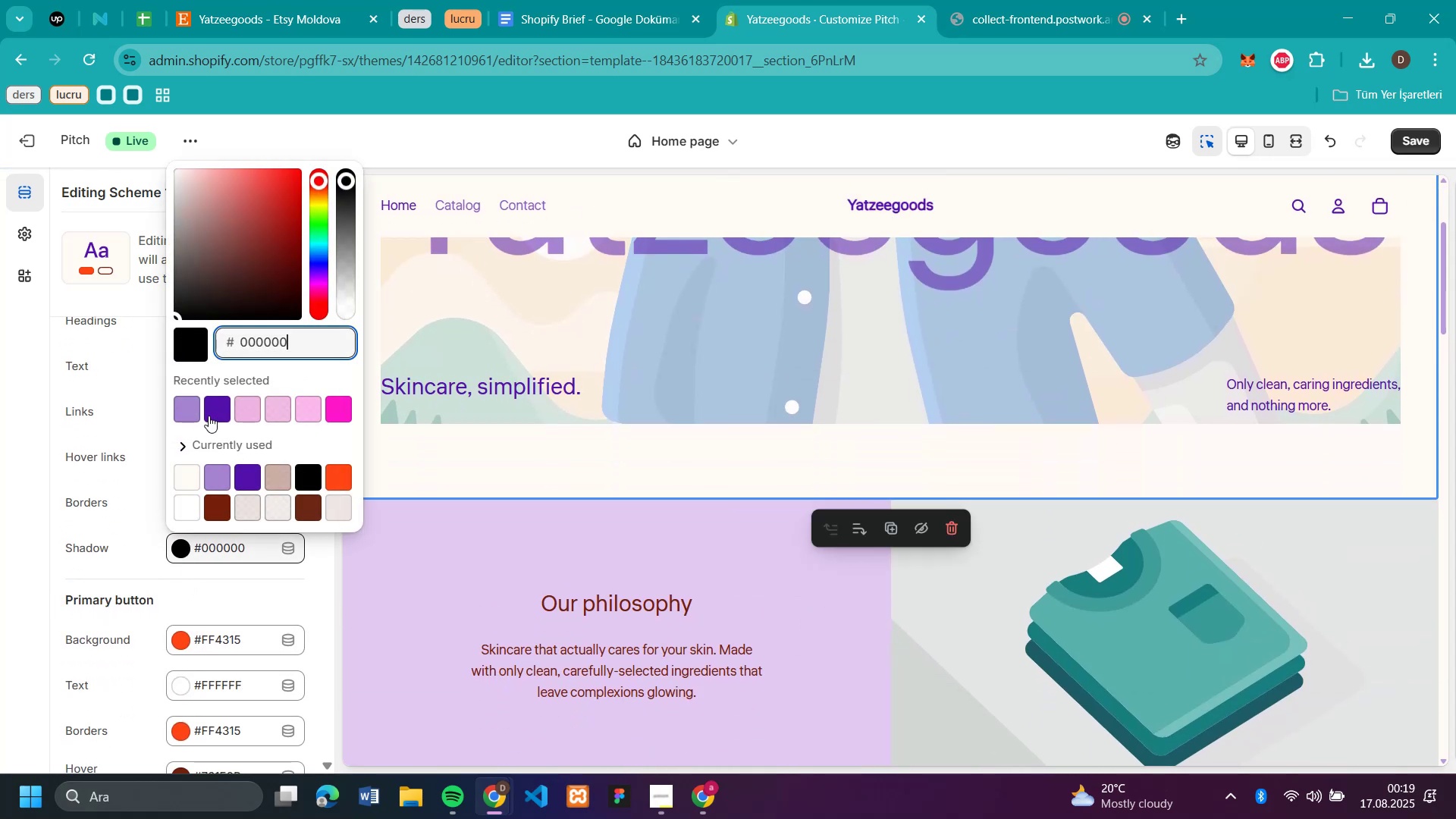 
left_click([209, 416])
 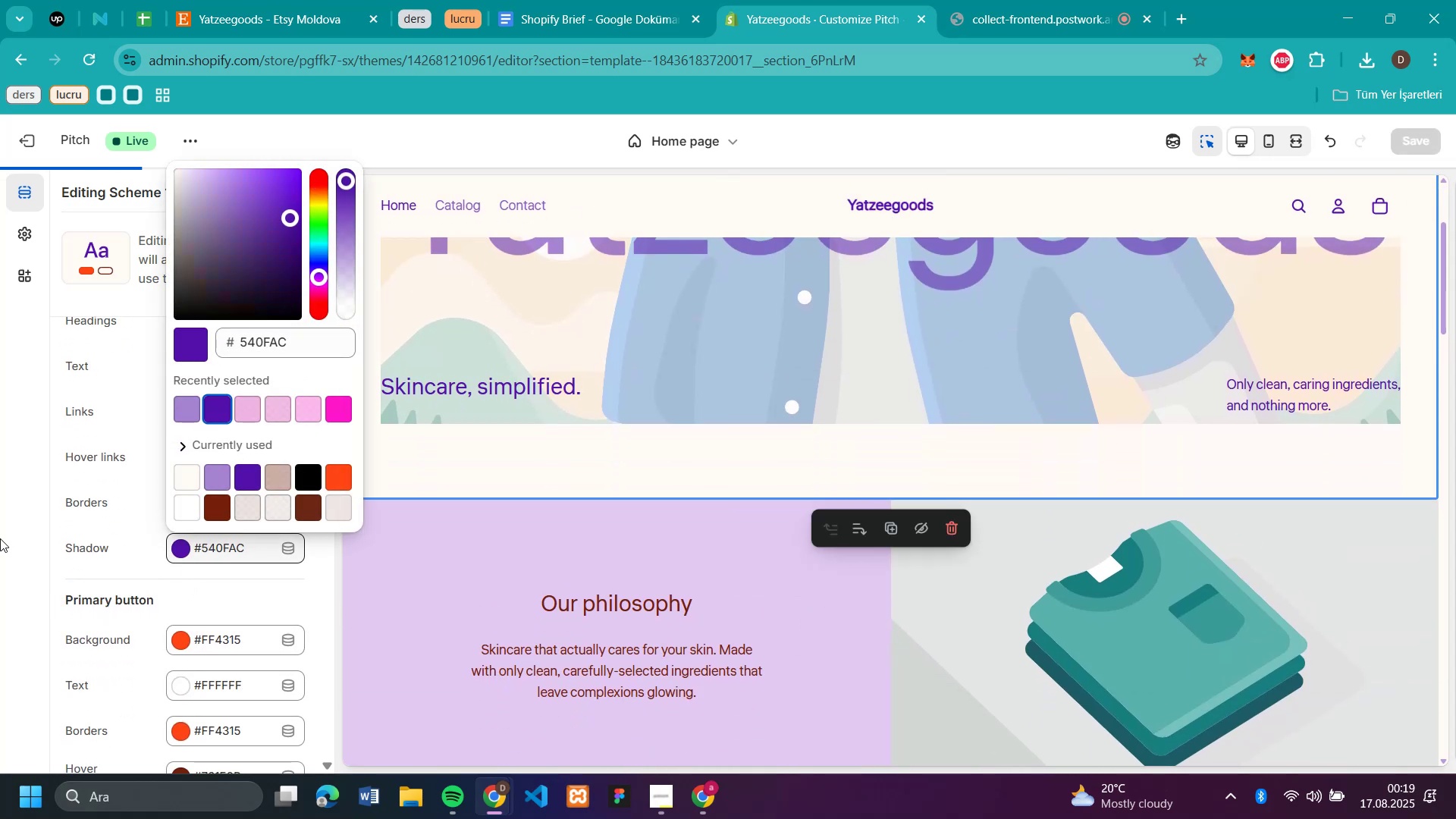 
left_click([0, 538])
 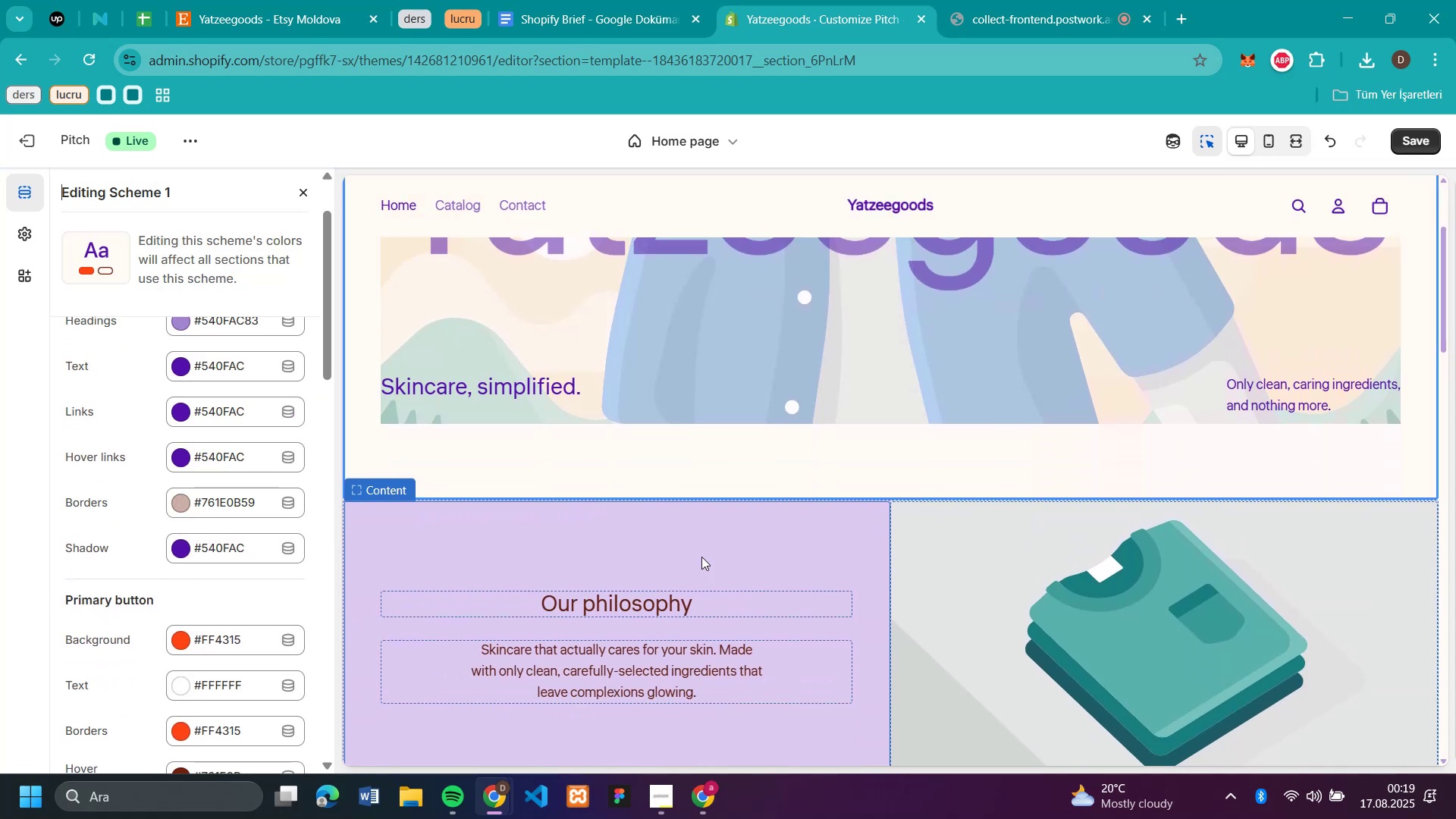 
scroll: coordinate [1092, 554], scroll_direction: up, amount: 5.0
 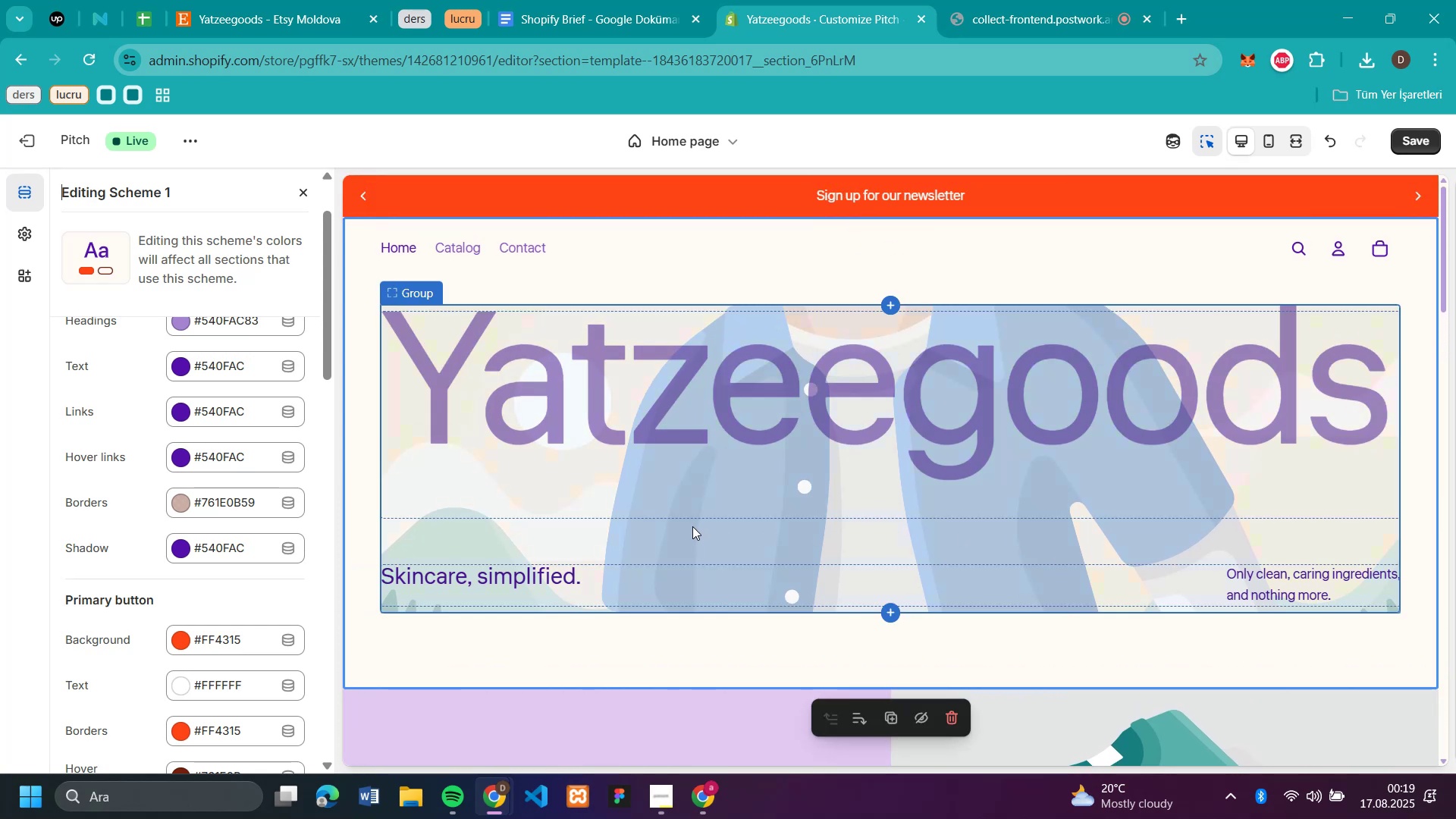 
scroll: coordinate [124, 595], scroll_direction: down, amount: 3.0
 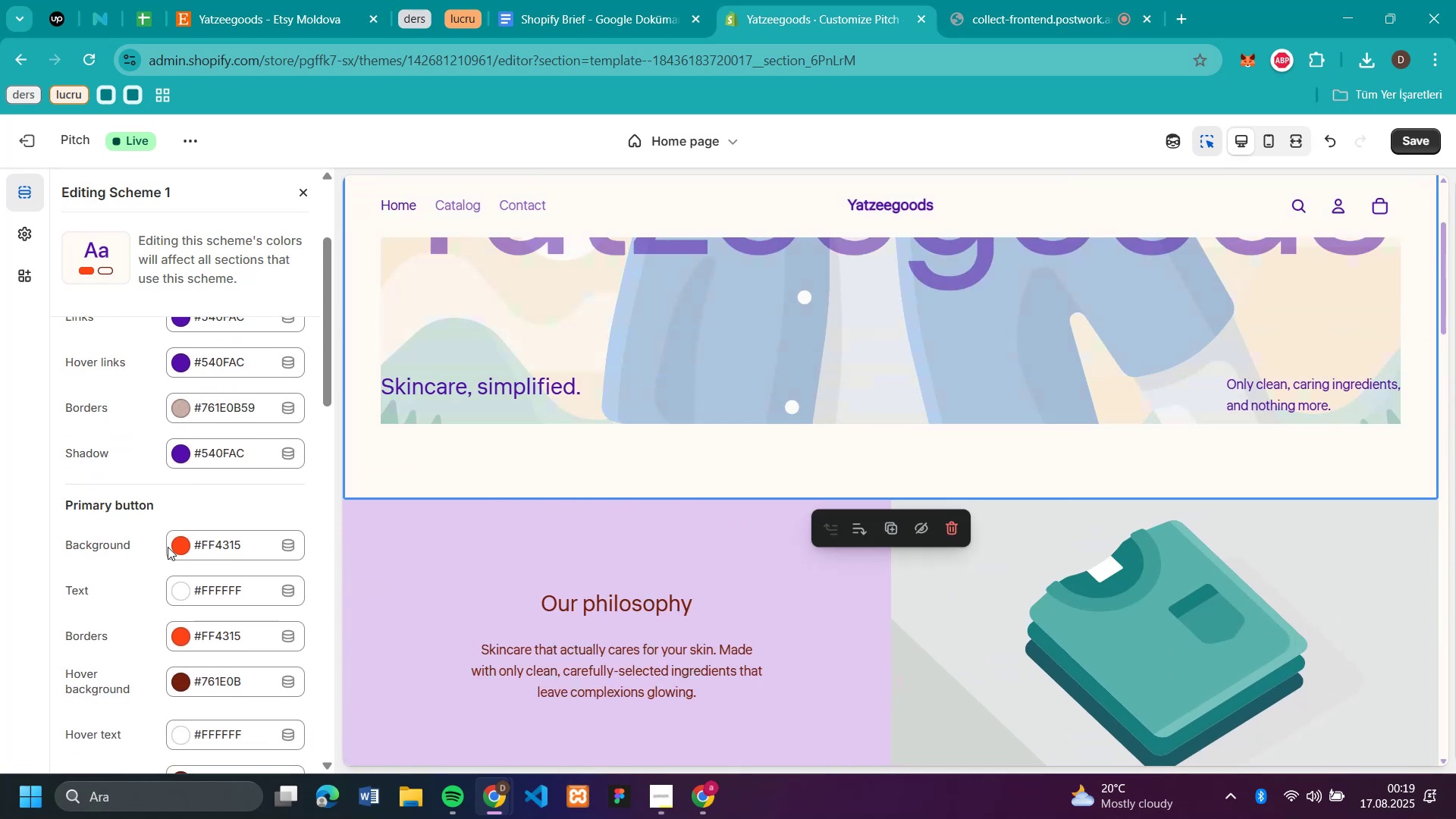 
left_click([177, 540])
 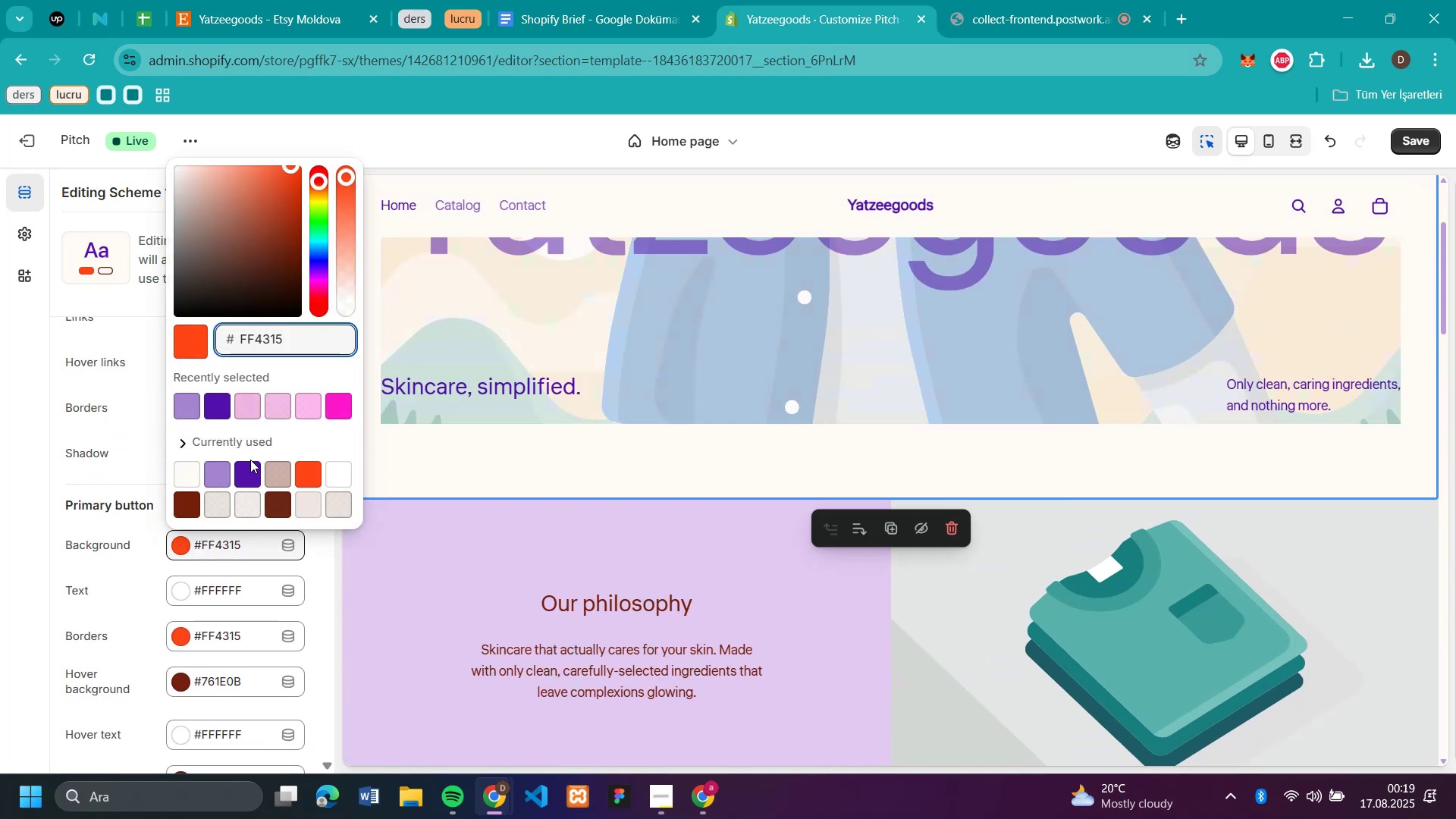 
left_click([250, 462])
 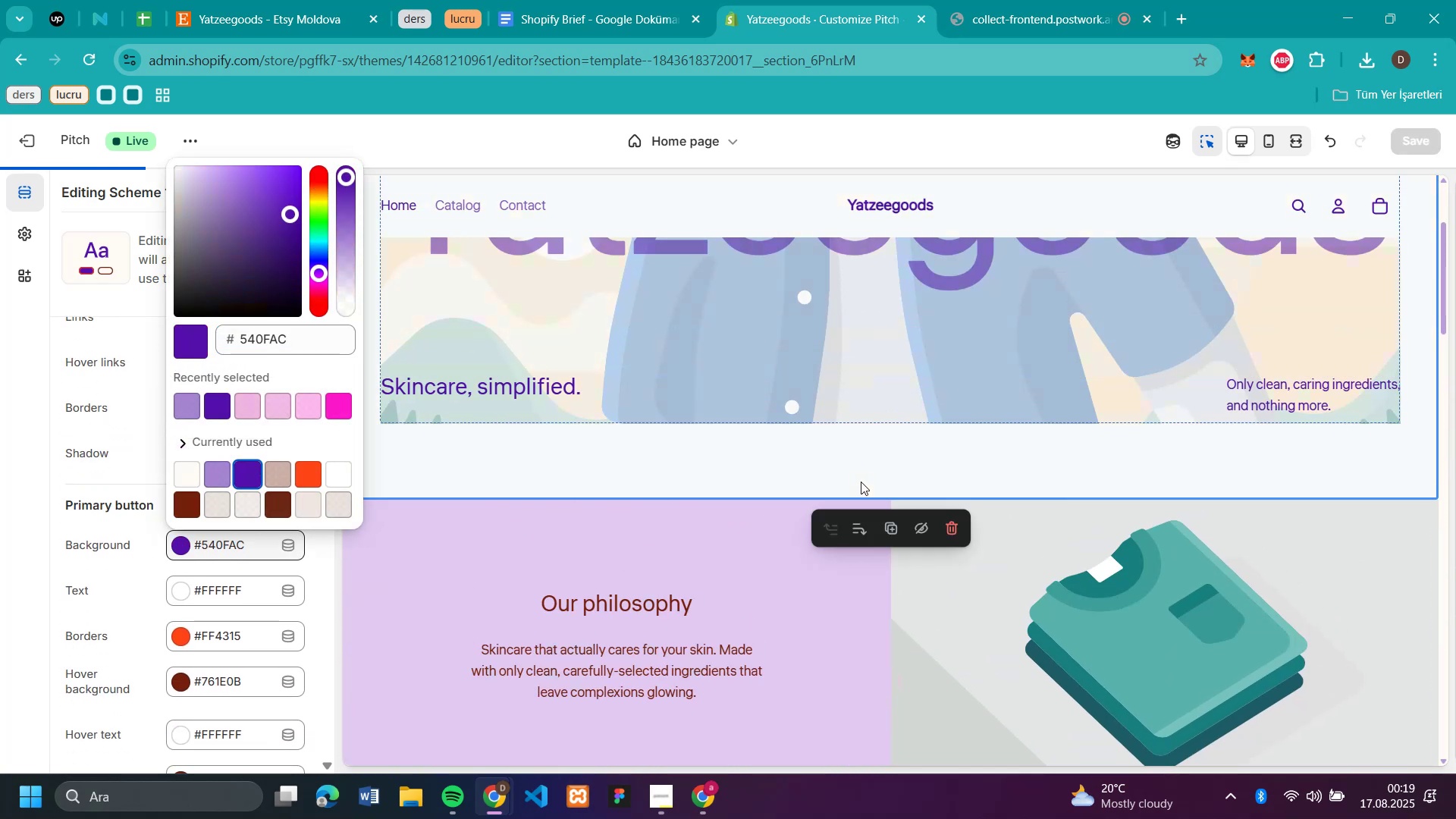 
scroll: coordinate [861, 482], scroll_direction: down, amount: 4.0
 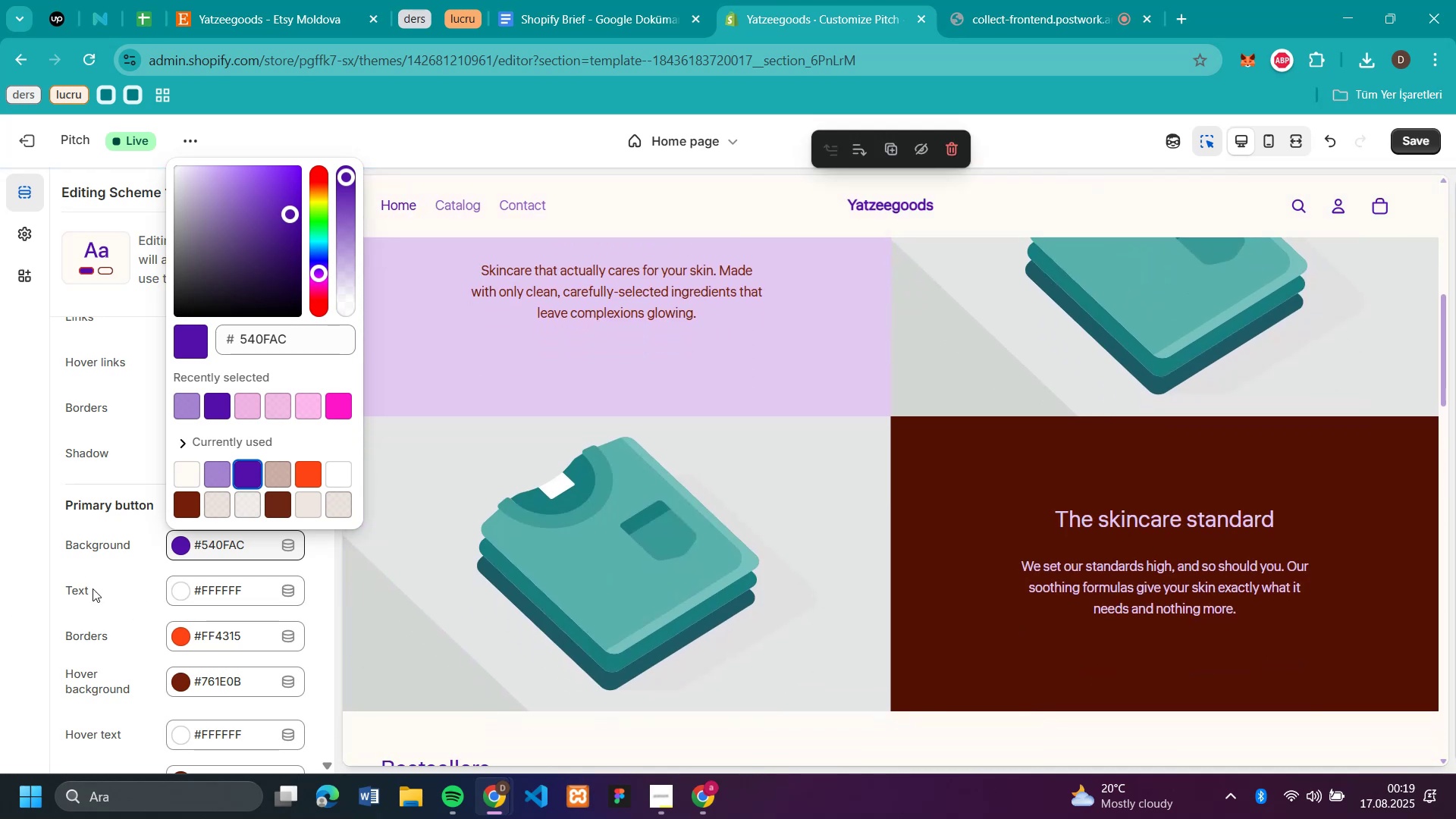 
left_click([21, 580])
 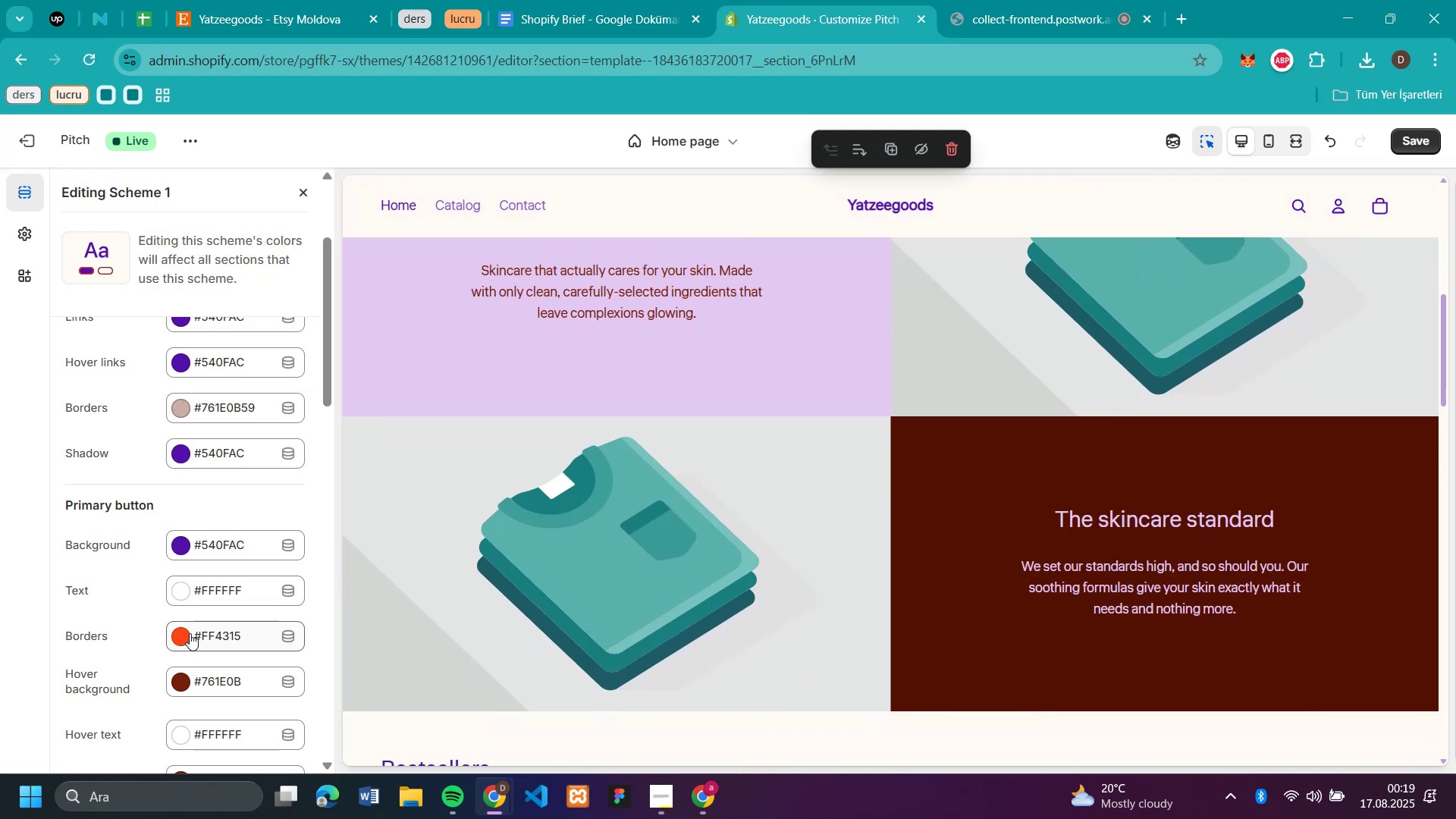 
left_click([189, 632])
 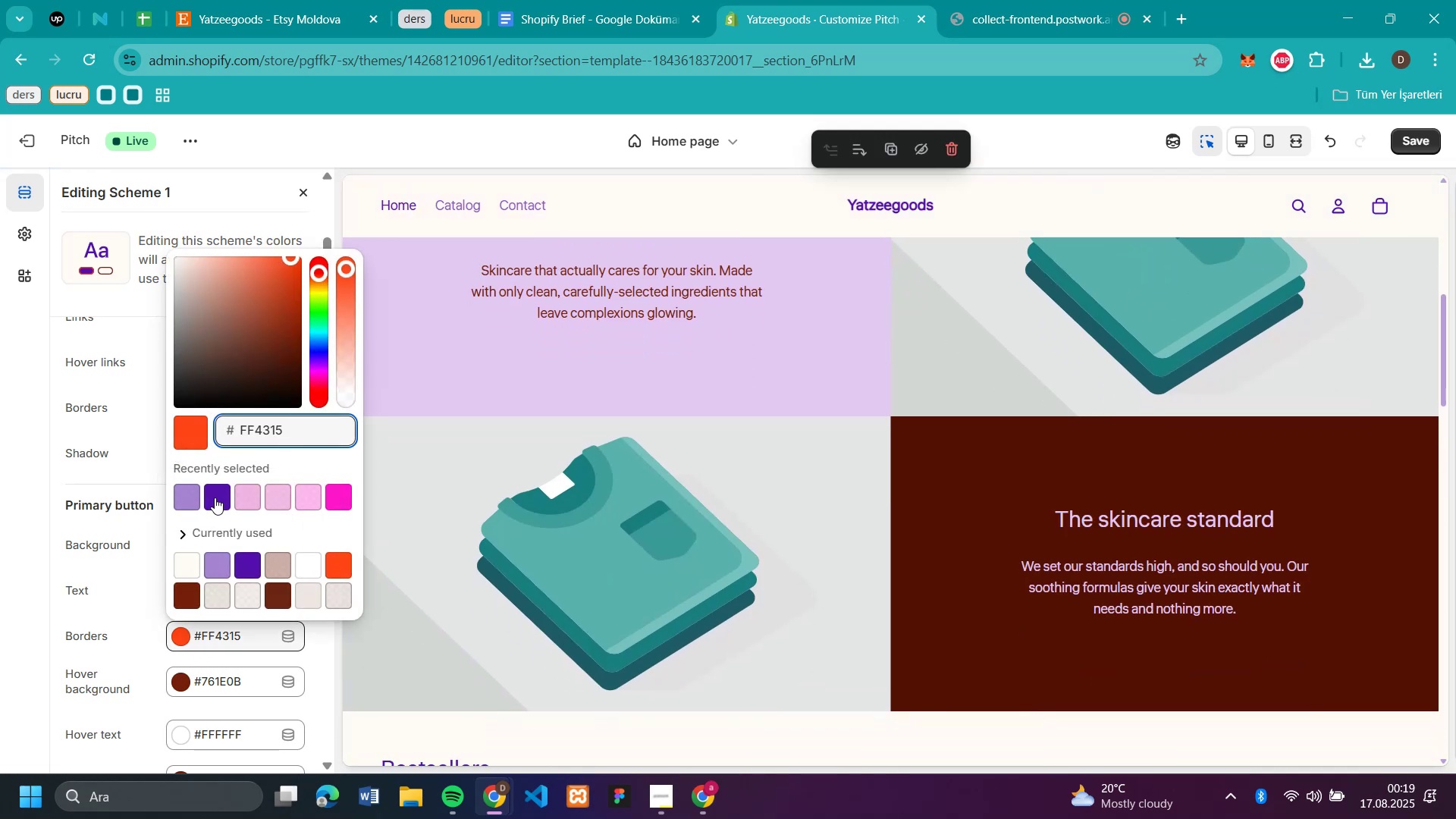 
left_click([215, 497])
 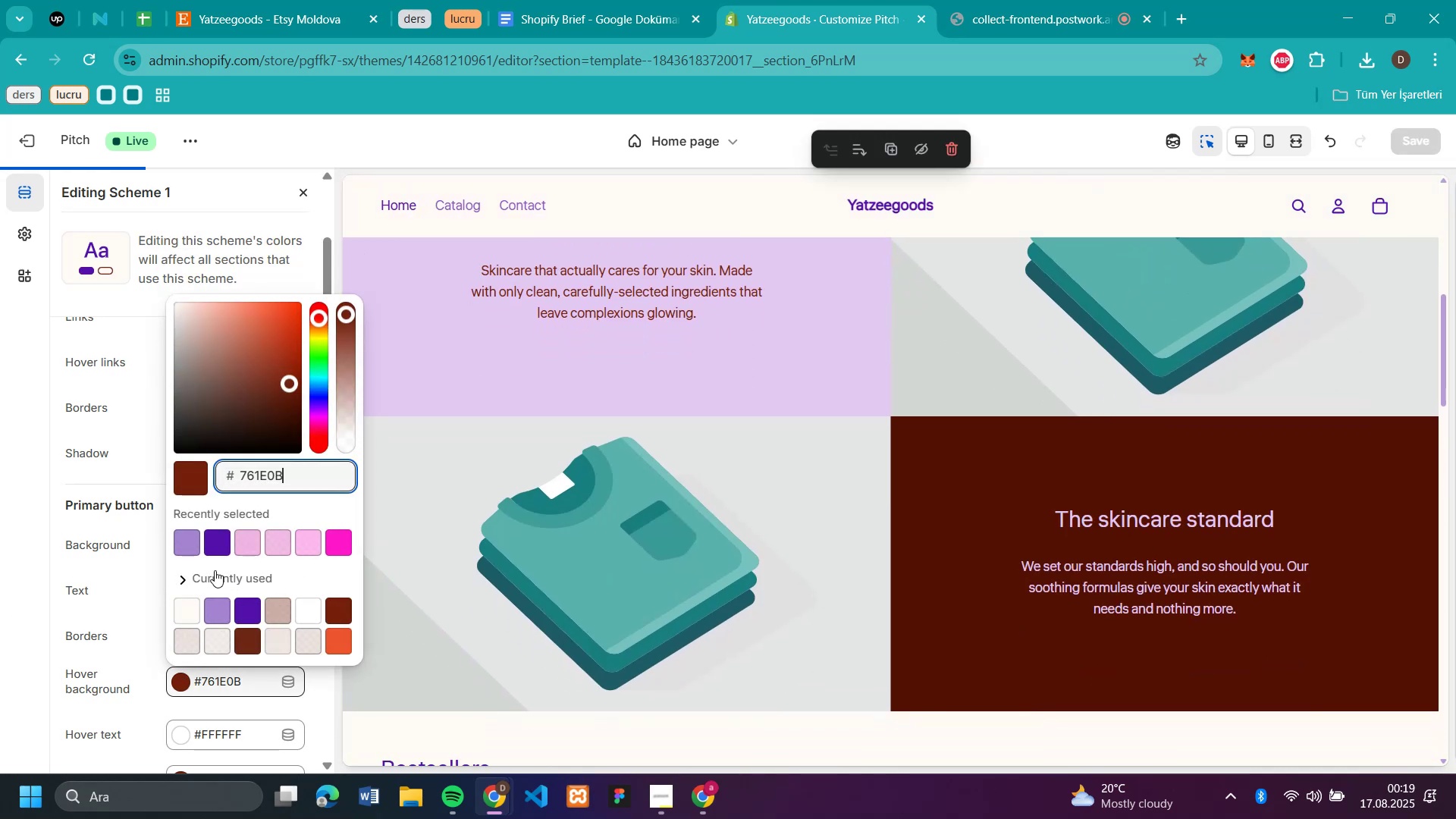 
left_click([215, 556])
 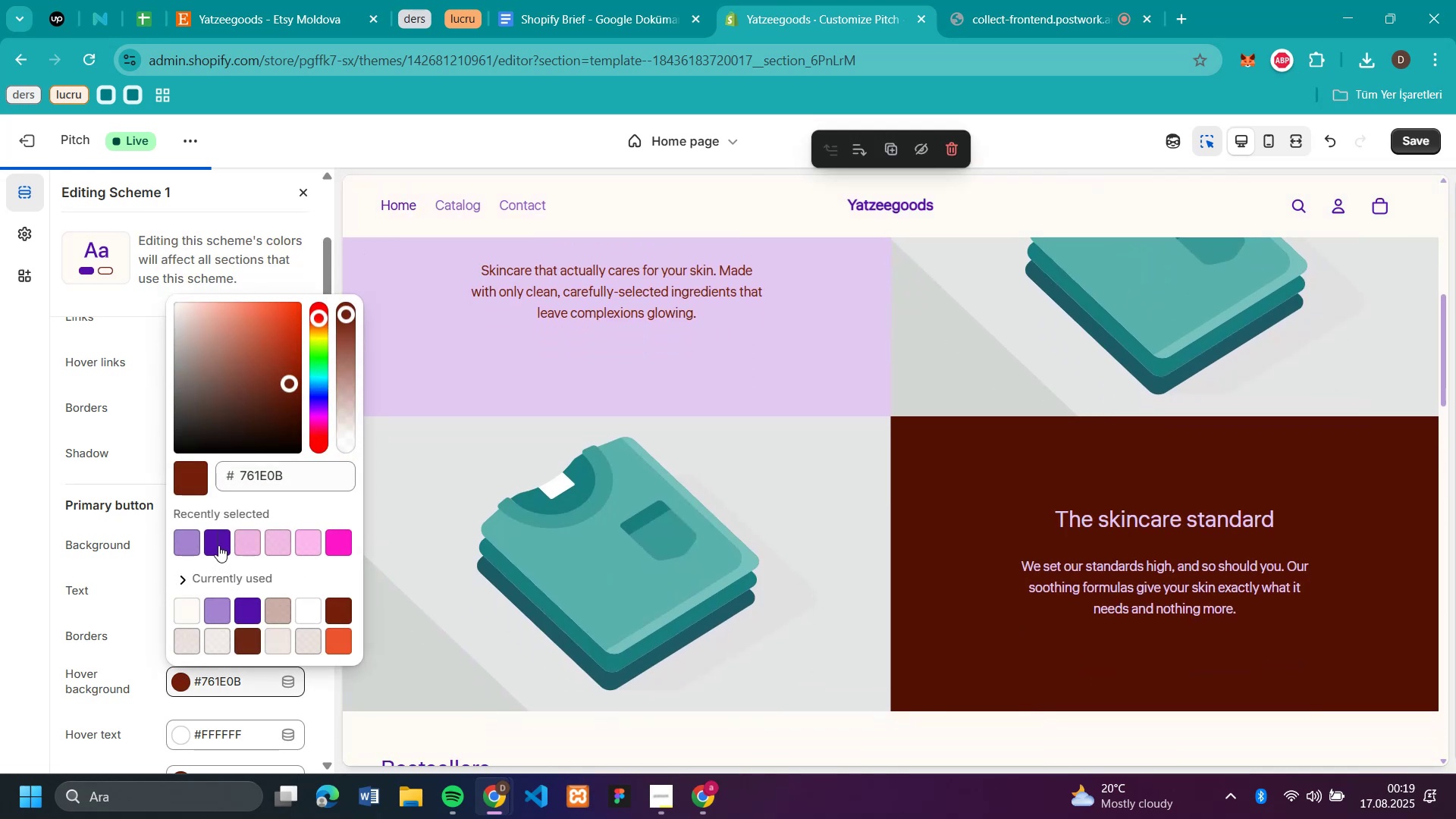 
left_click([219, 543])
 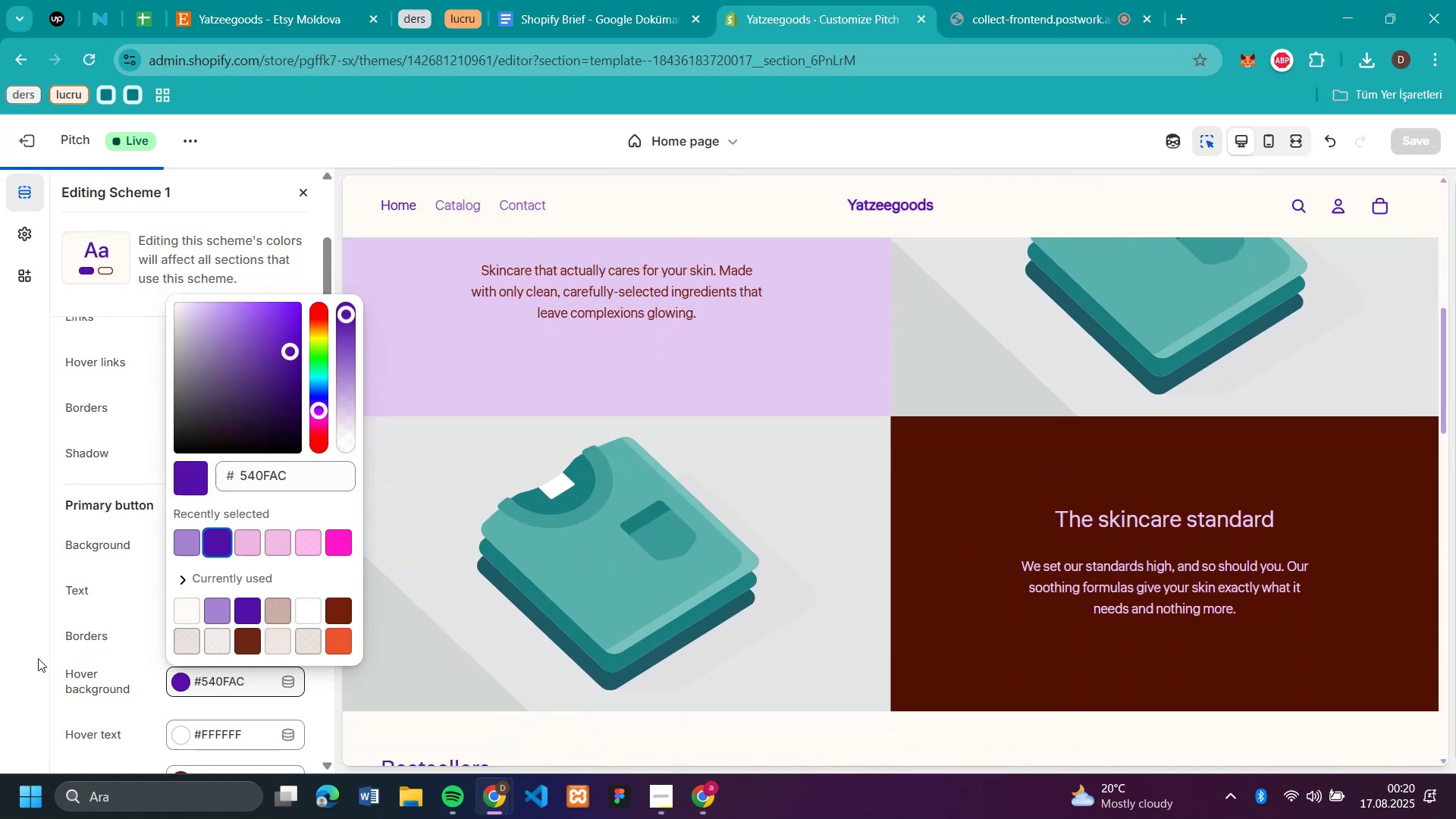 
left_click([37, 658])
 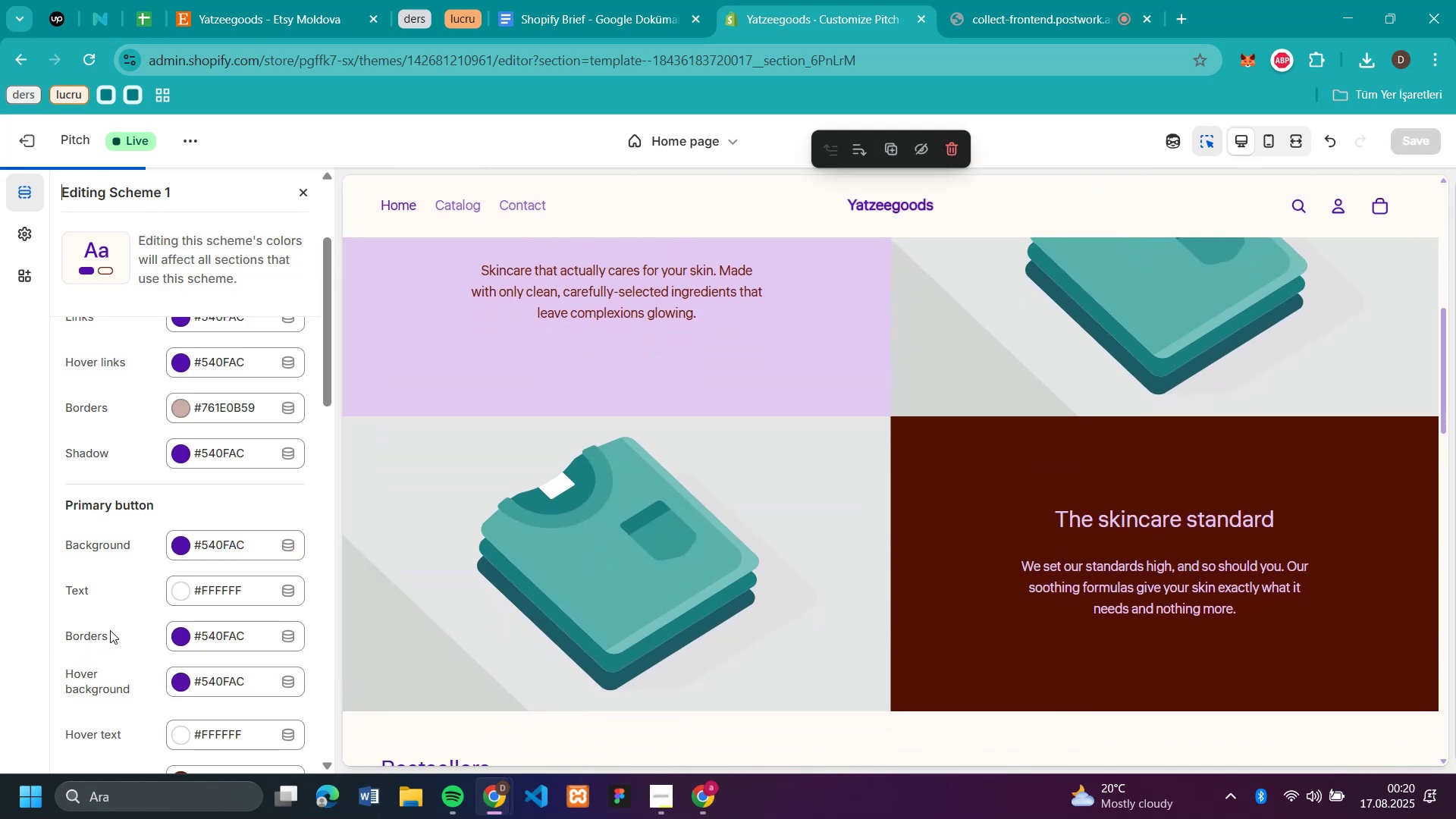 
scroll: coordinate [120, 626], scroll_direction: down, amount: 2.0
 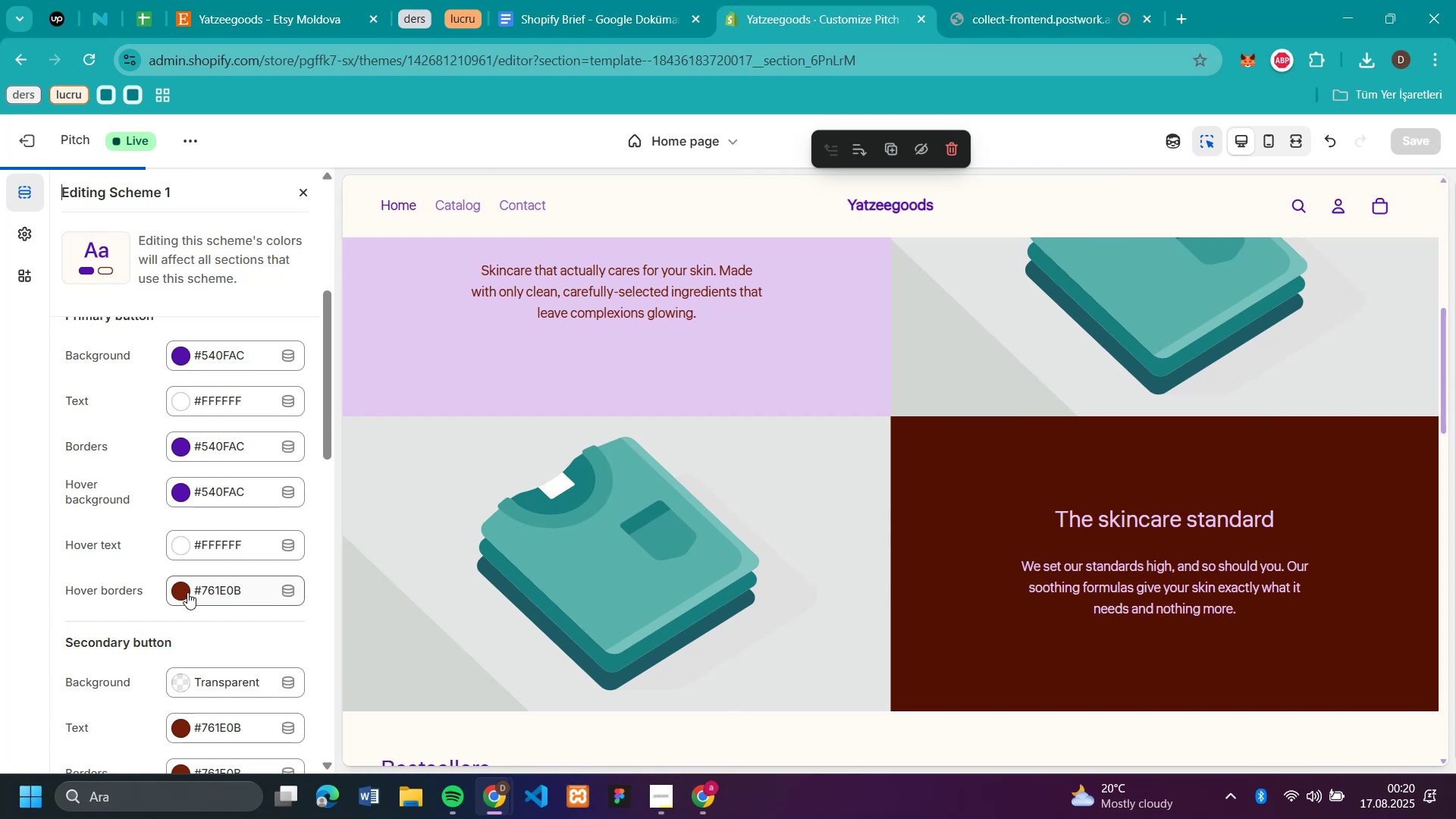 
left_click([185, 592])
 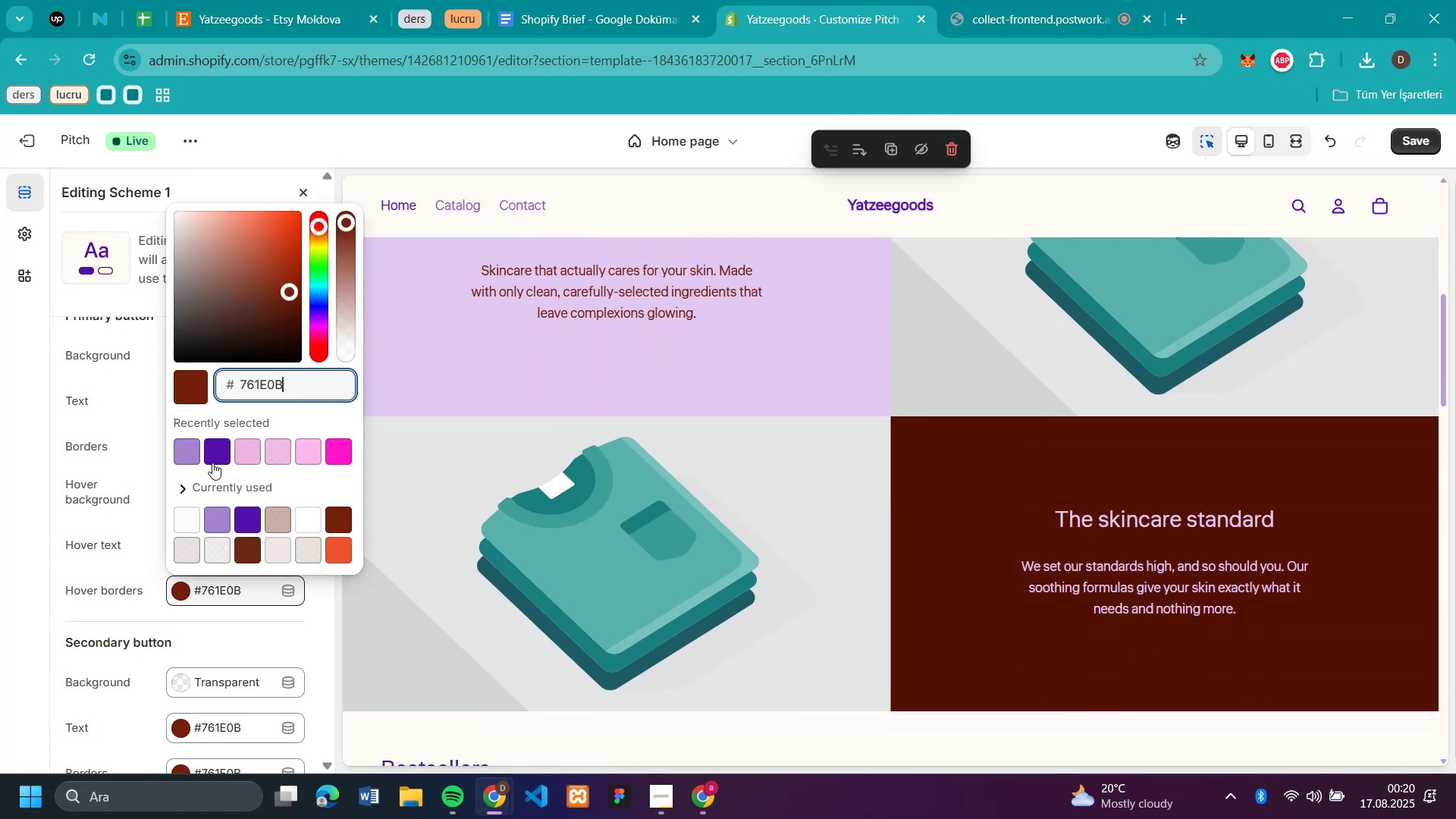 
left_click([215, 459])
 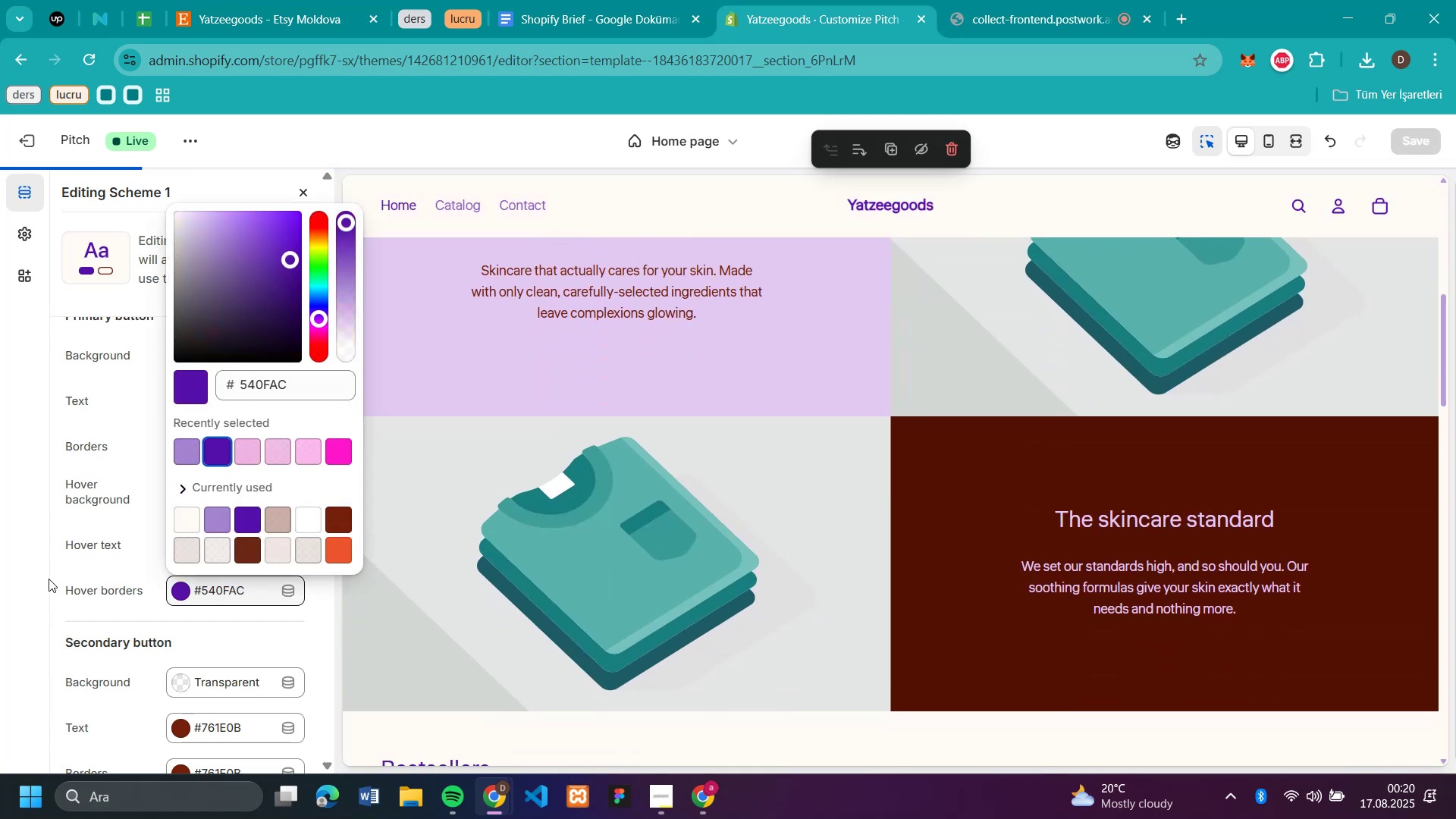 
left_click([49, 579])
 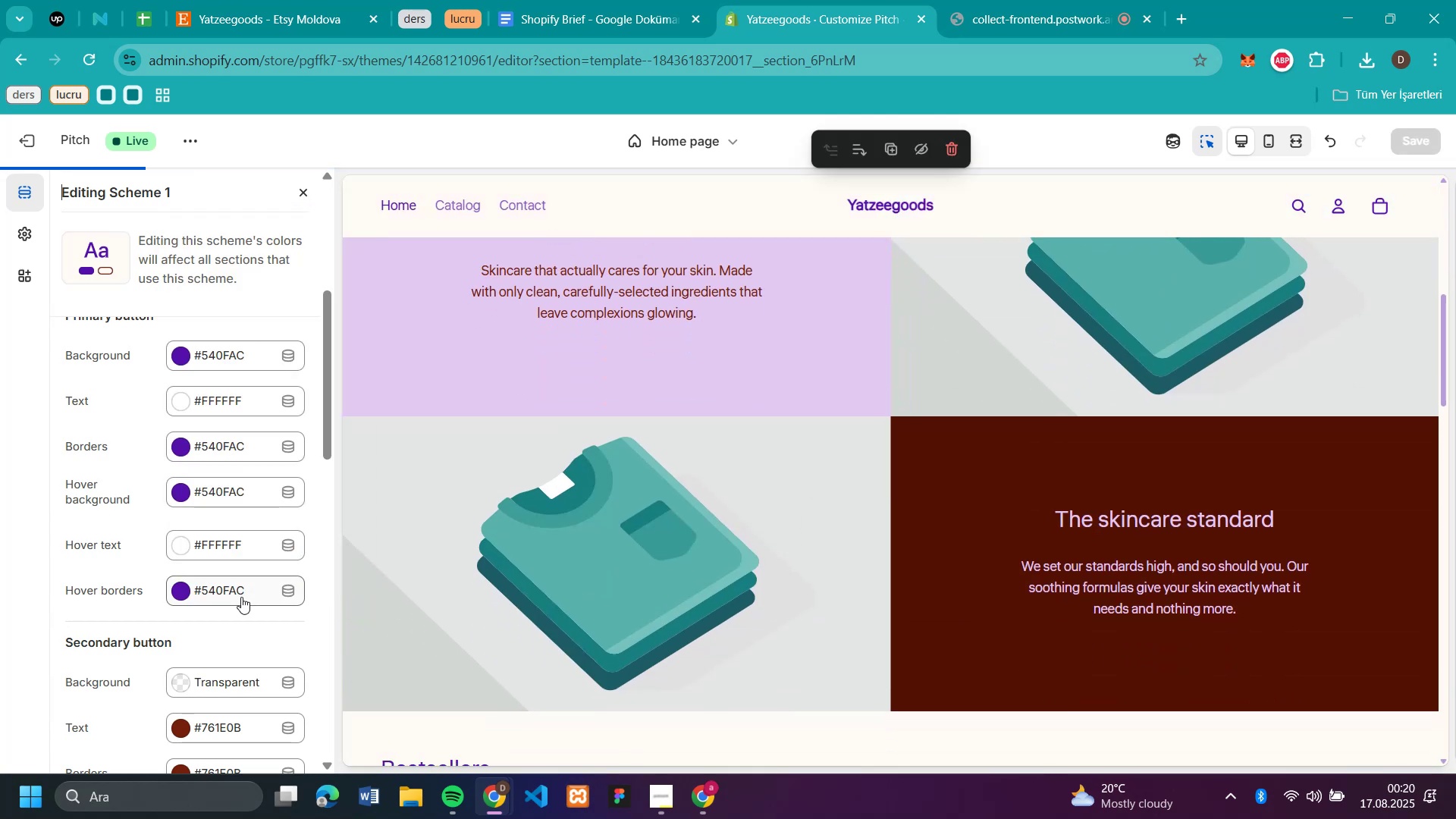 
scroll: coordinate [241, 597], scroll_direction: down, amount: 3.0
 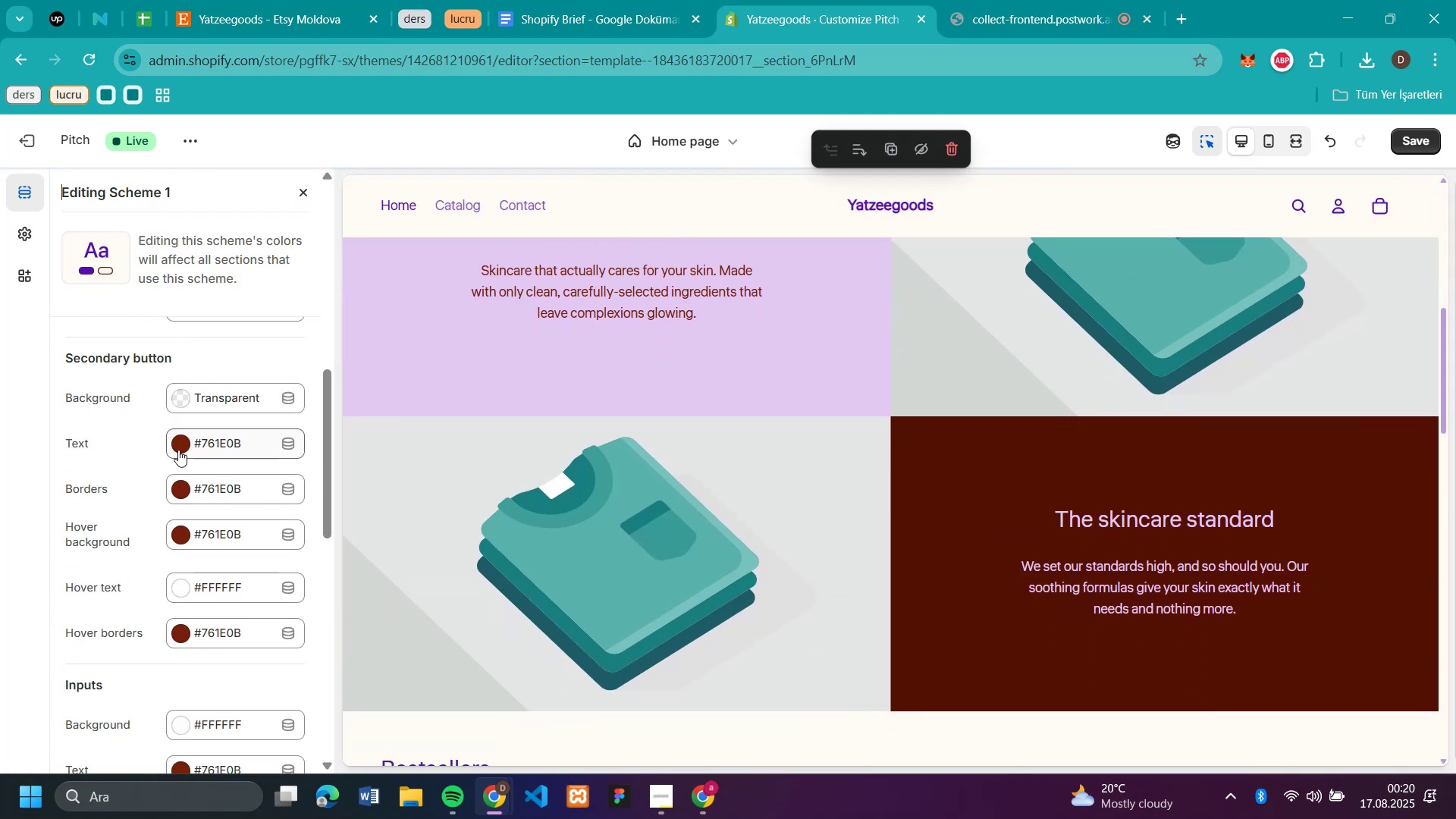 
wait(6.42)
 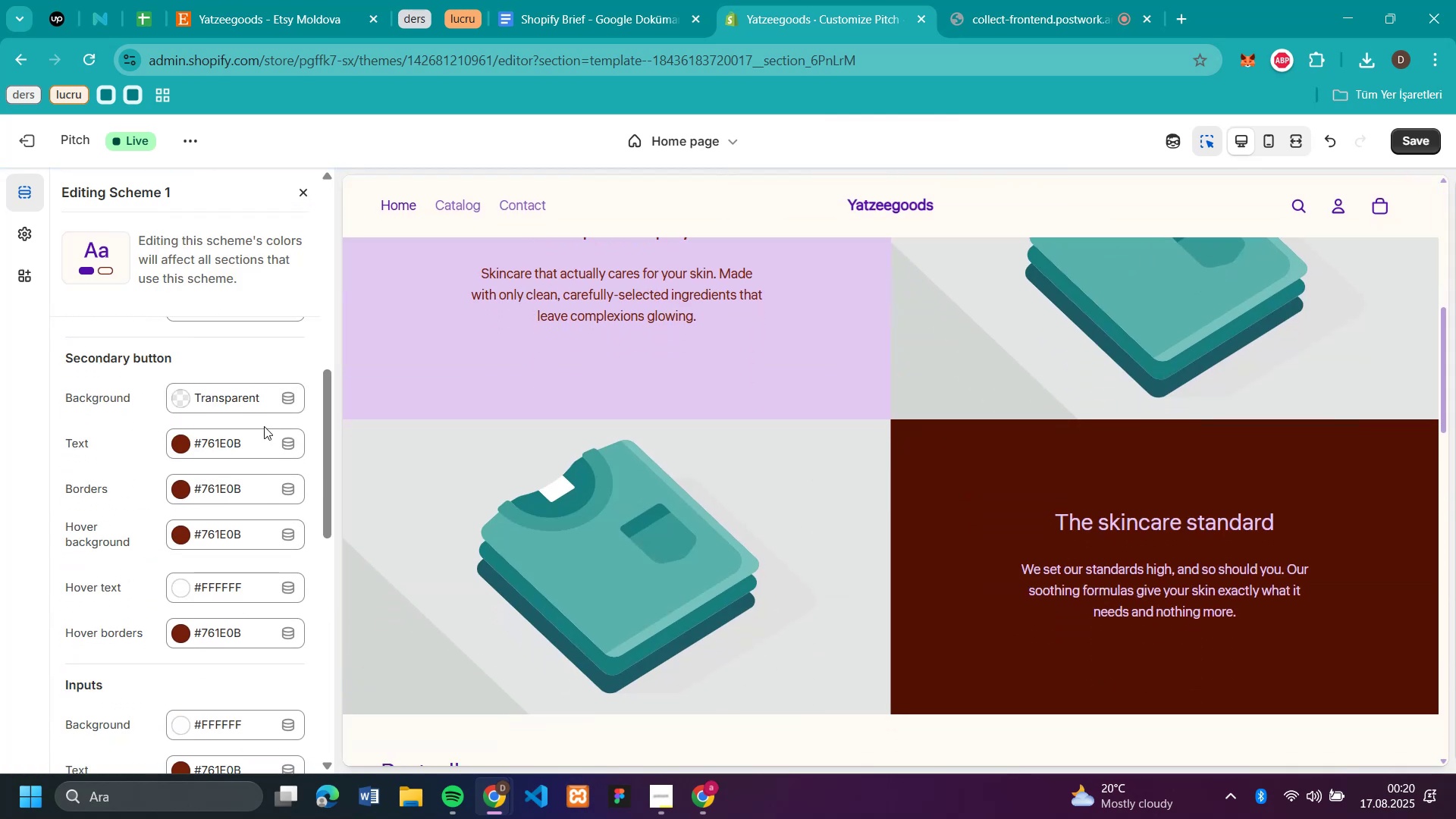 
scroll: coordinate [597, 426], scroll_direction: down, amount: 13.0
 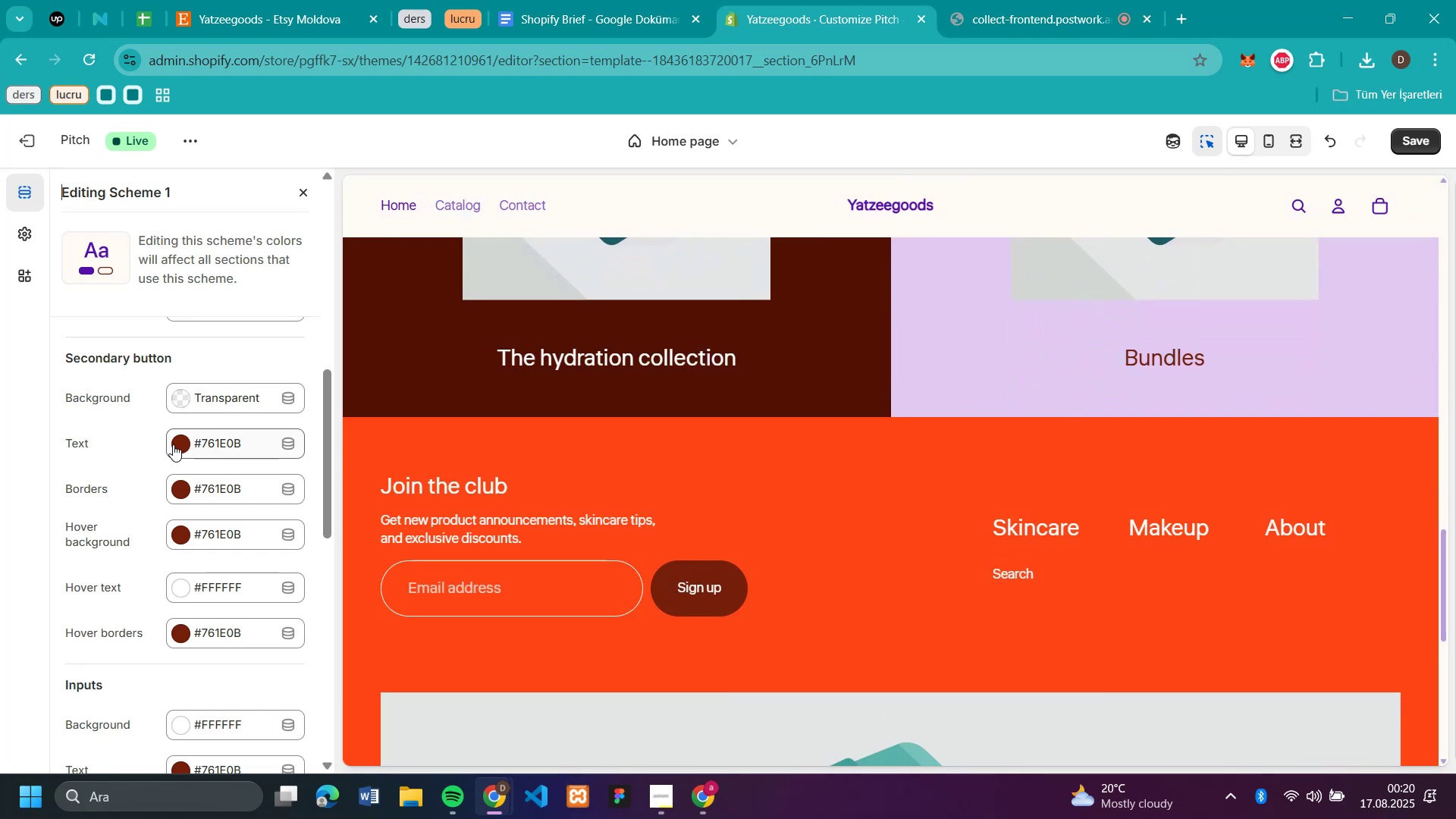 
left_click([173, 444])
 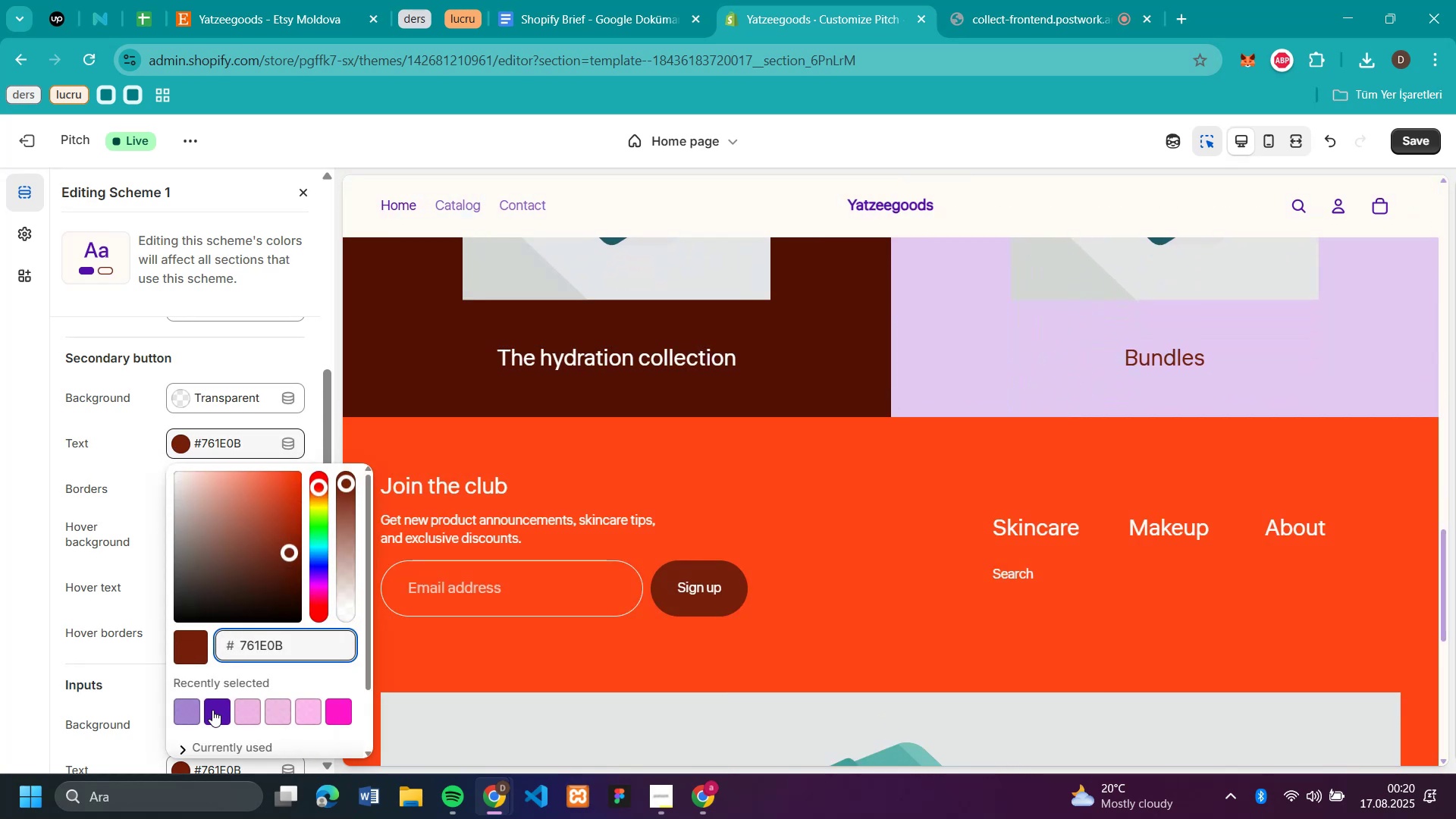 
left_click([210, 715])
 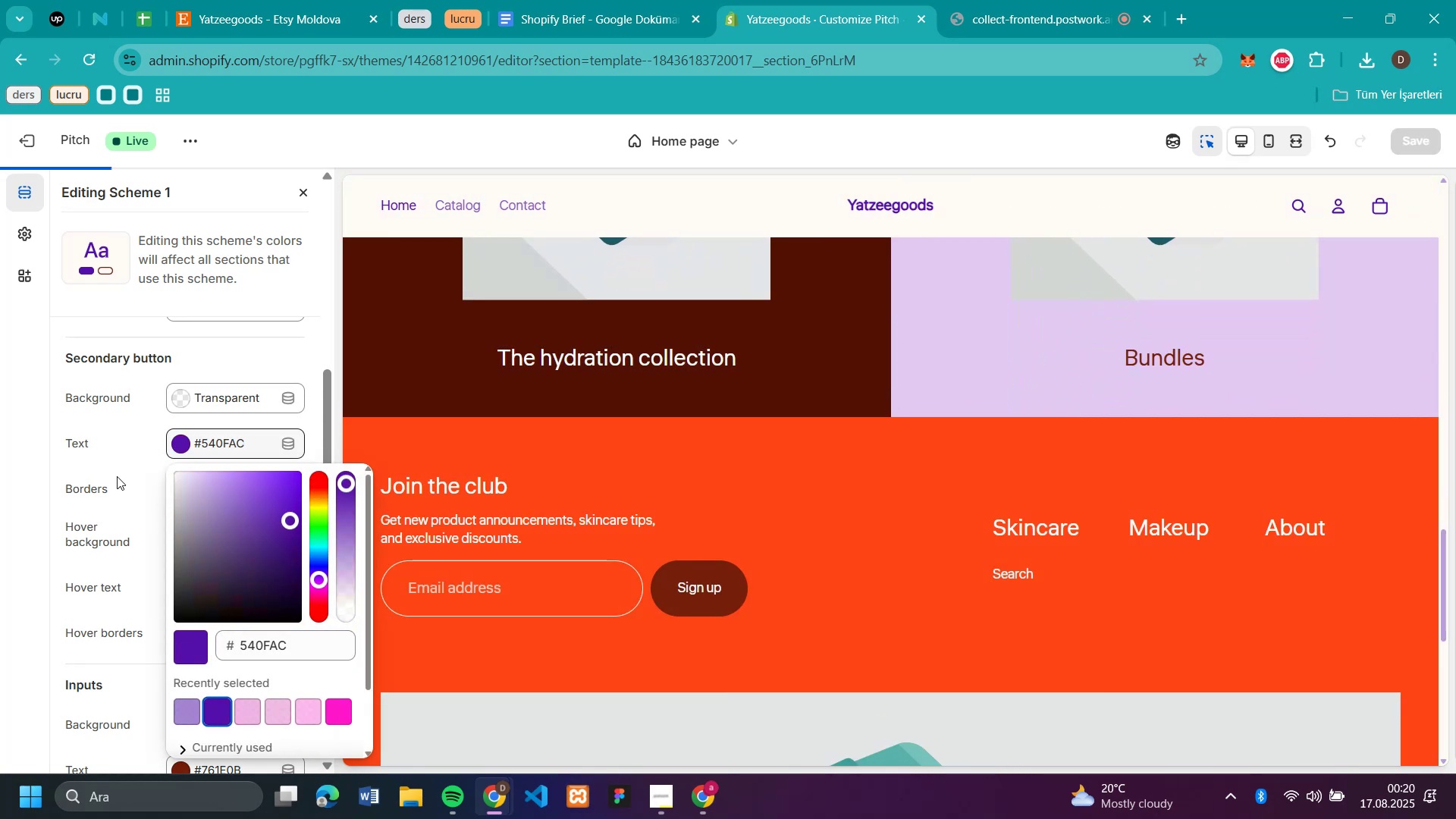 
scroll: coordinate [104, 468], scroll_direction: down, amount: 1.0
 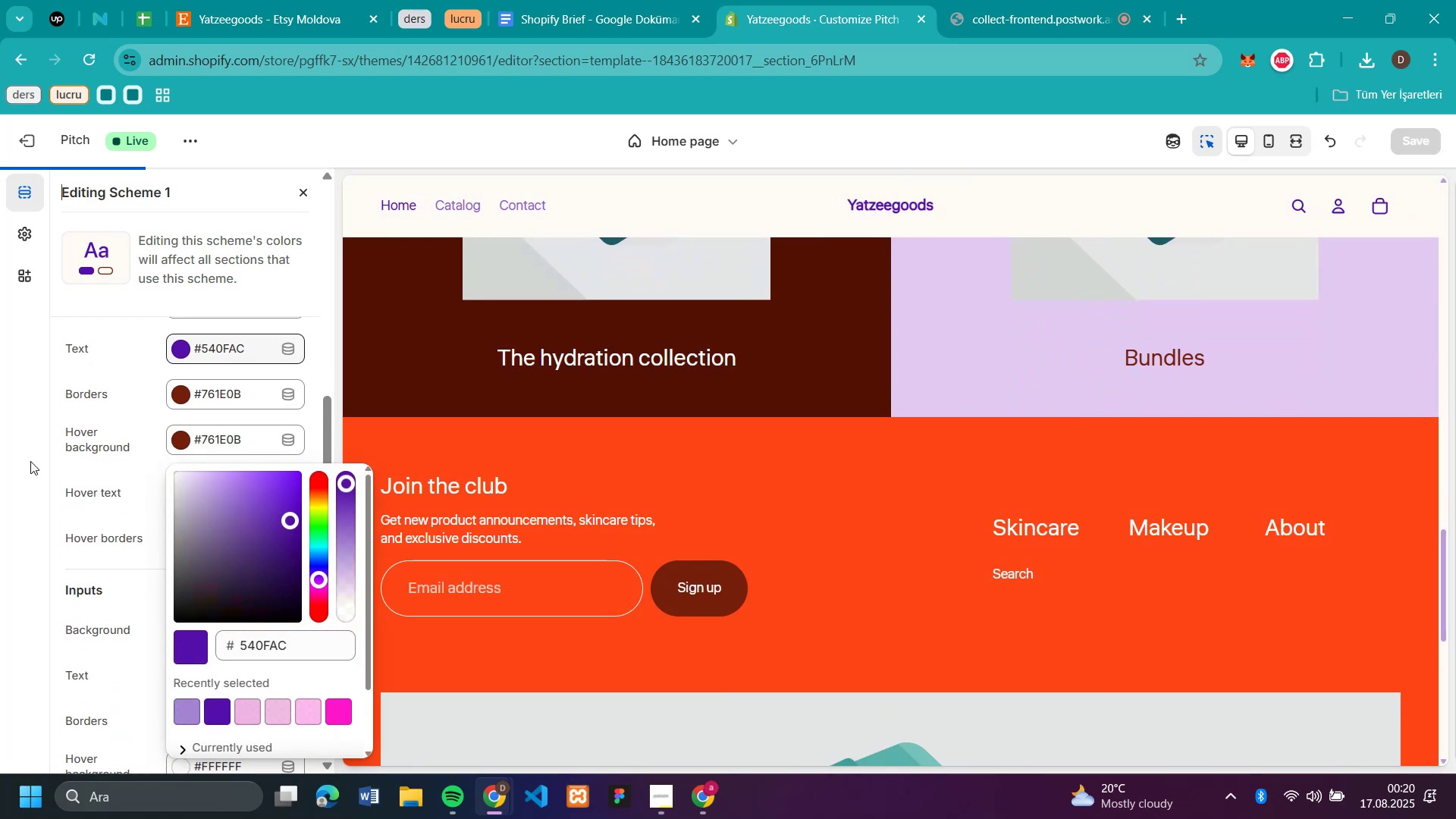 
mouse_move([196, 410])
 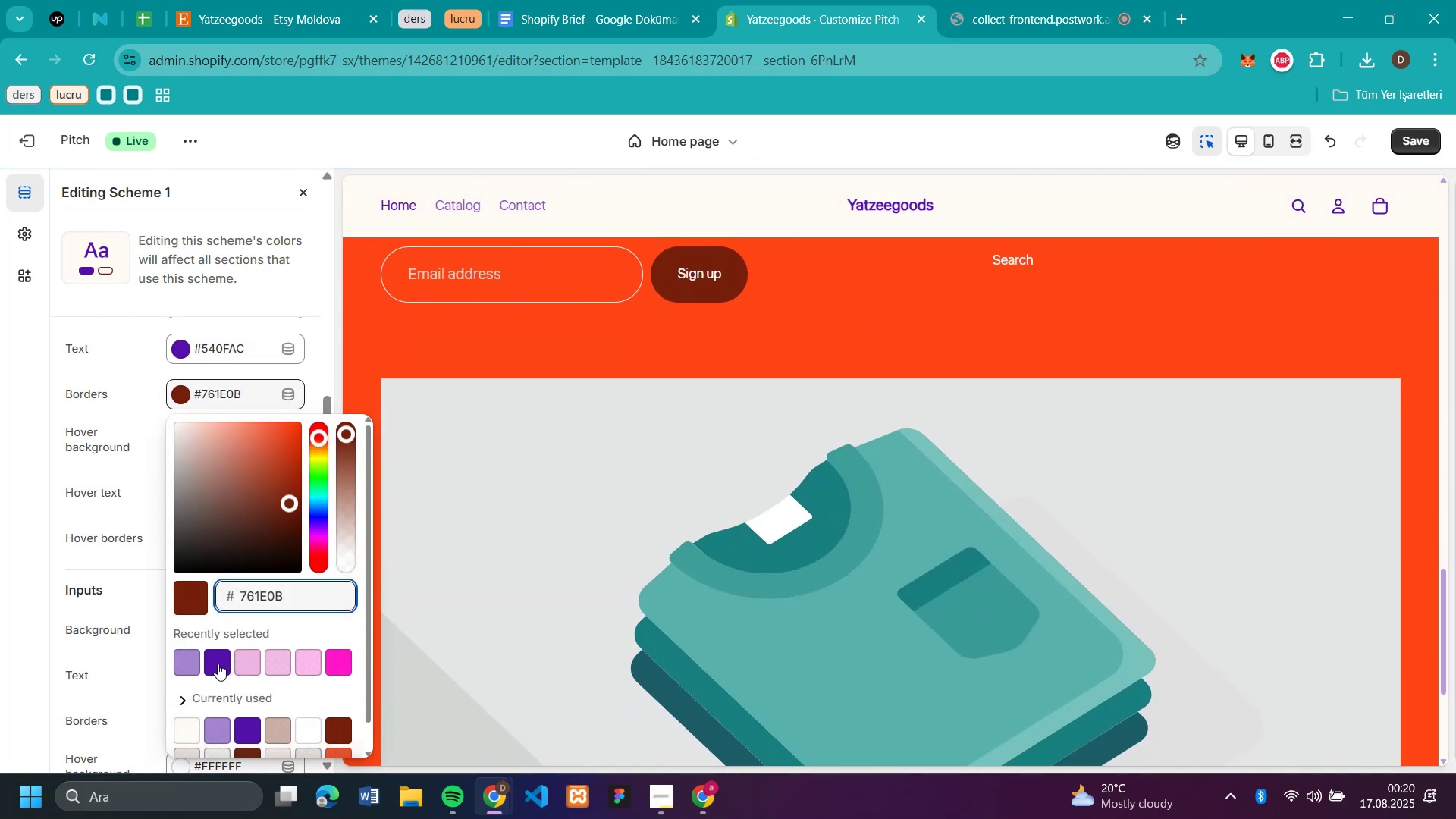 
left_click([216, 662])
 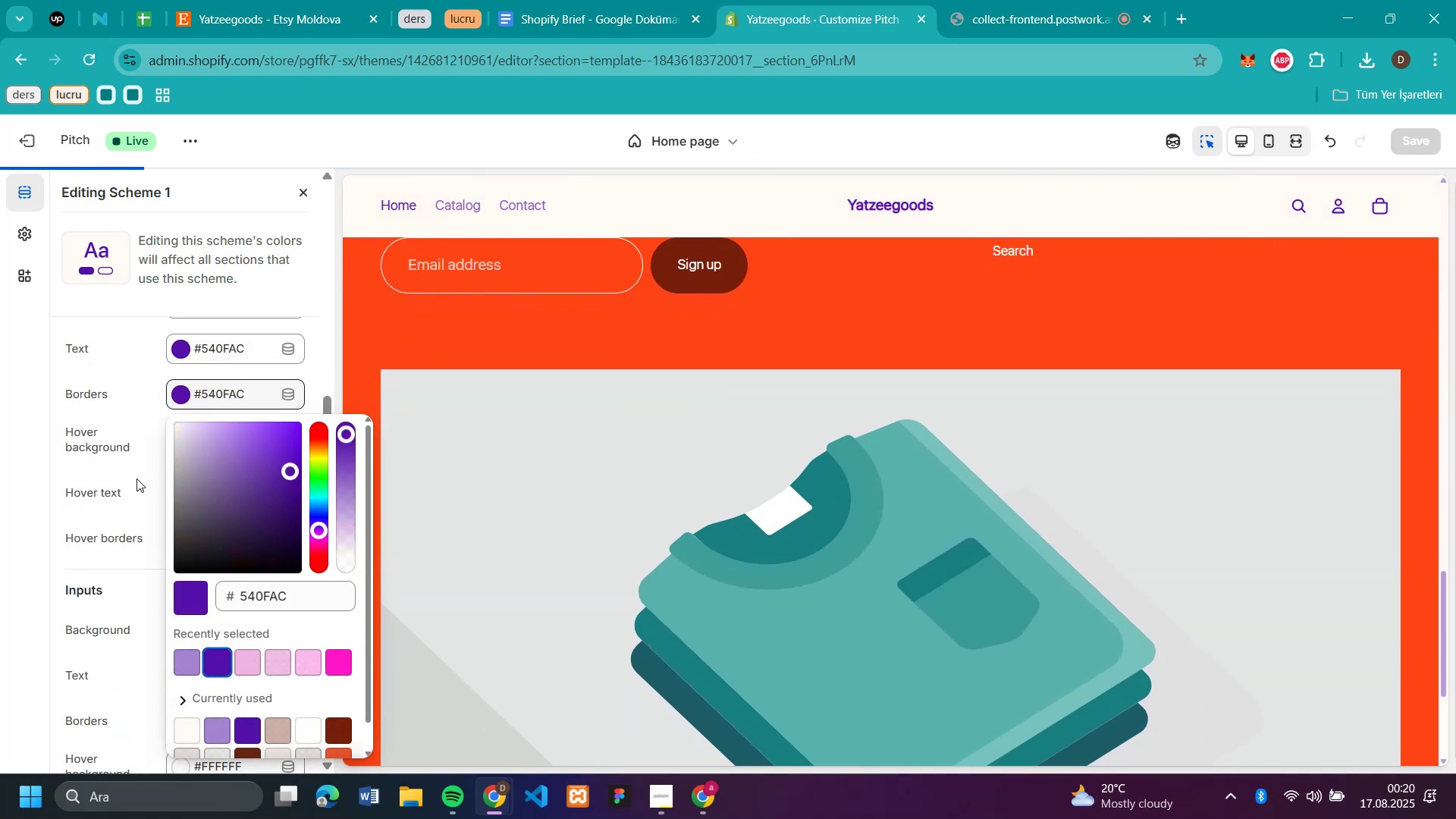 
left_click([131, 479])
 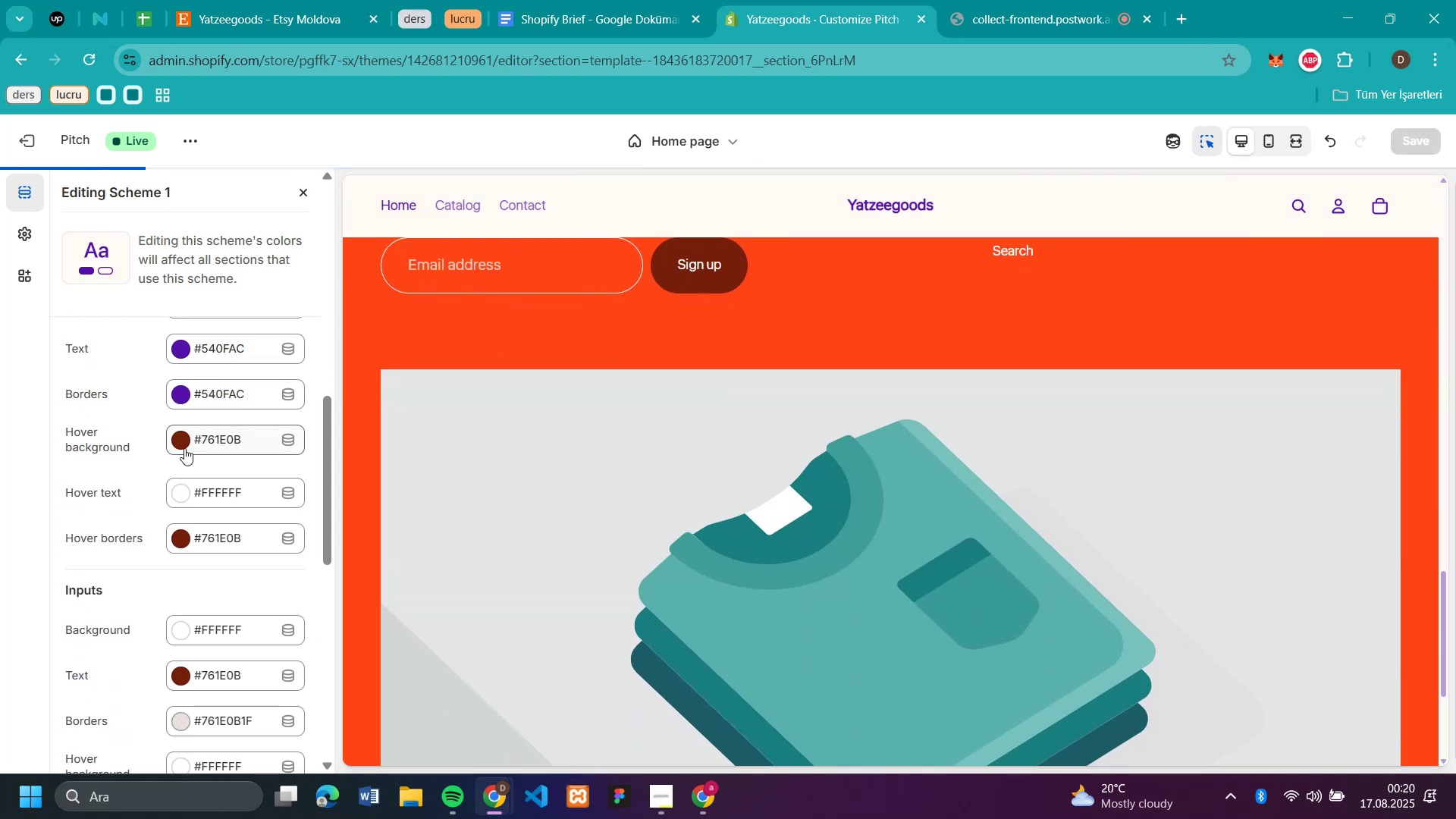 
left_click([184, 447])
 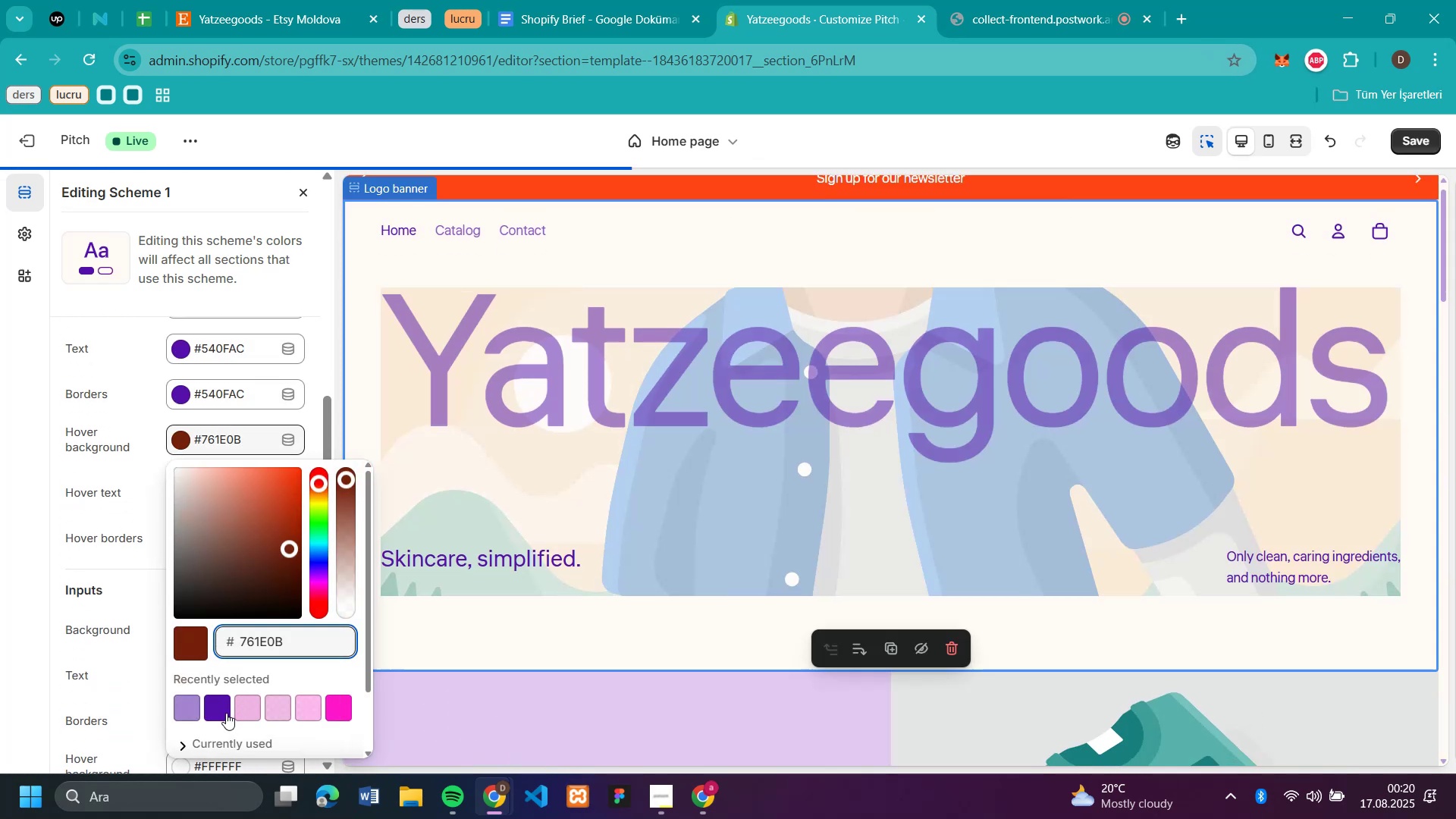 
left_click([225, 713])
 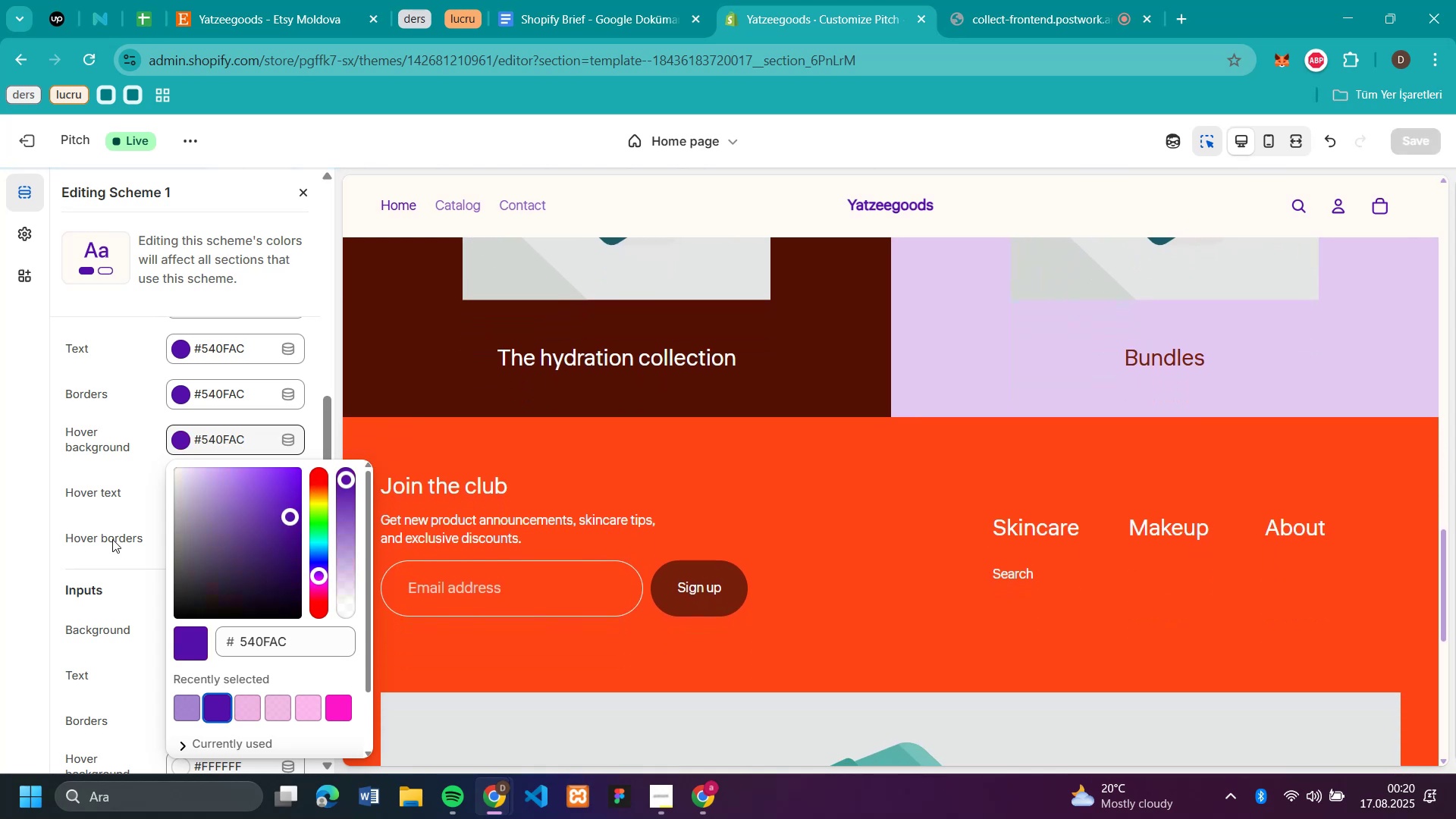 
left_click([112, 539])
 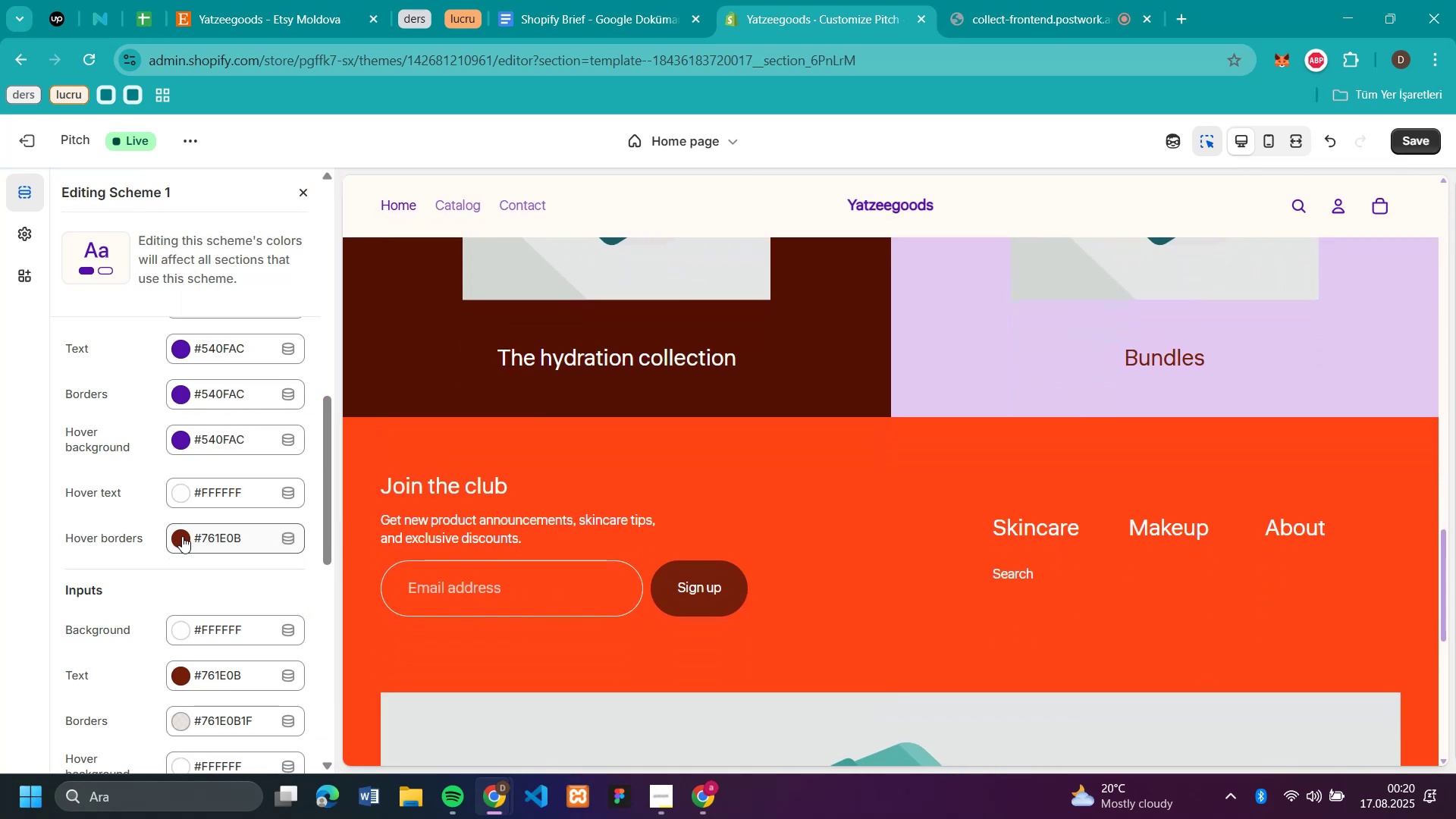 
left_click([181, 543])
 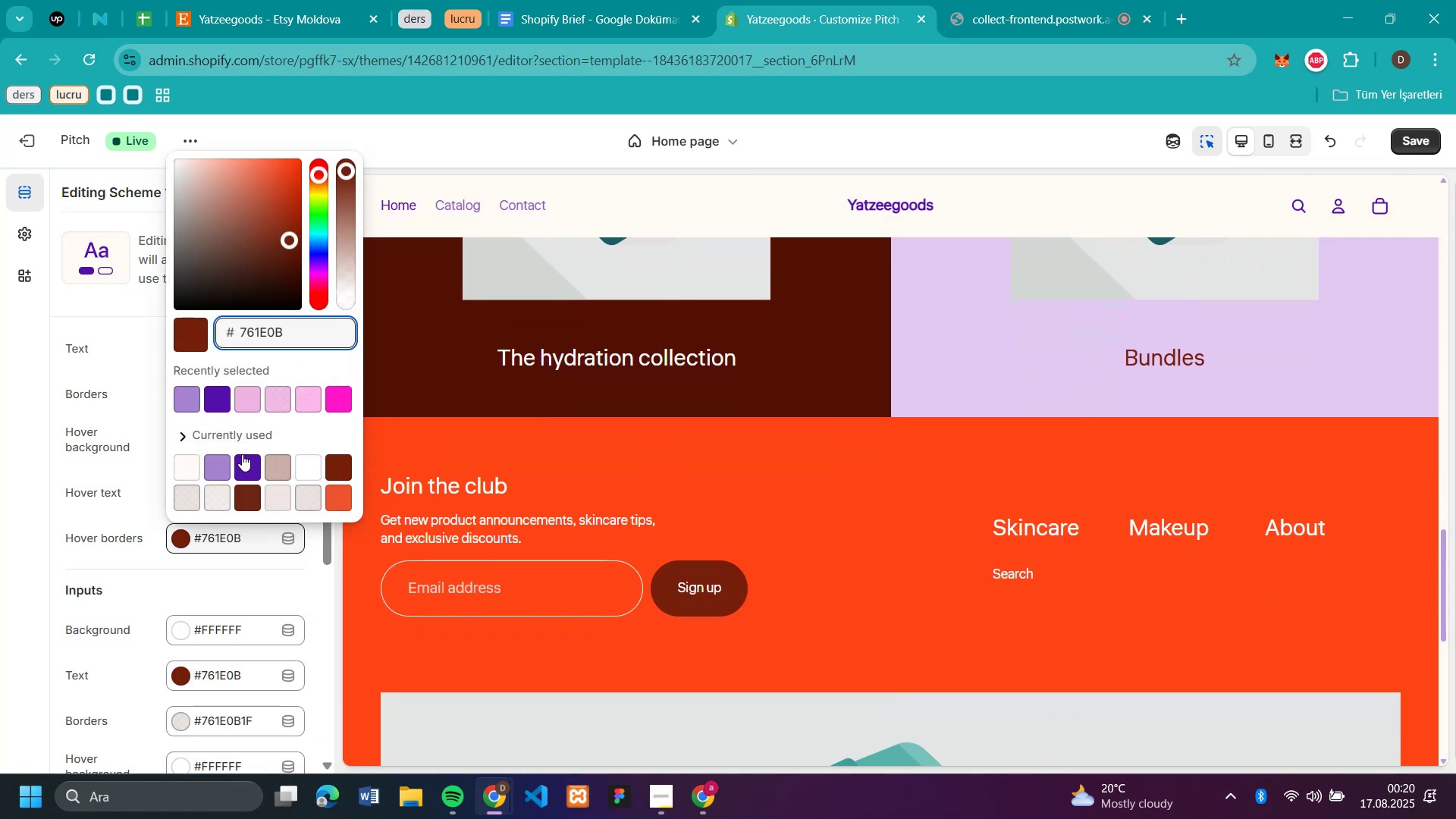 
left_click([242, 454])
 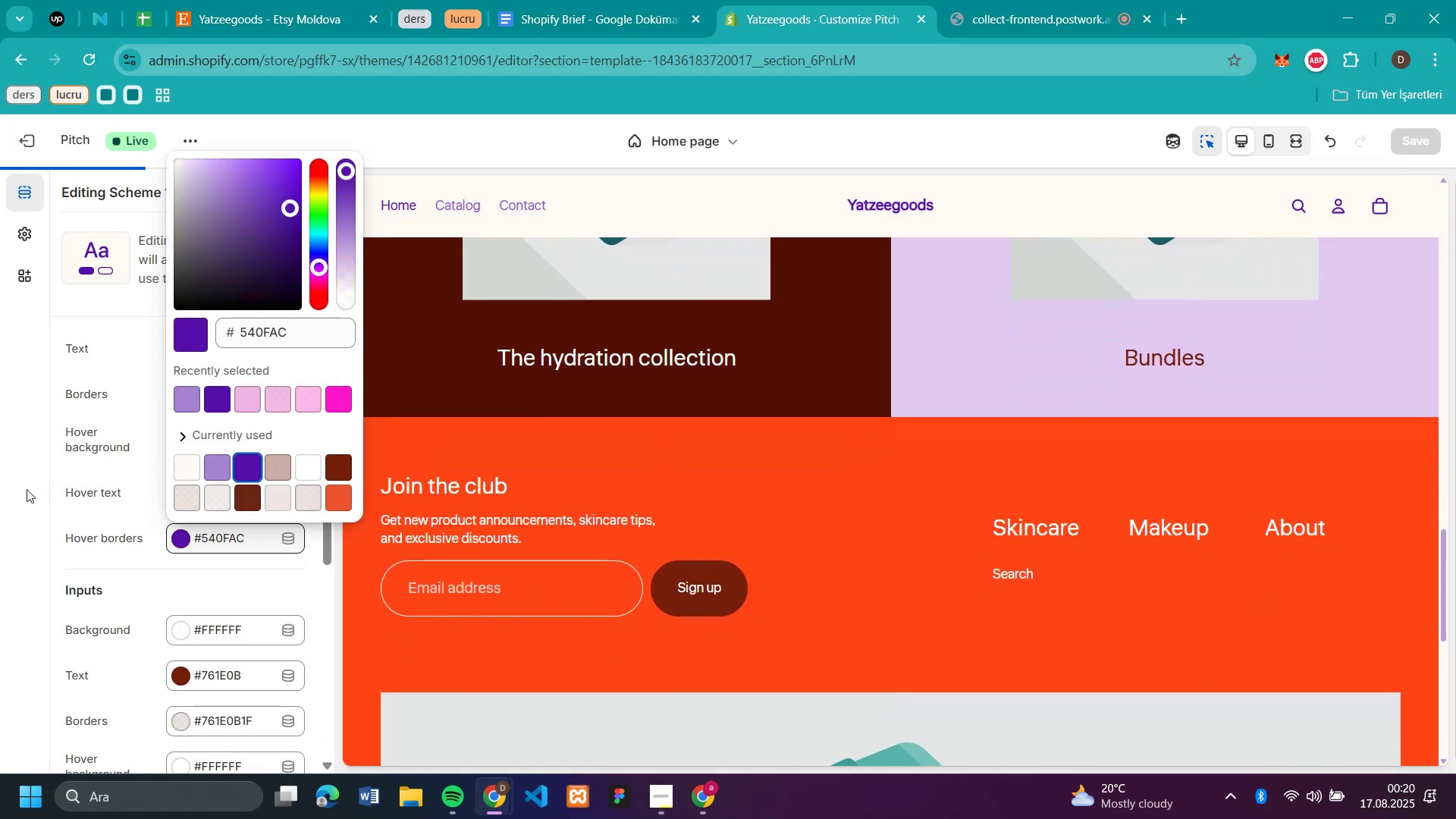 
left_click([27, 489])
 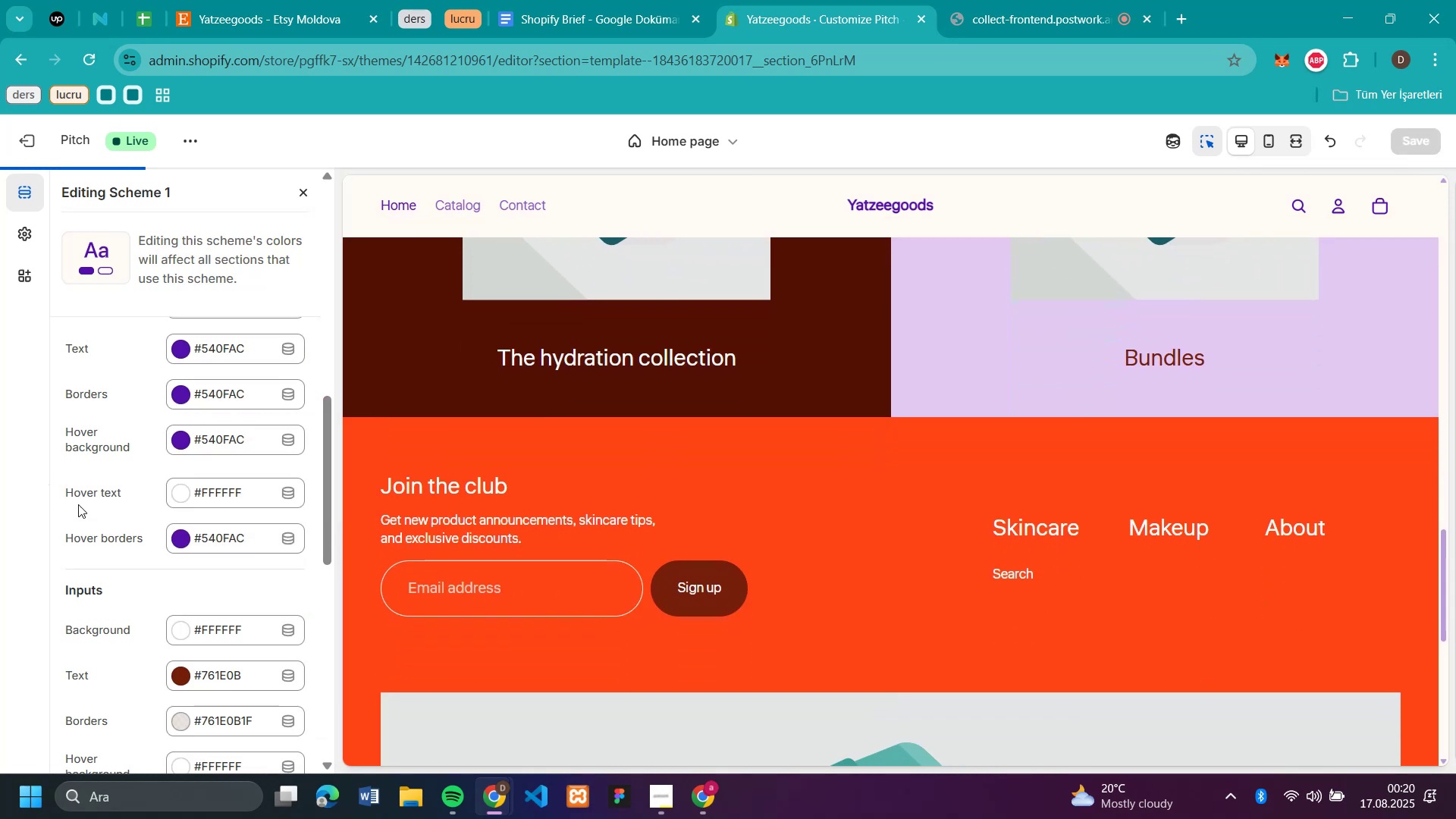 
scroll: coordinate [202, 497], scroll_direction: down, amount: 5.0
 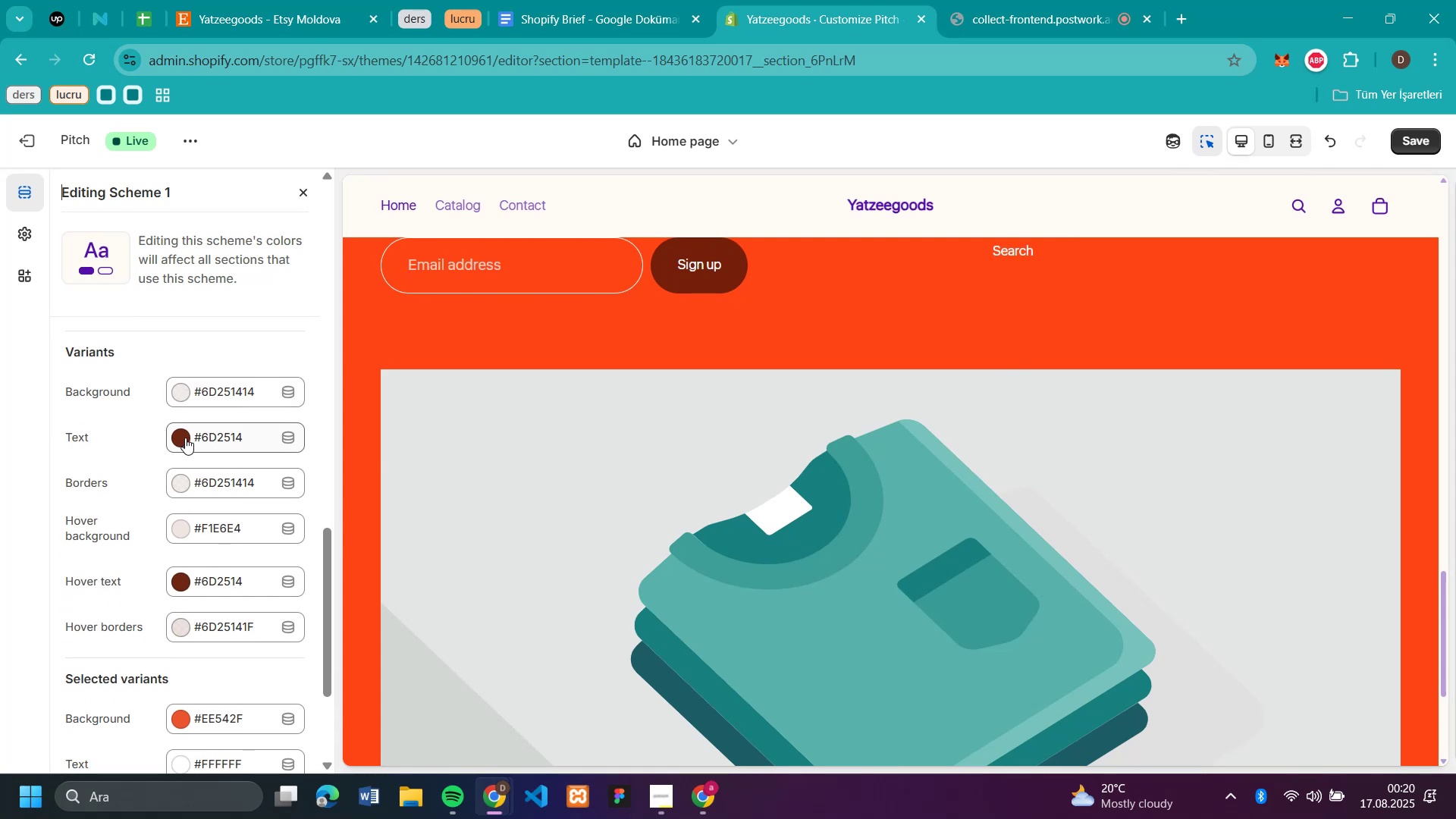 
left_click([185, 438])
 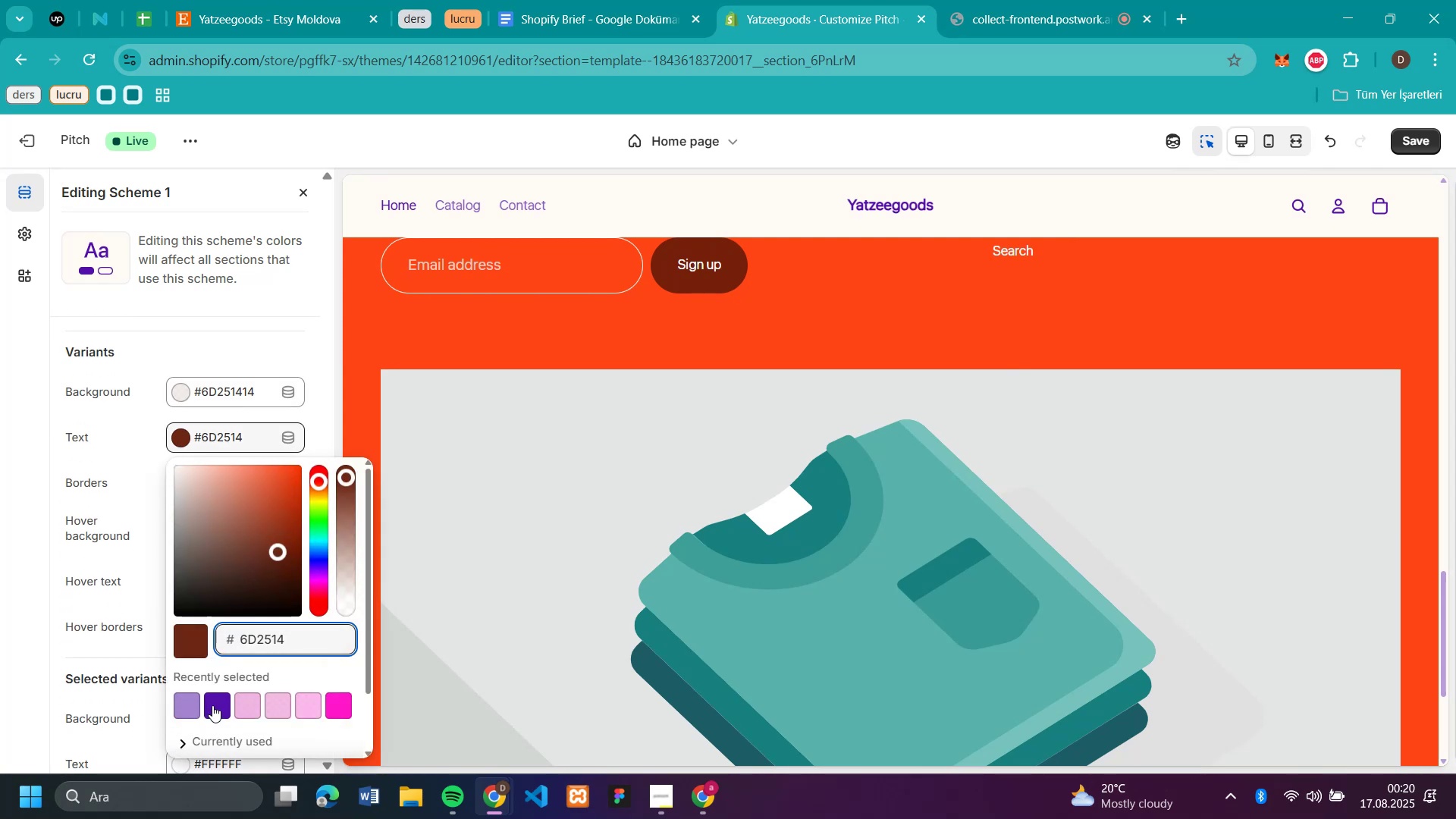 
left_click([212, 705])
 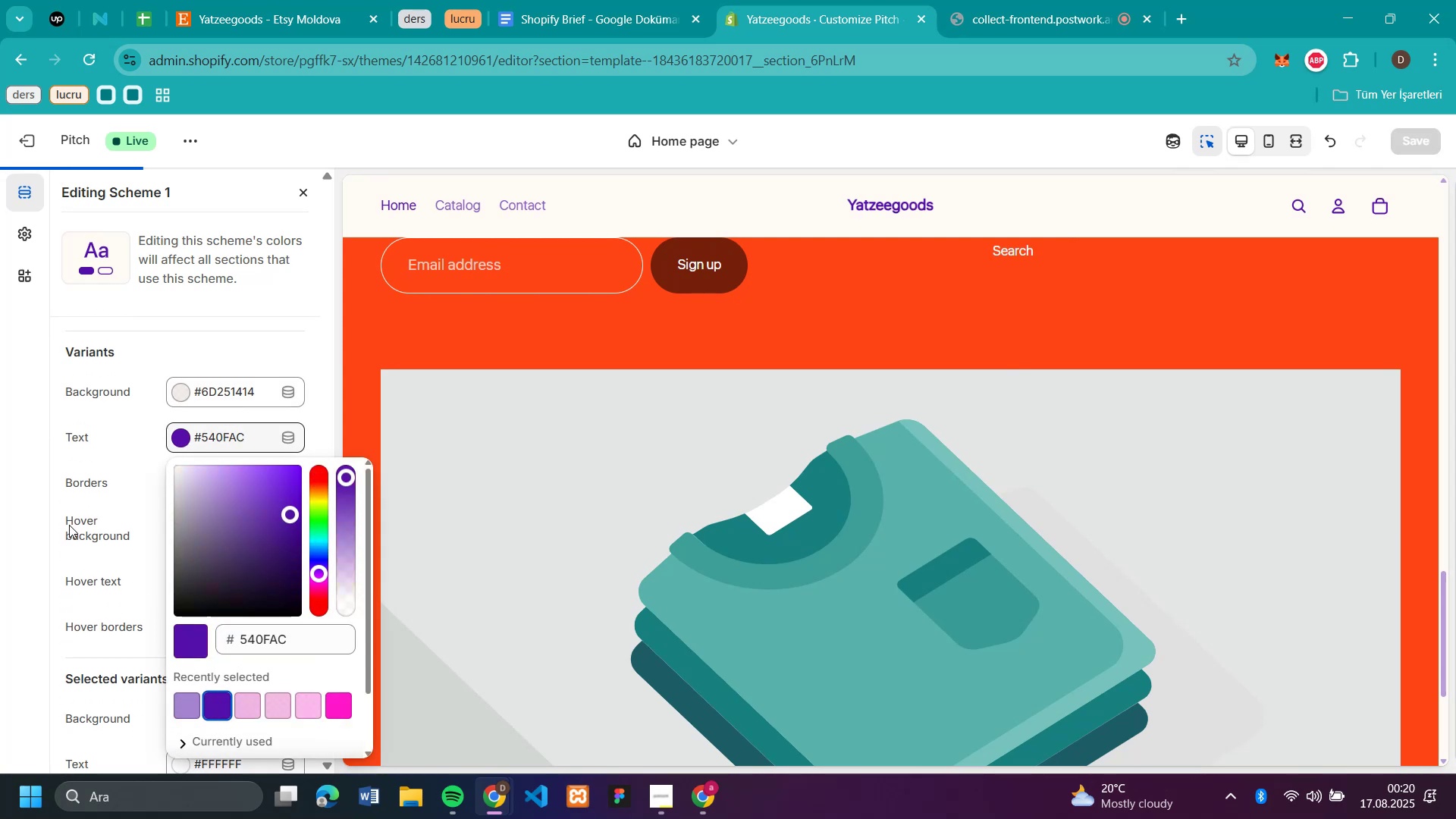 
left_click([69, 524])
 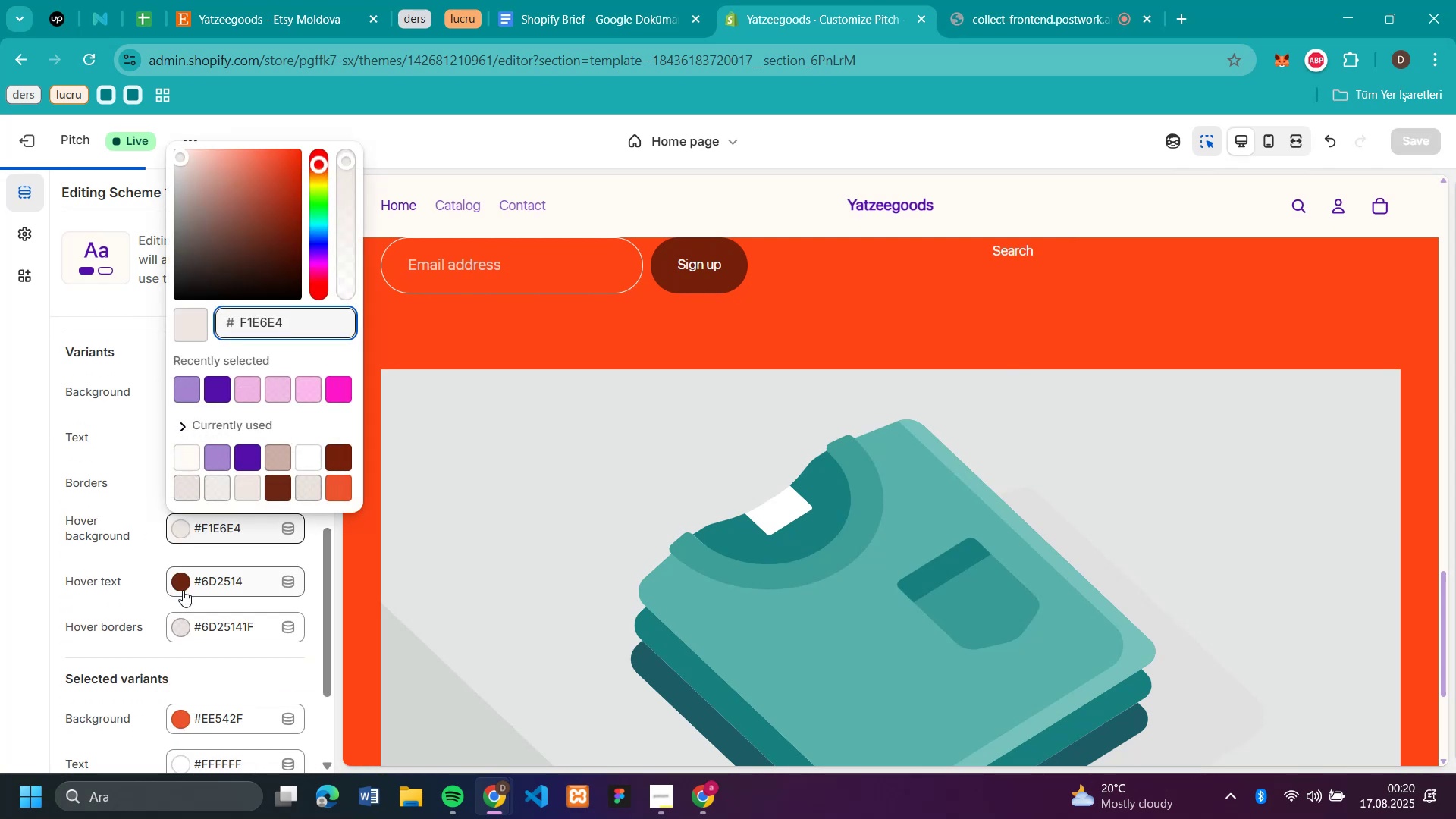 
left_click([183, 590])
 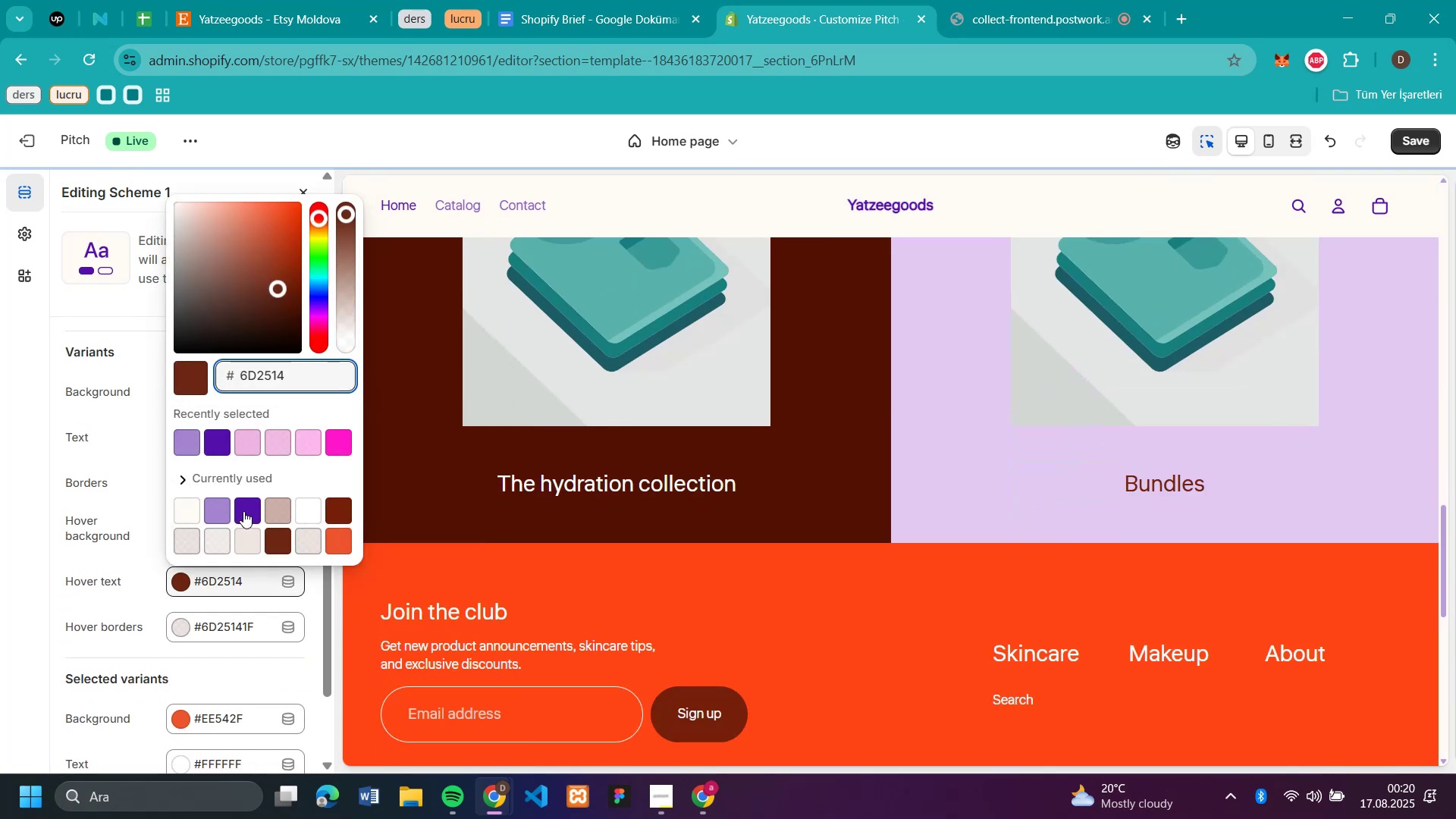 
left_click([243, 511])
 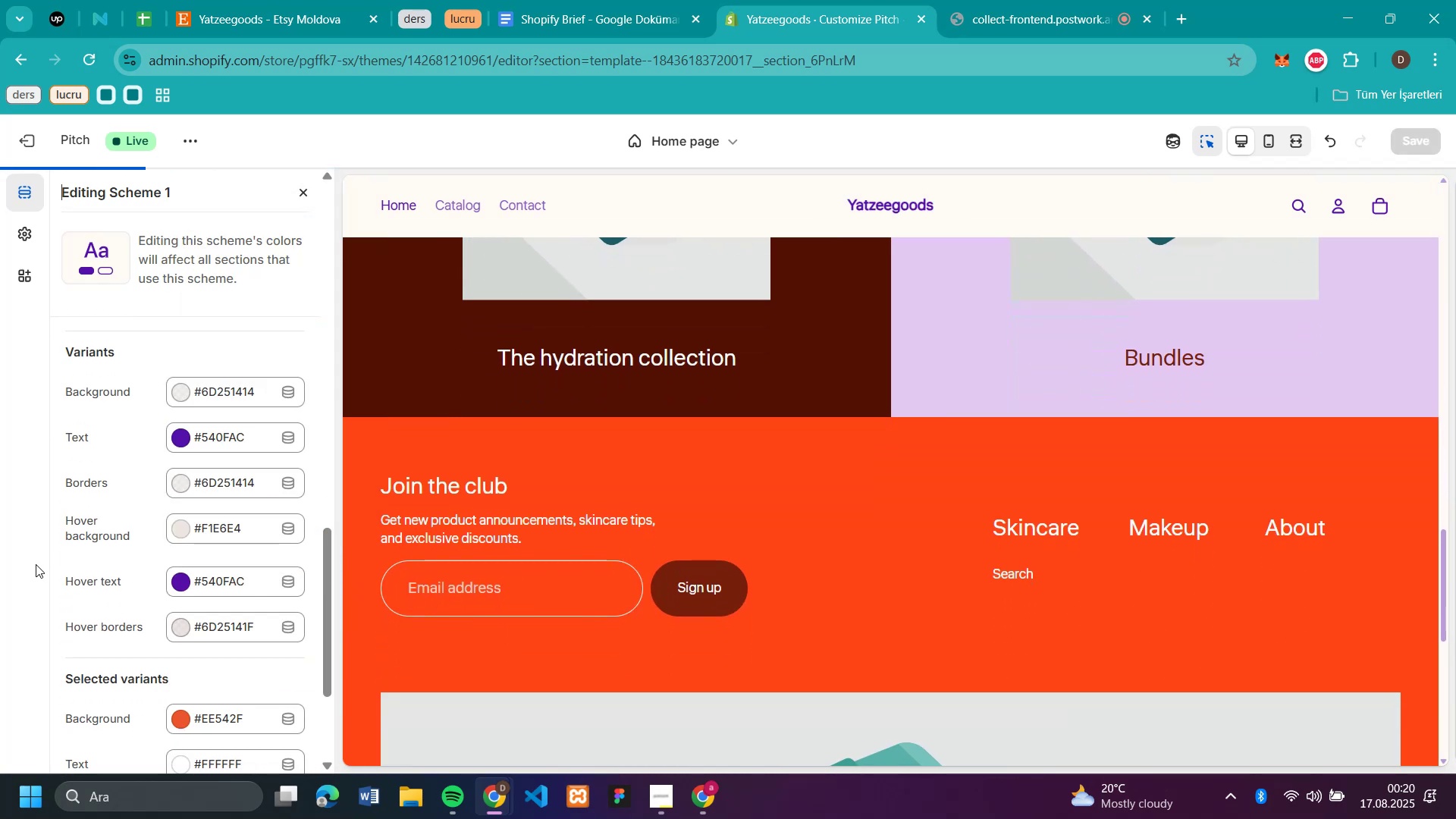 
scroll: coordinate [141, 521], scroll_direction: down, amount: 3.0
 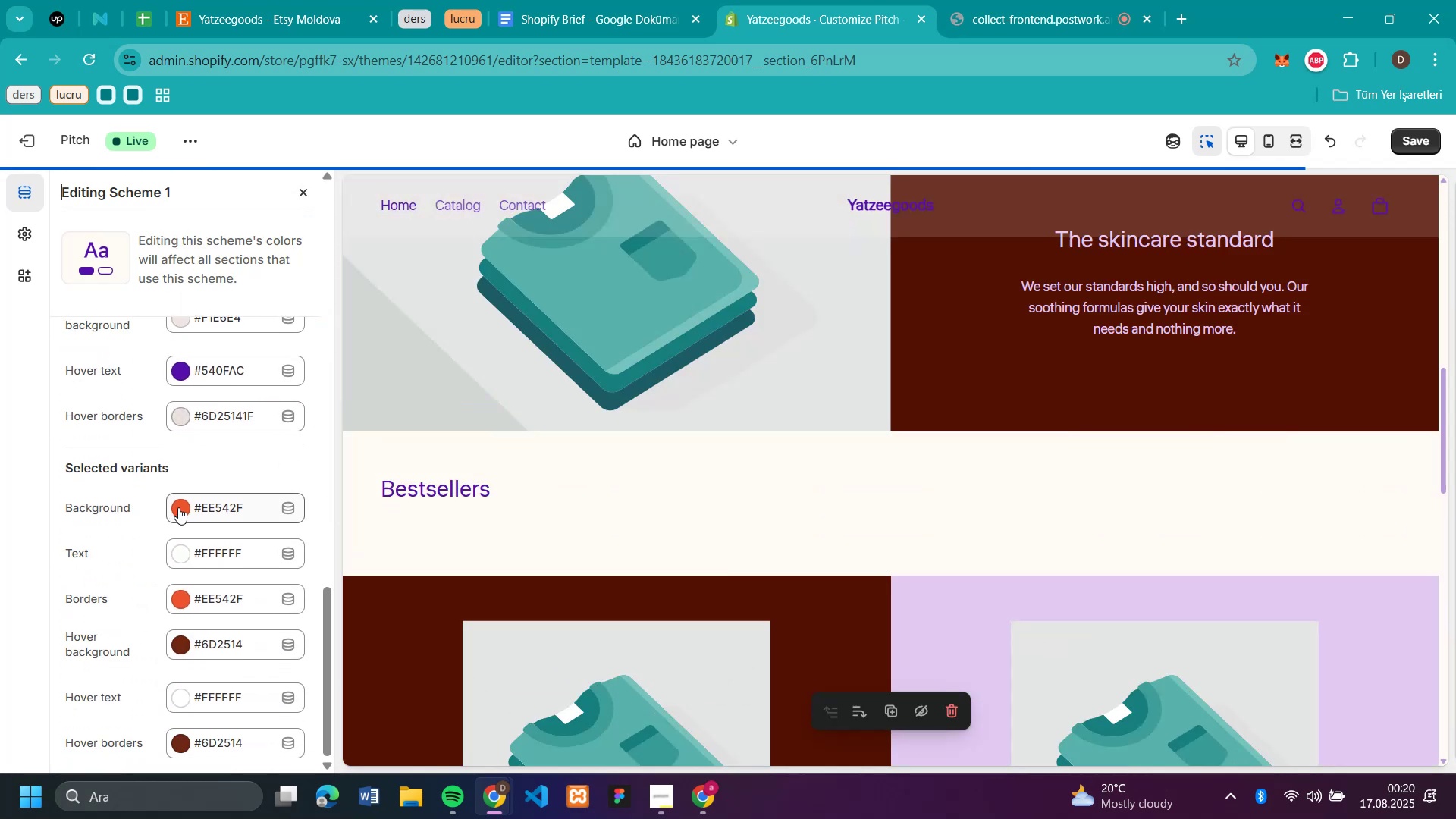 
left_click([178, 507])
 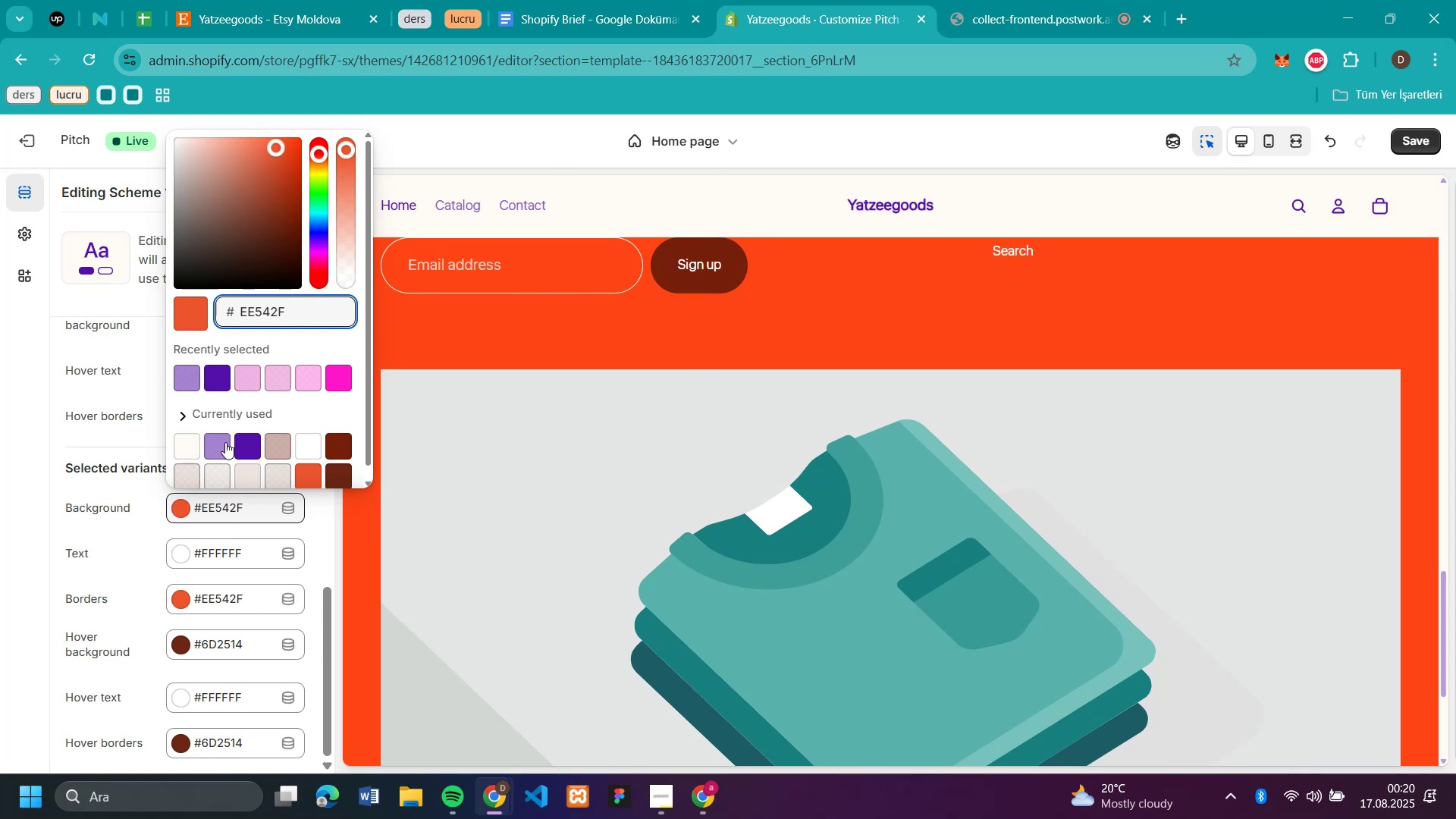 
left_click([218, 438])
 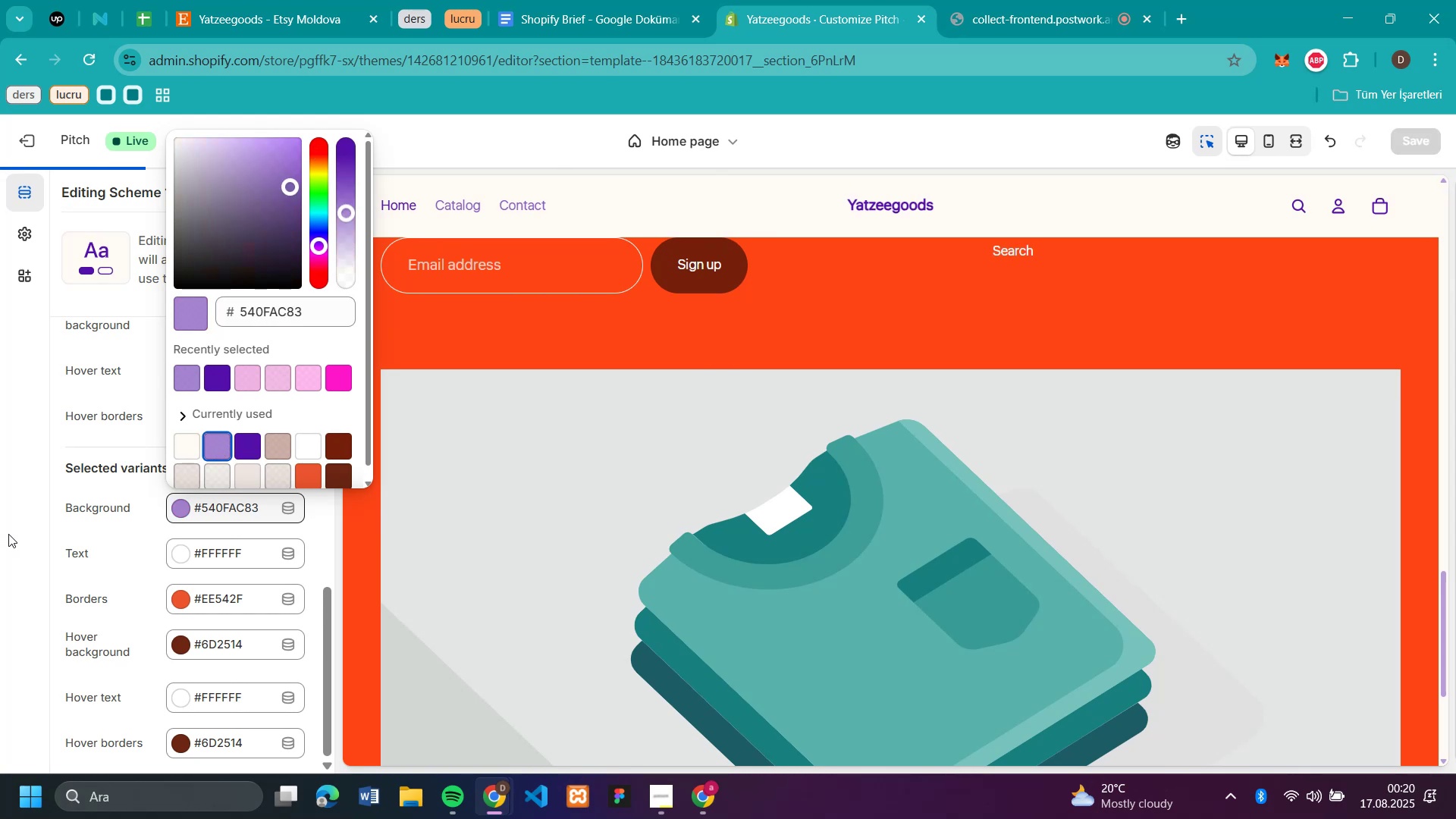 
left_click([8, 534])
 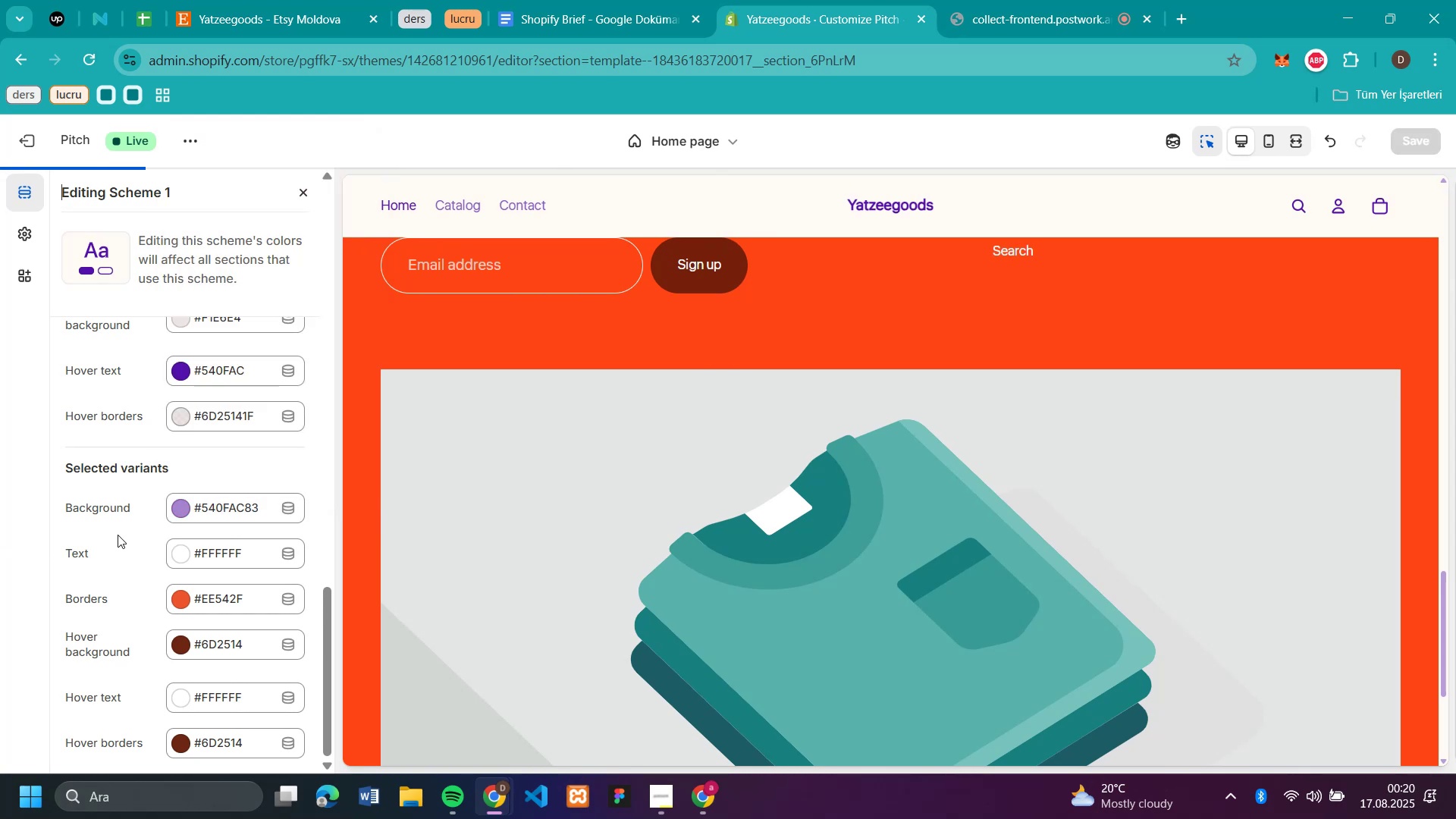 
scroll: coordinate [118, 535], scroll_direction: down, amount: 2.0
 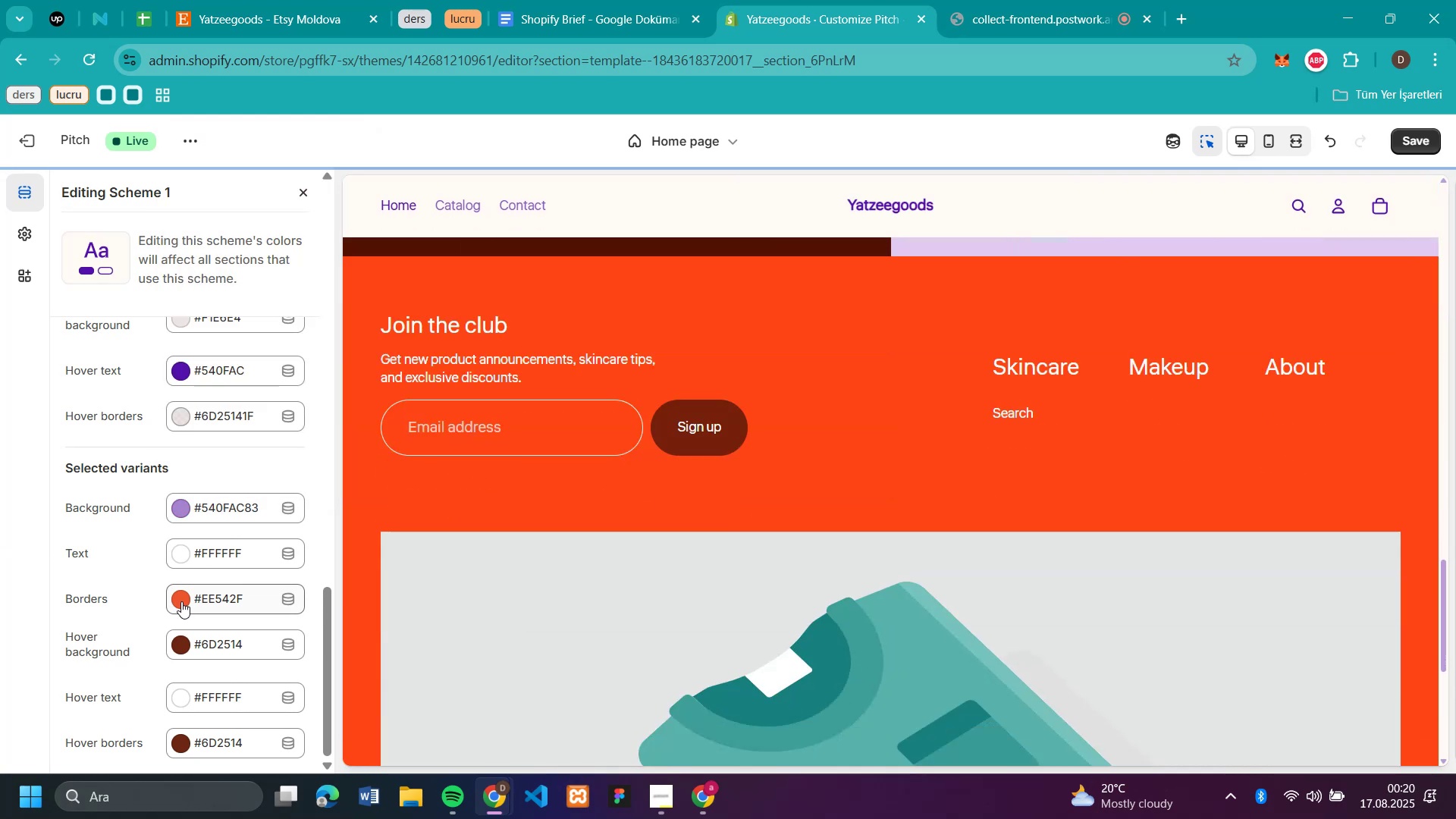 
left_click([181, 601])
 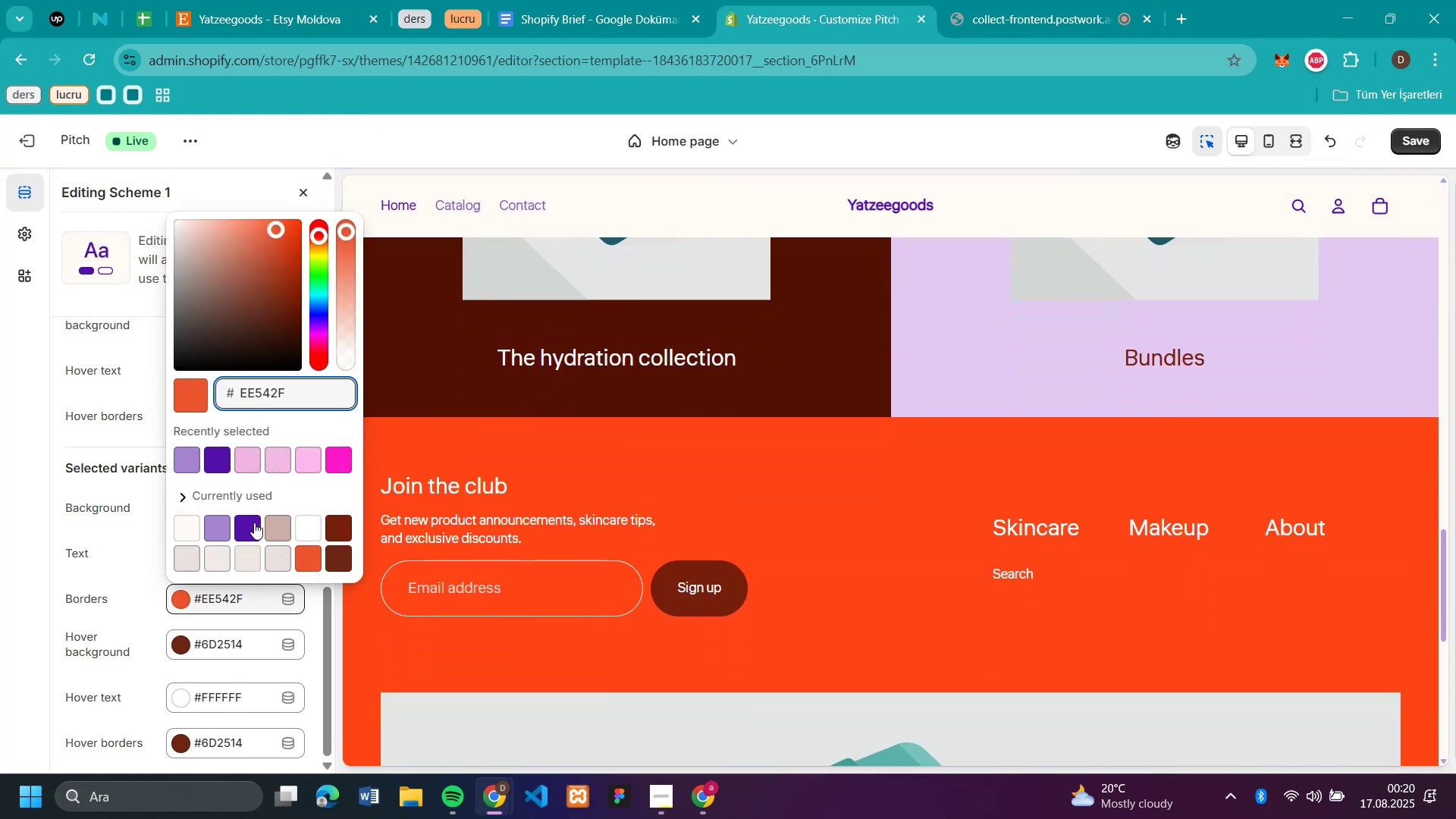 
left_click([246, 530])
 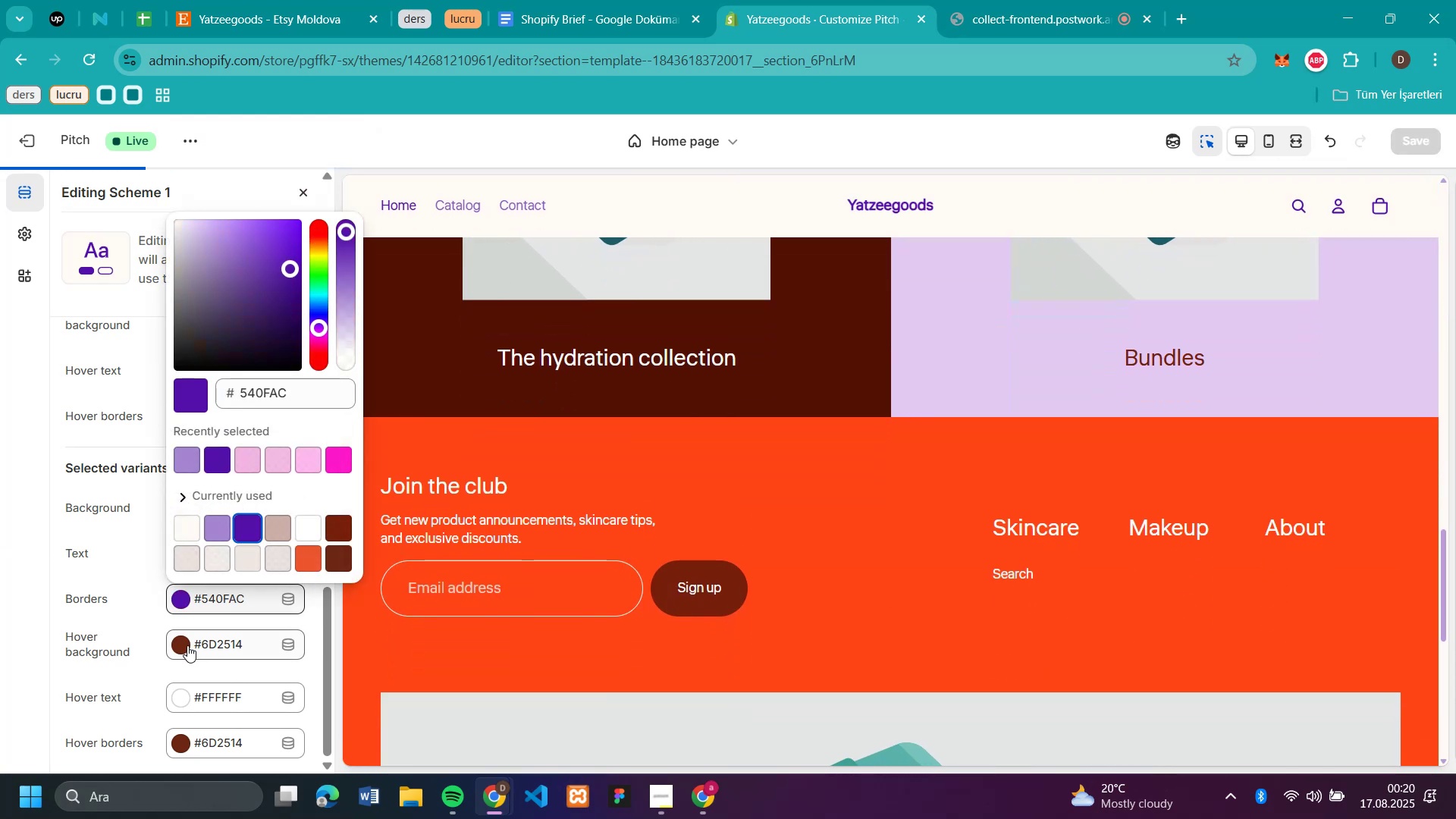 
left_click([187, 645])
 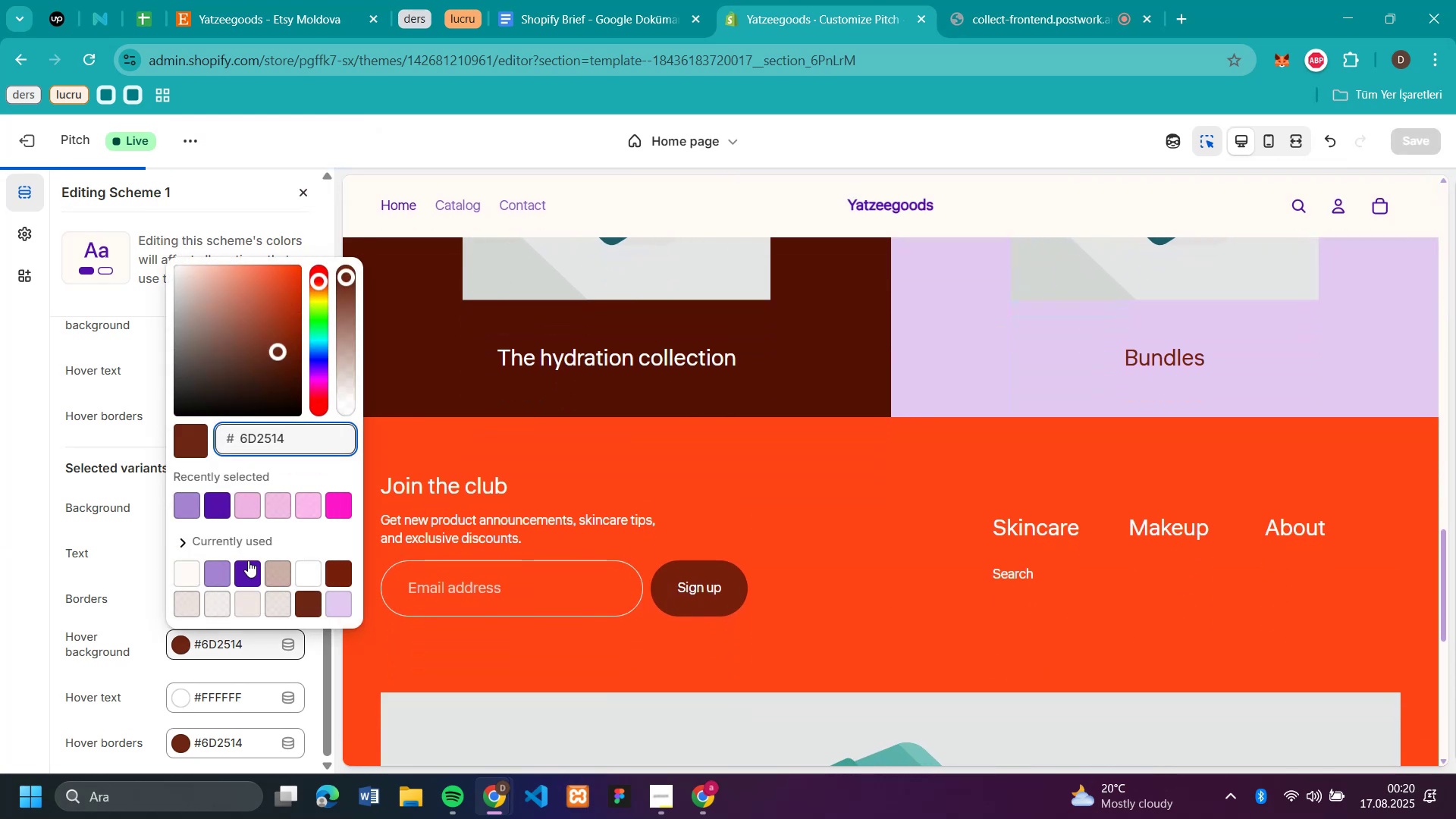 
left_click([248, 560])
 